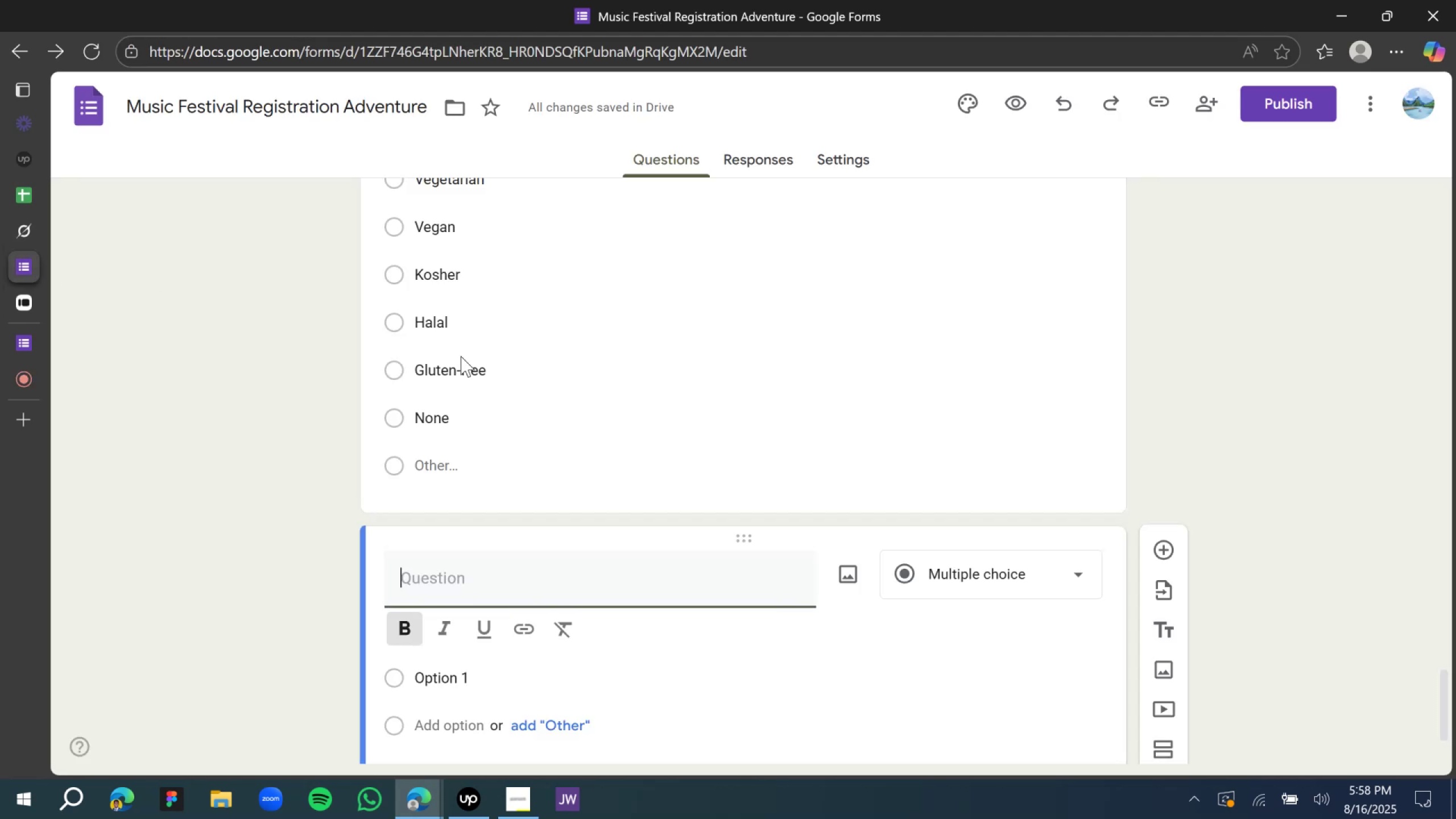 
scroll: coordinate [680, 426], scroll_direction: down, amount: 8.0
 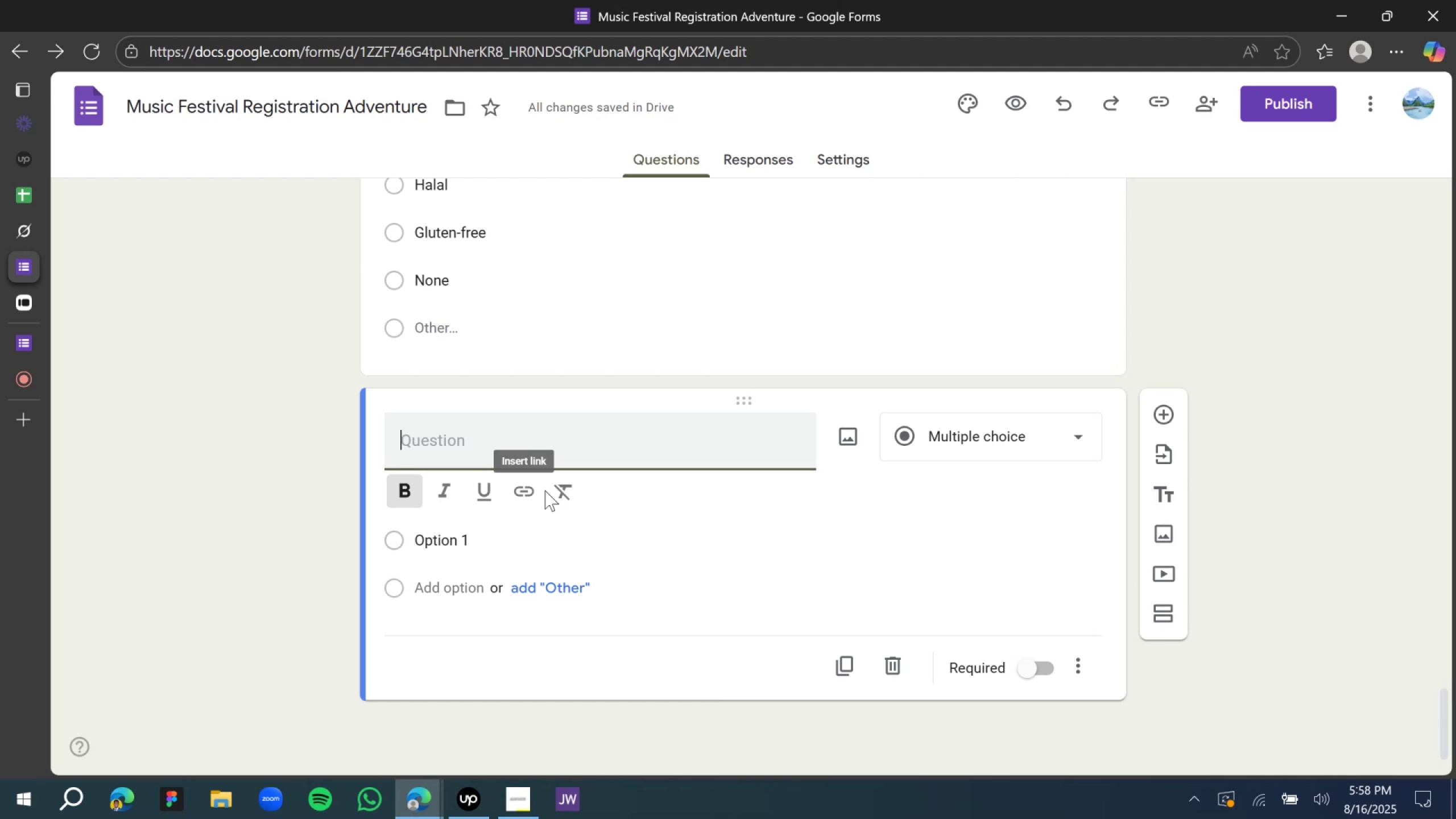 
wait(7.86)
 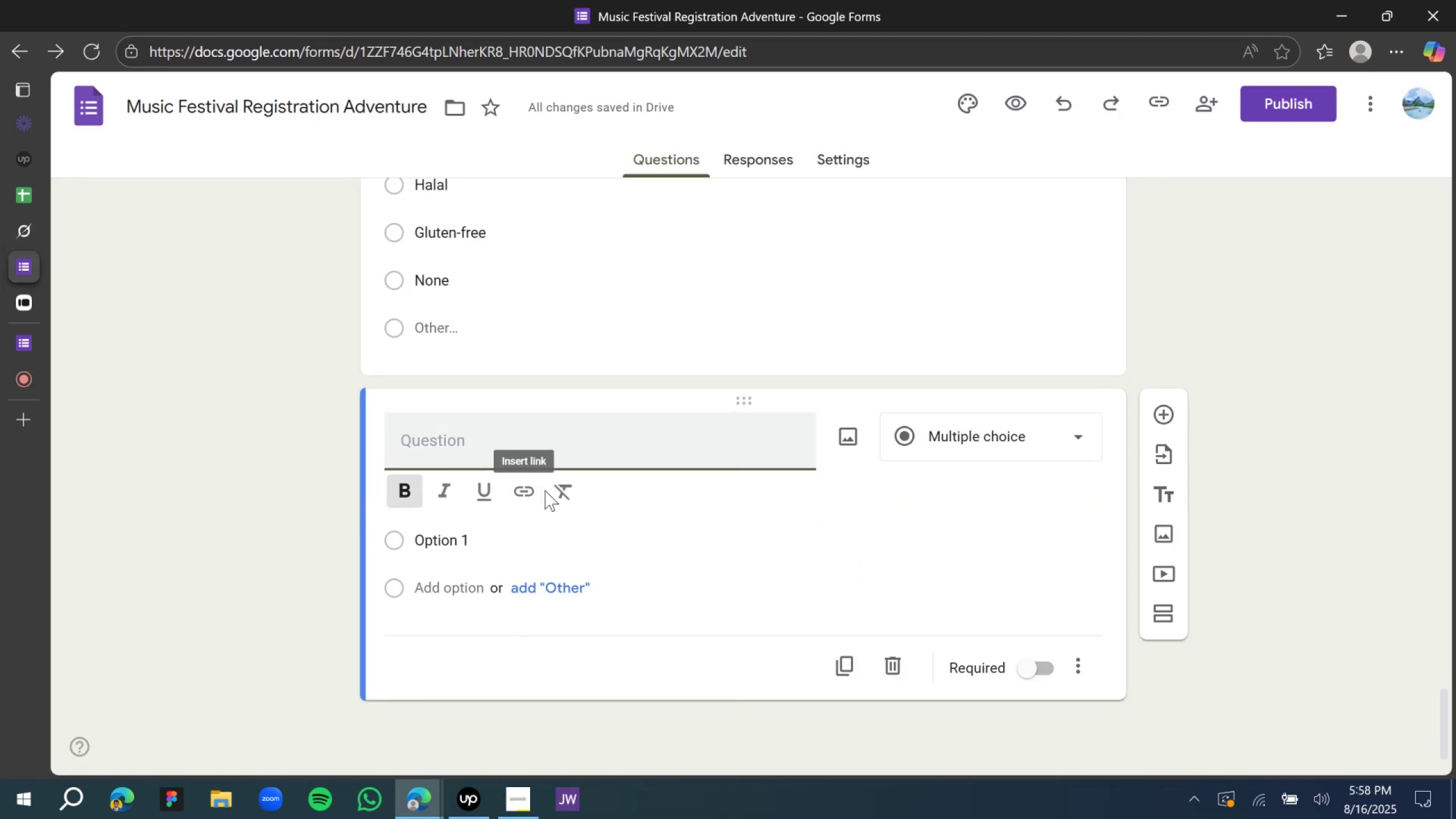 
type(Importance of eco-friendly practice at the evetn)
key(Backspace)
key(Backspace)
type(nt?)
 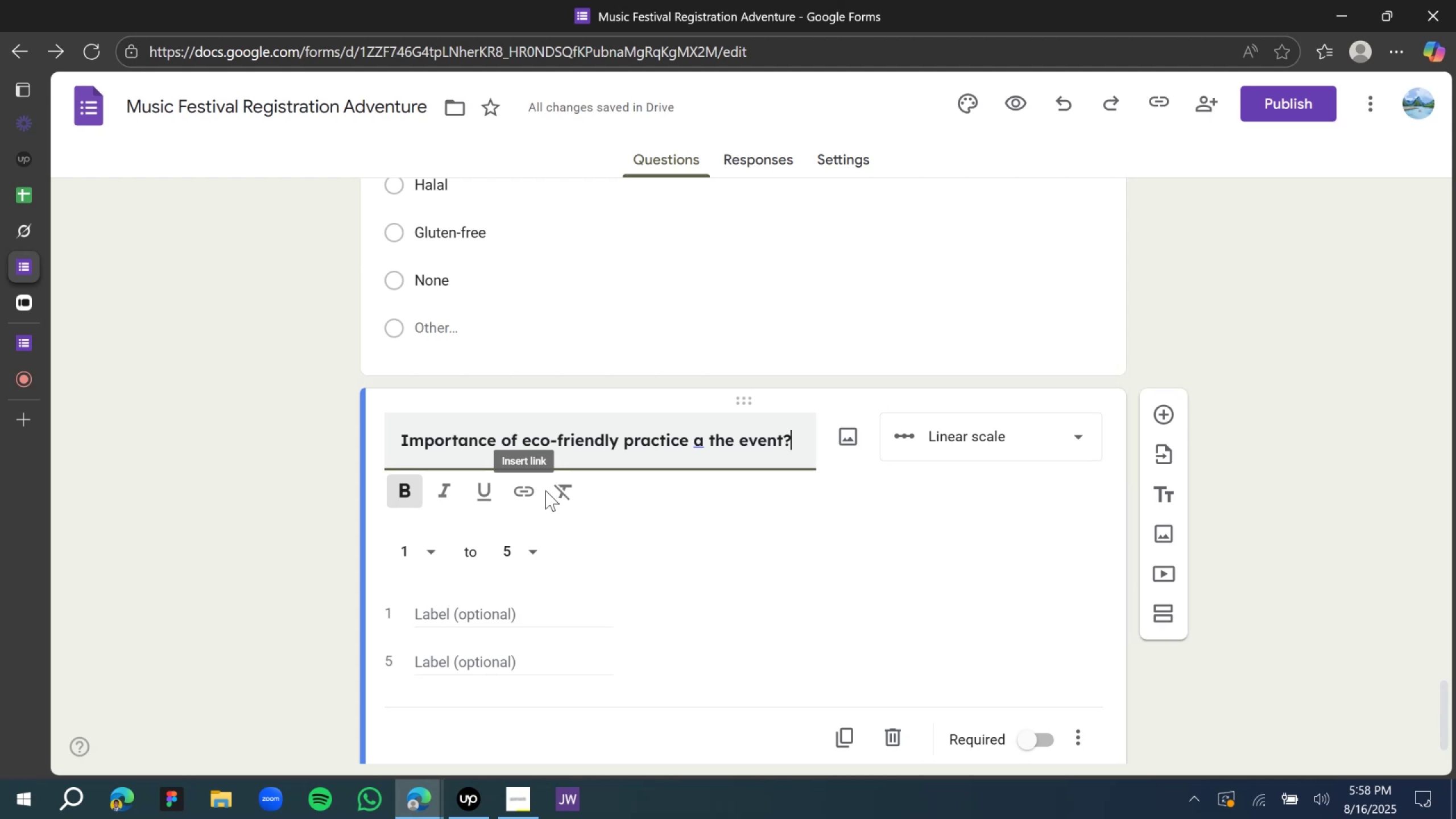 
wait(11.58)
 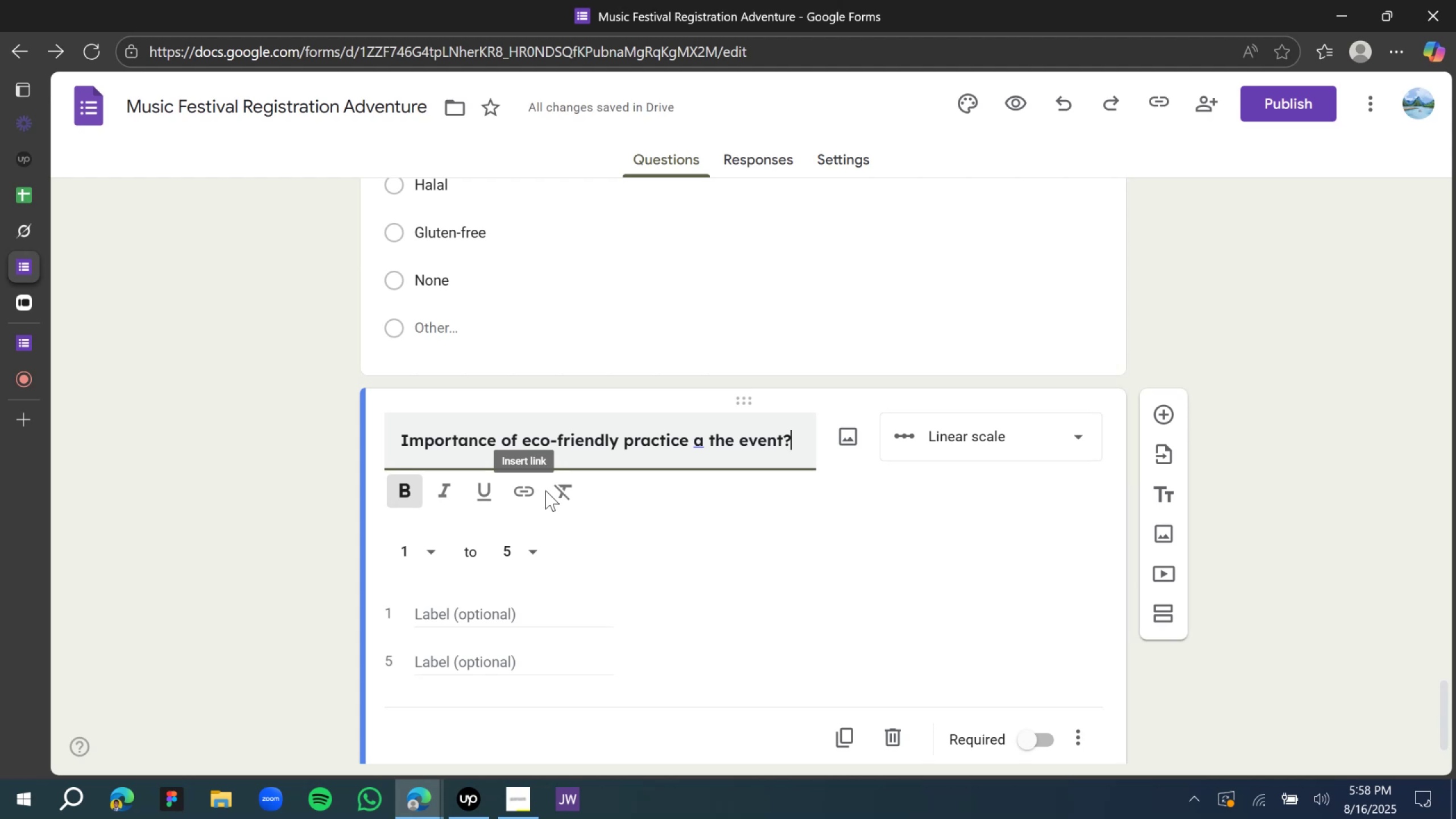 
left_click([707, 444])
 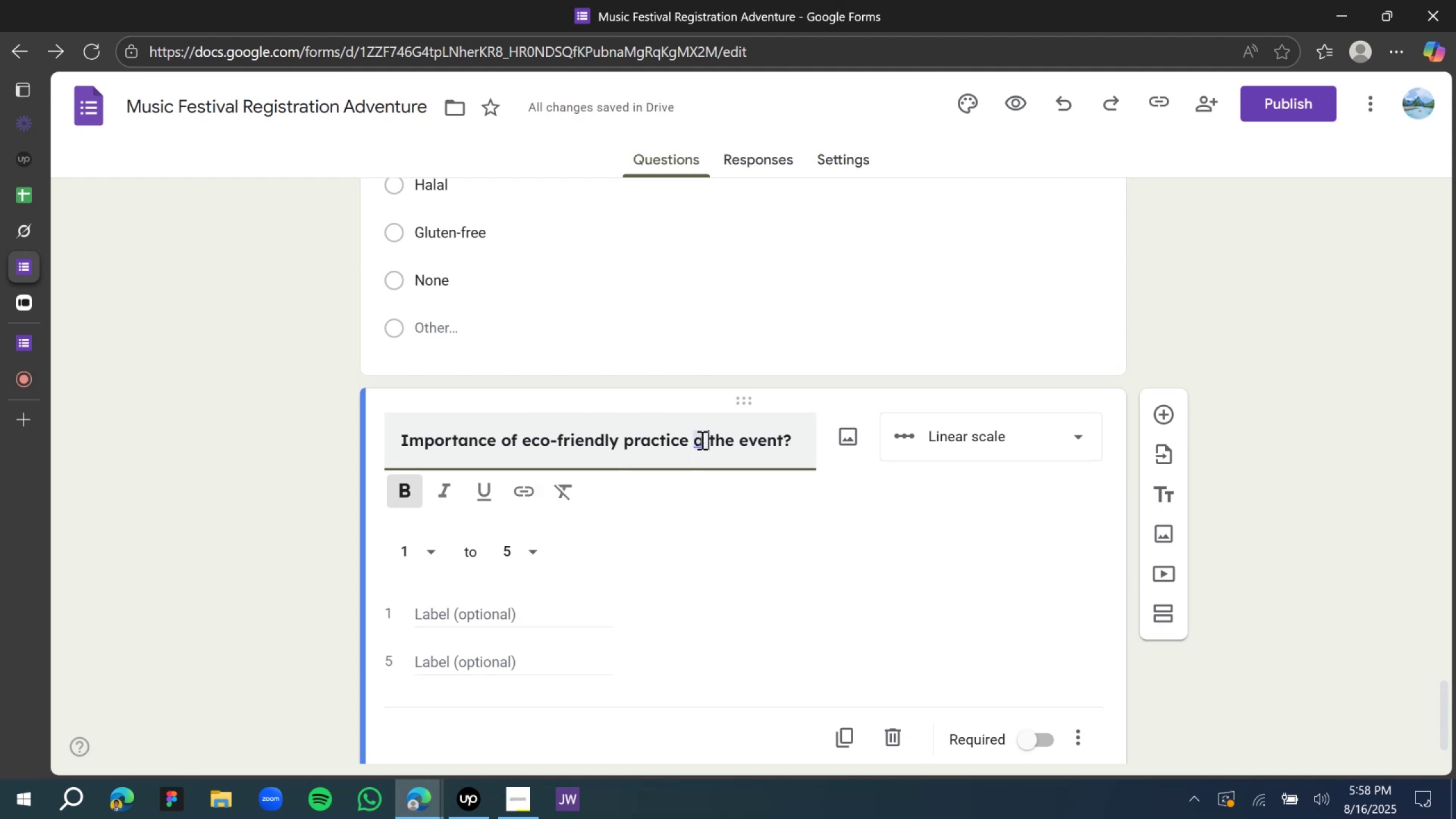 
double_click([701, 440])
 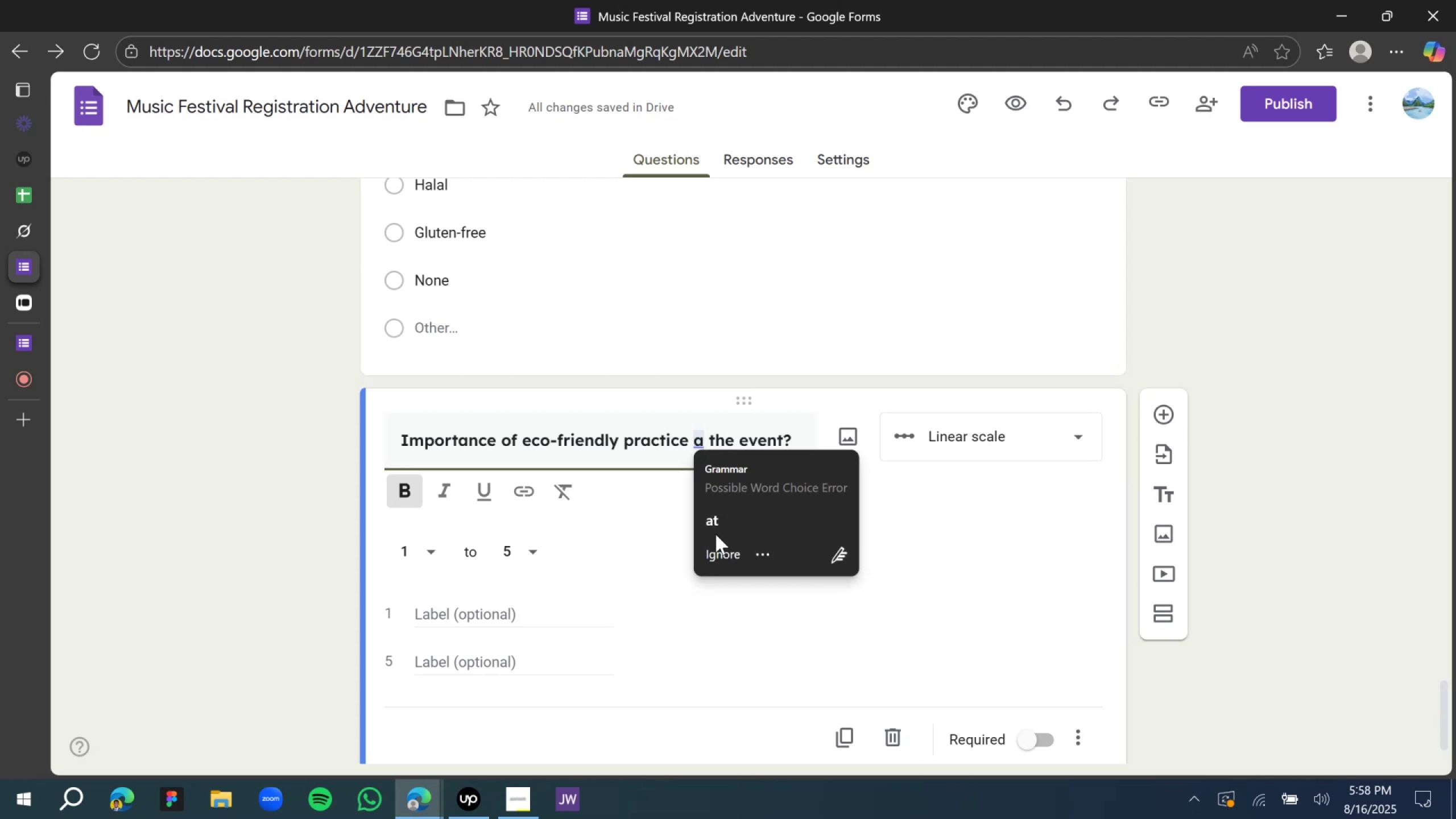 
left_click([715, 524])
 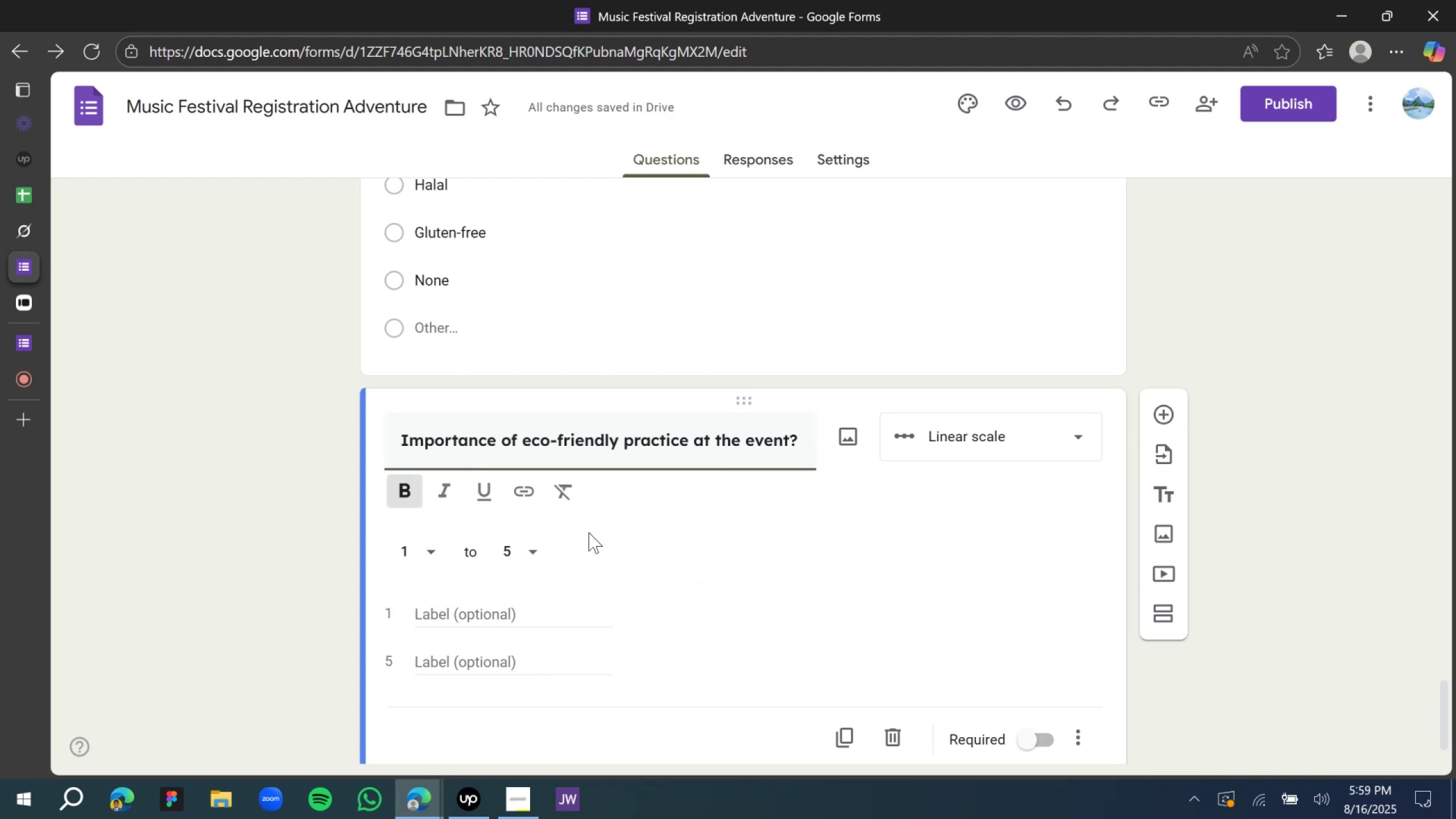 
wait(13.32)
 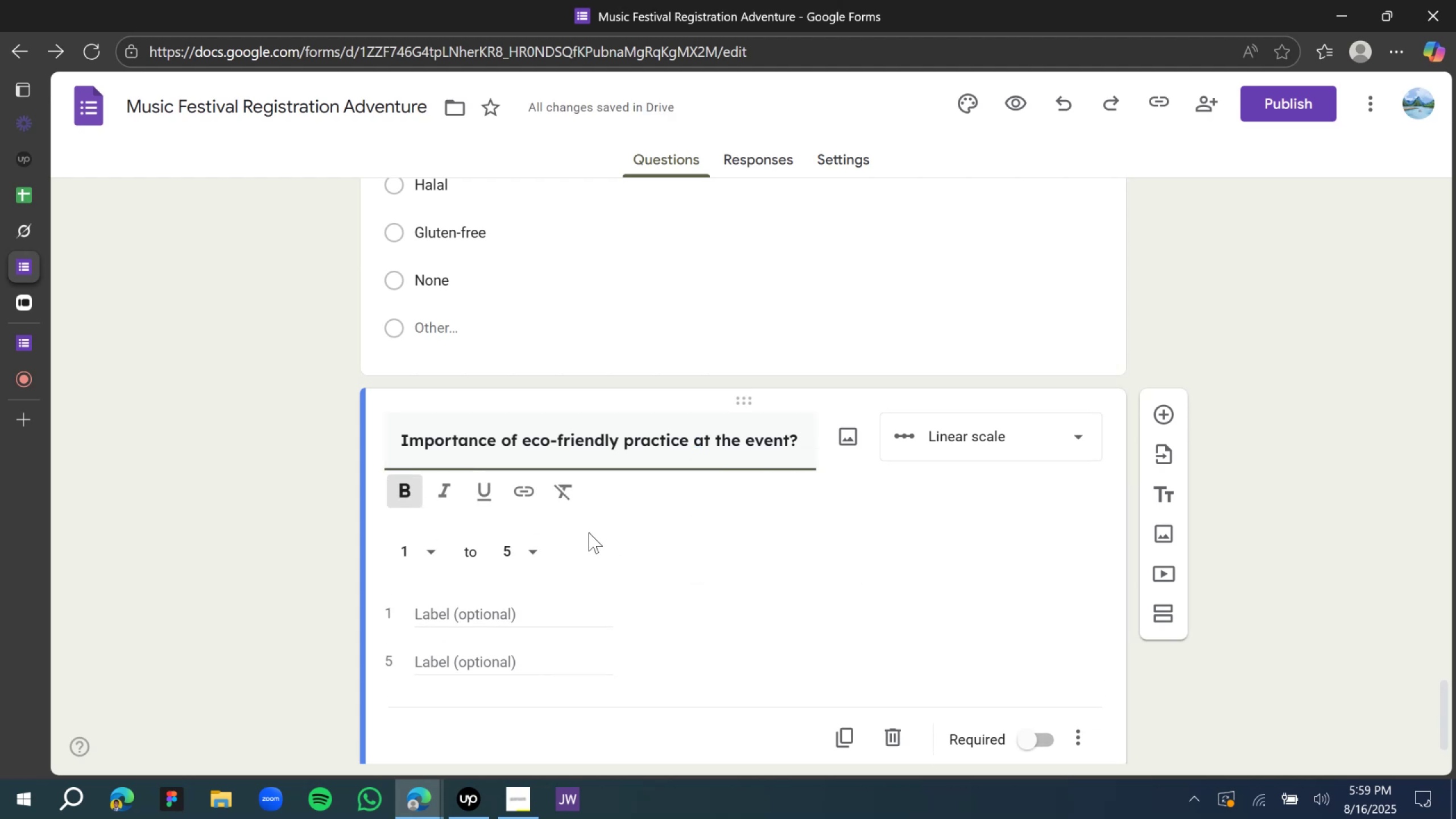 
scroll: coordinate [615, 510], scroll_direction: down, amount: 3.0
 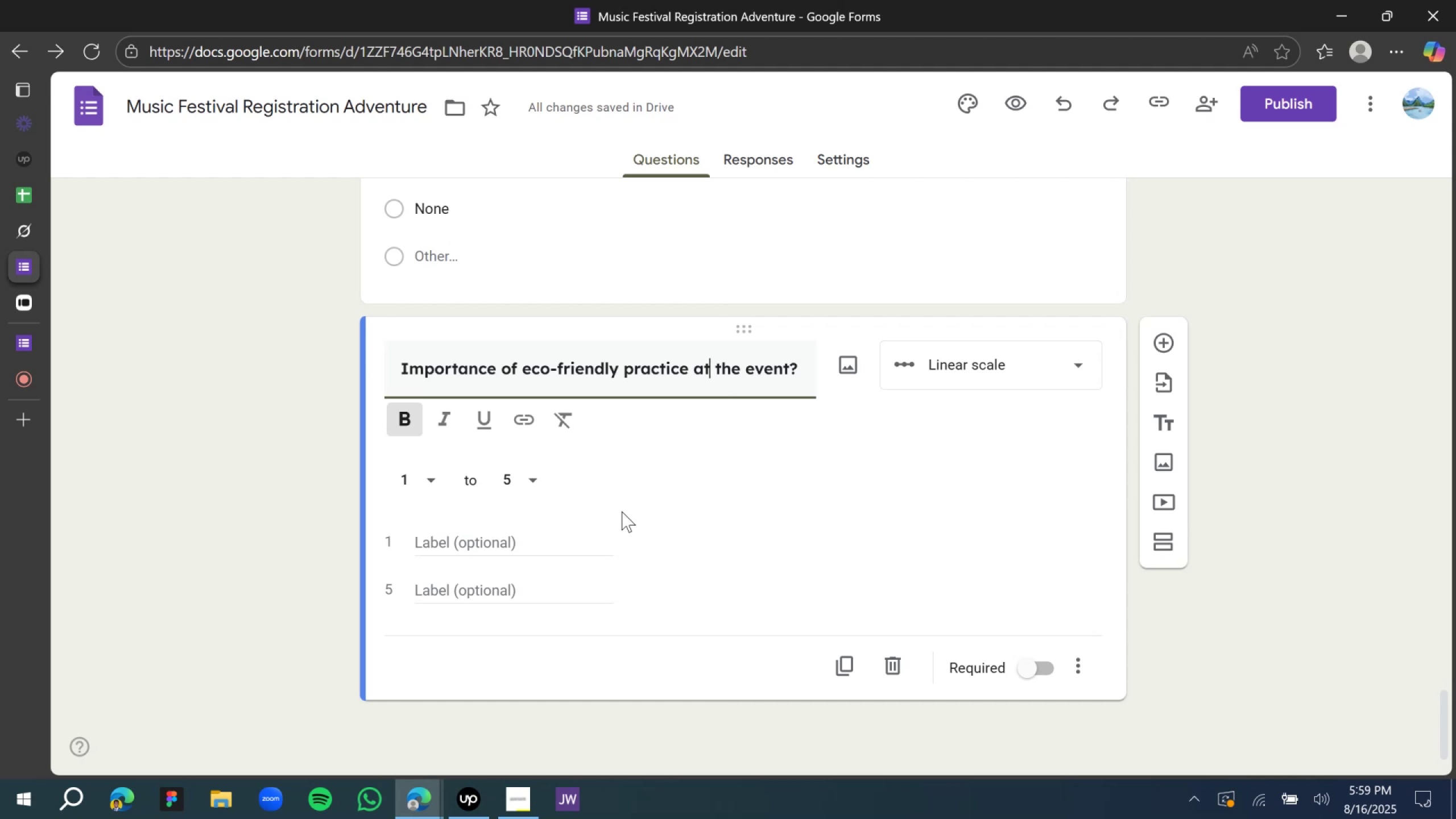 
wait(31.65)
 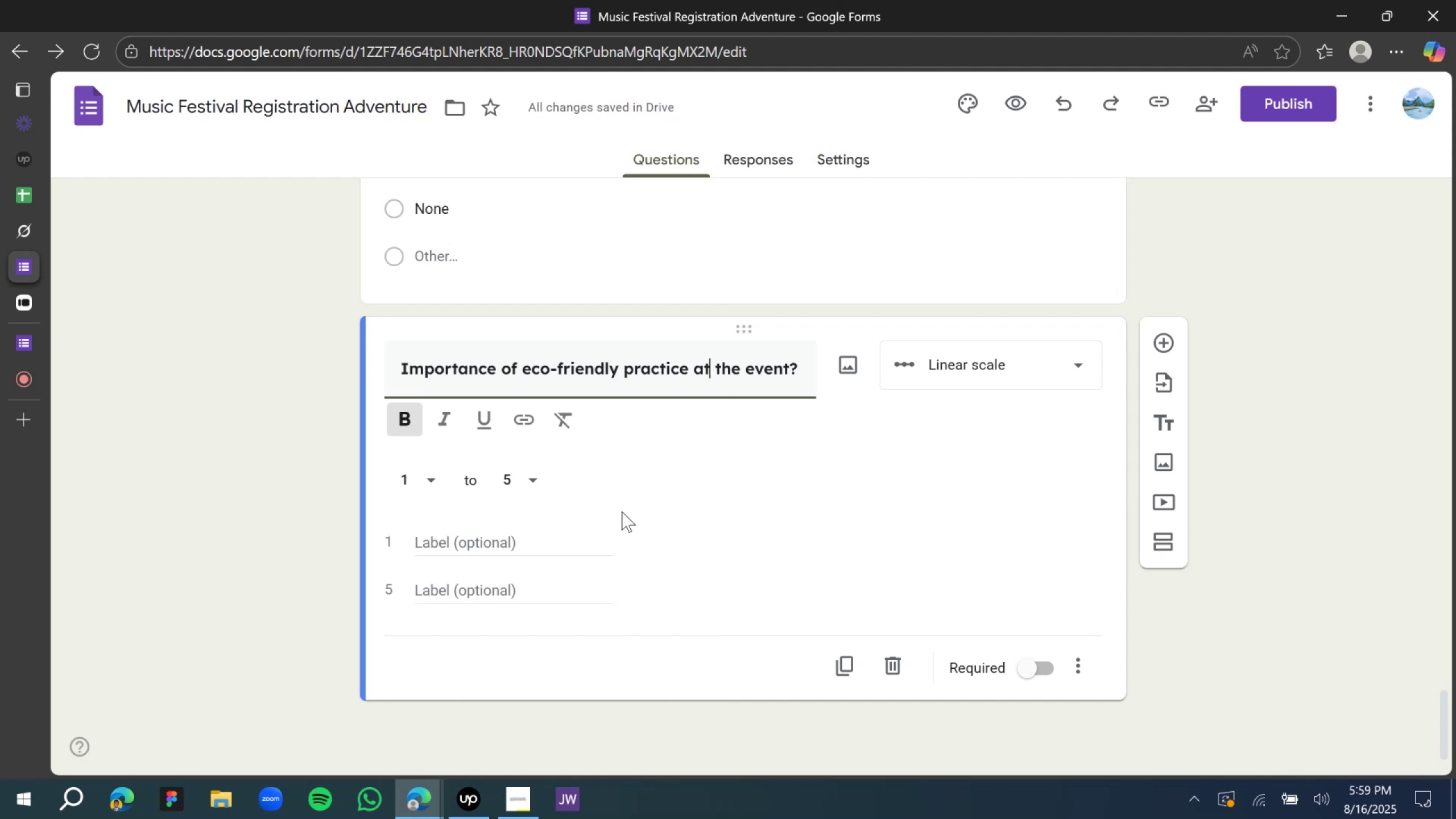 
left_click([280, 498])
 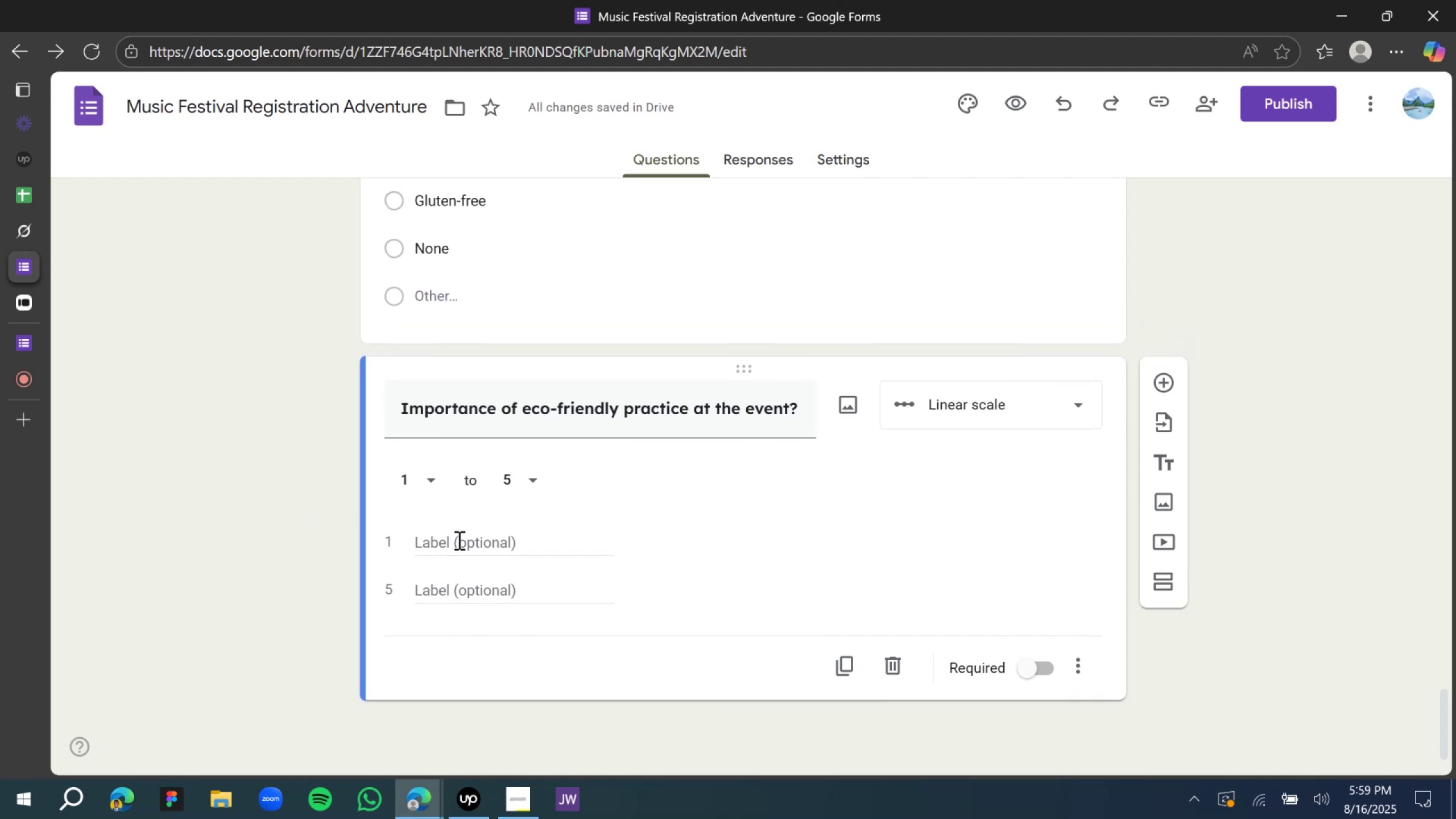 
left_click([458, 540])
 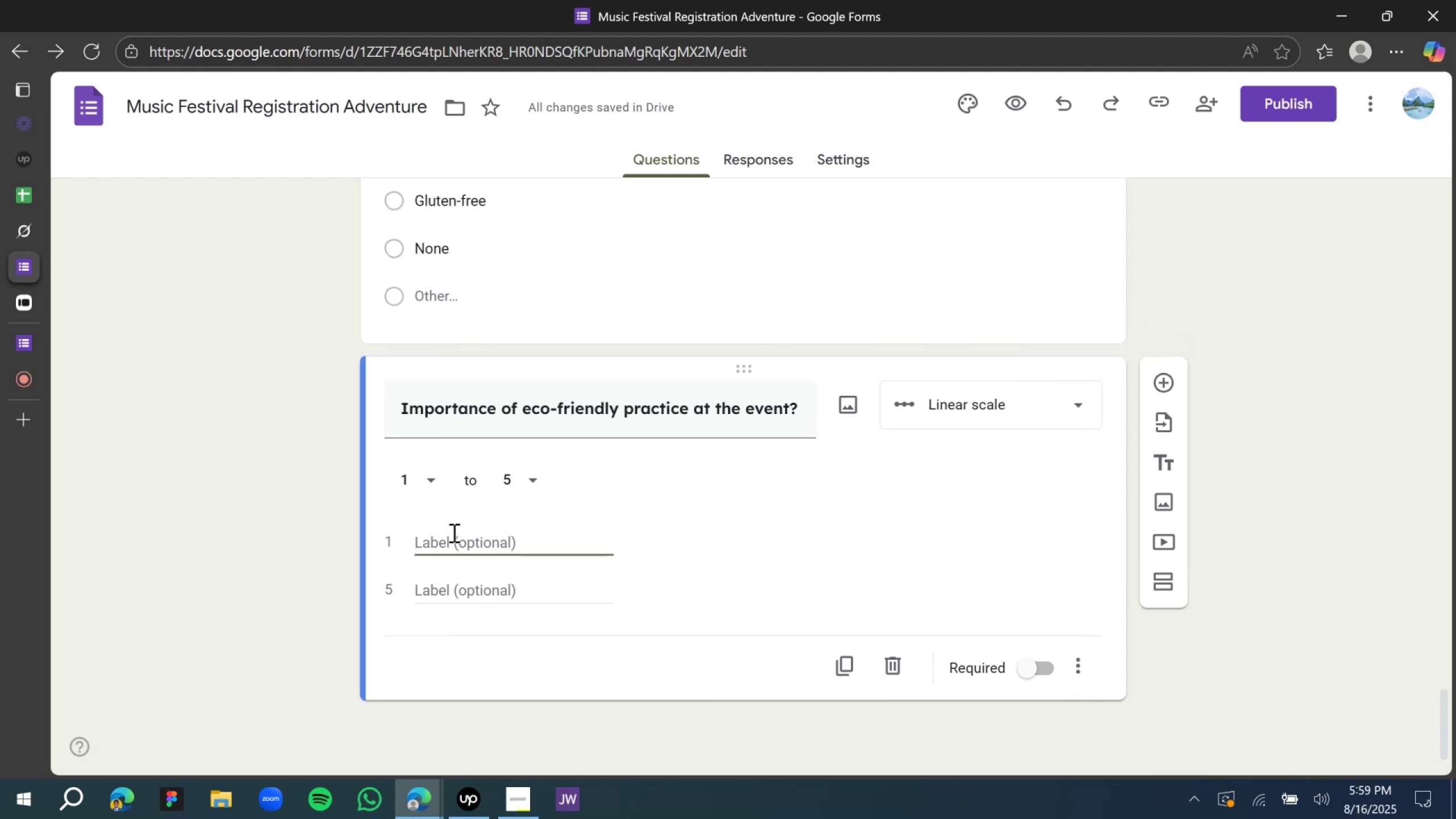 
type(Not so importanc)
key(Backspace)
type(t)
key(Tab)
type(Very )
 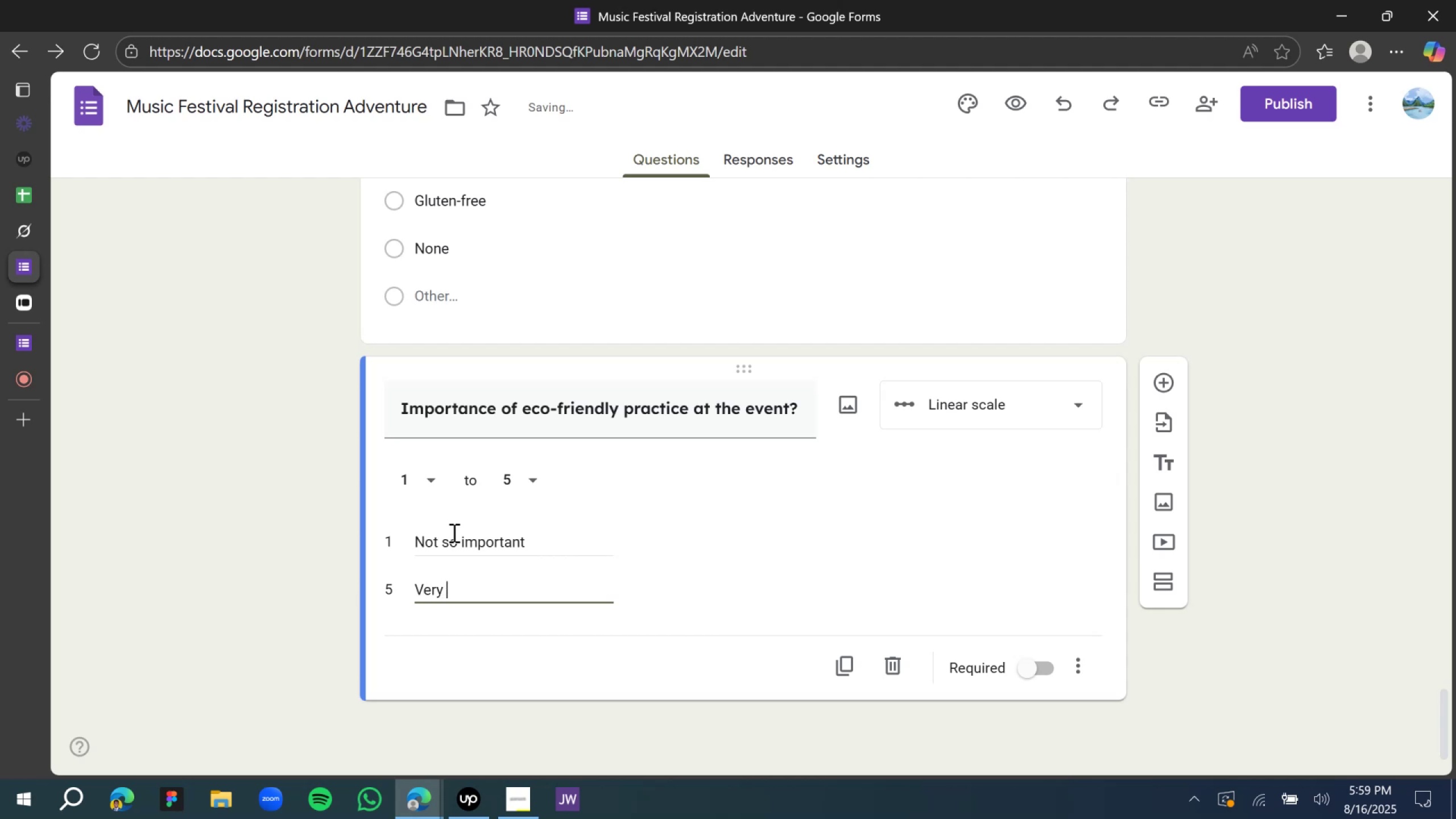 
type(Important)
 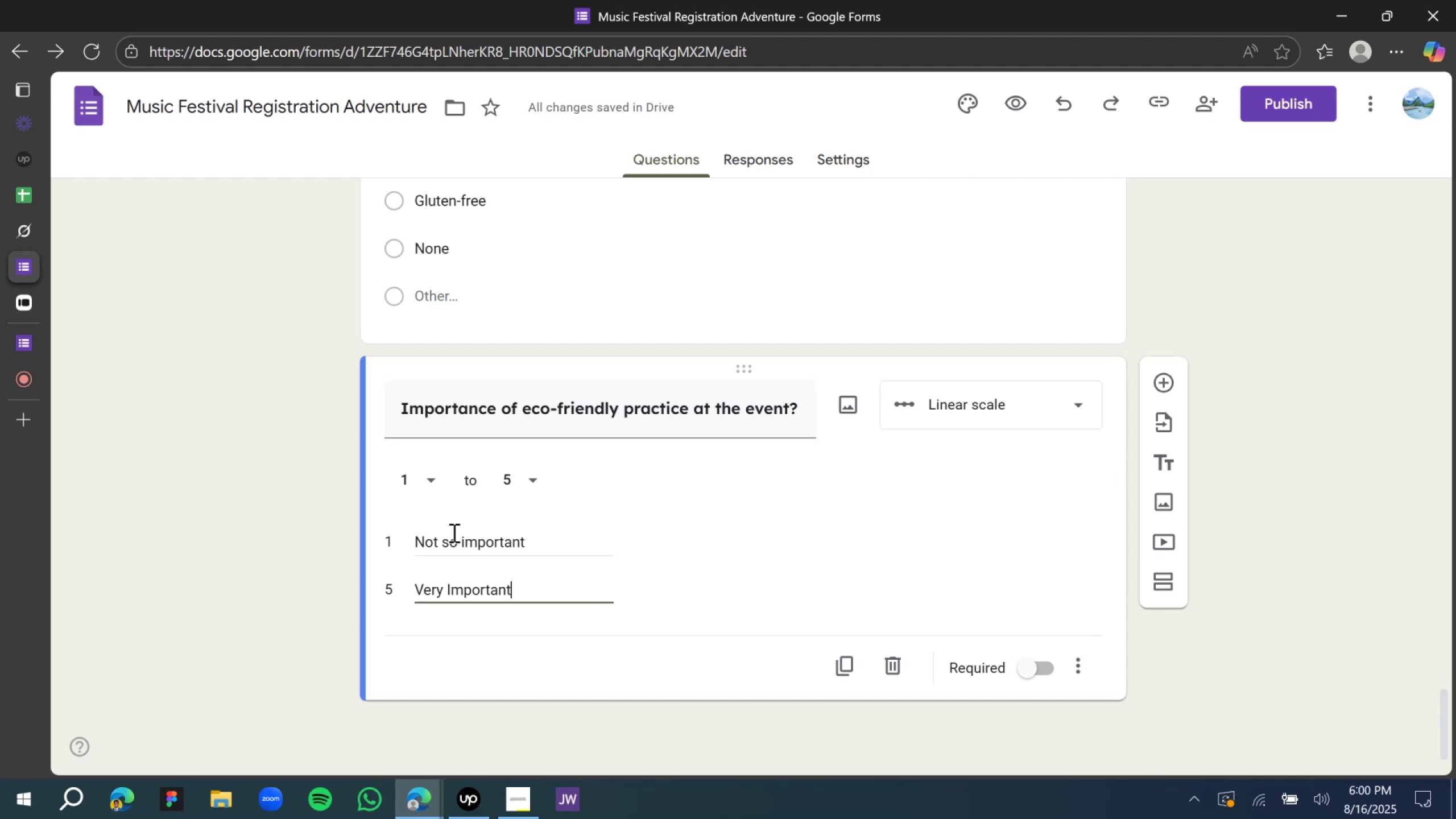 
wait(8.44)
 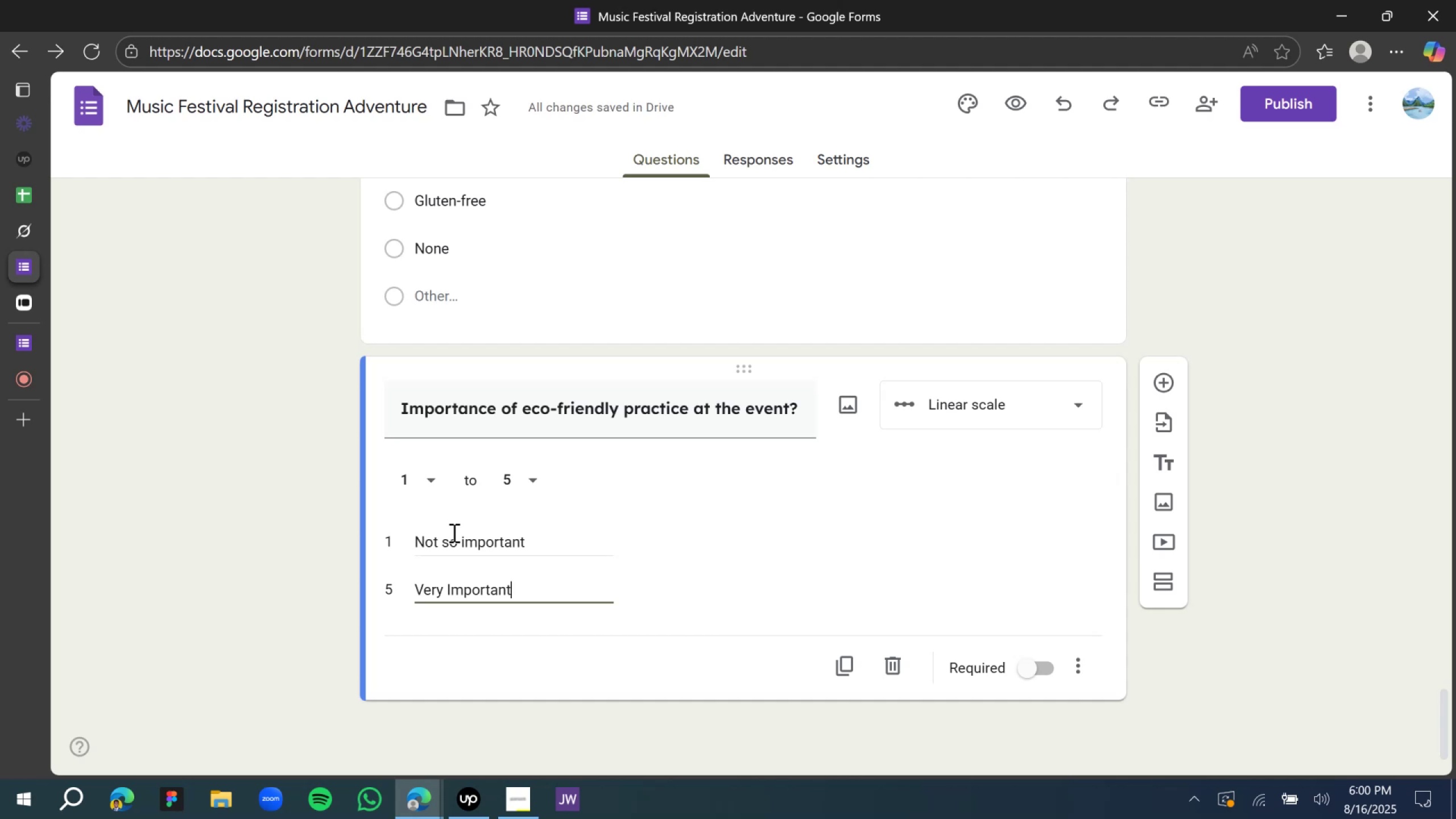 
left_click([1037, 667])
 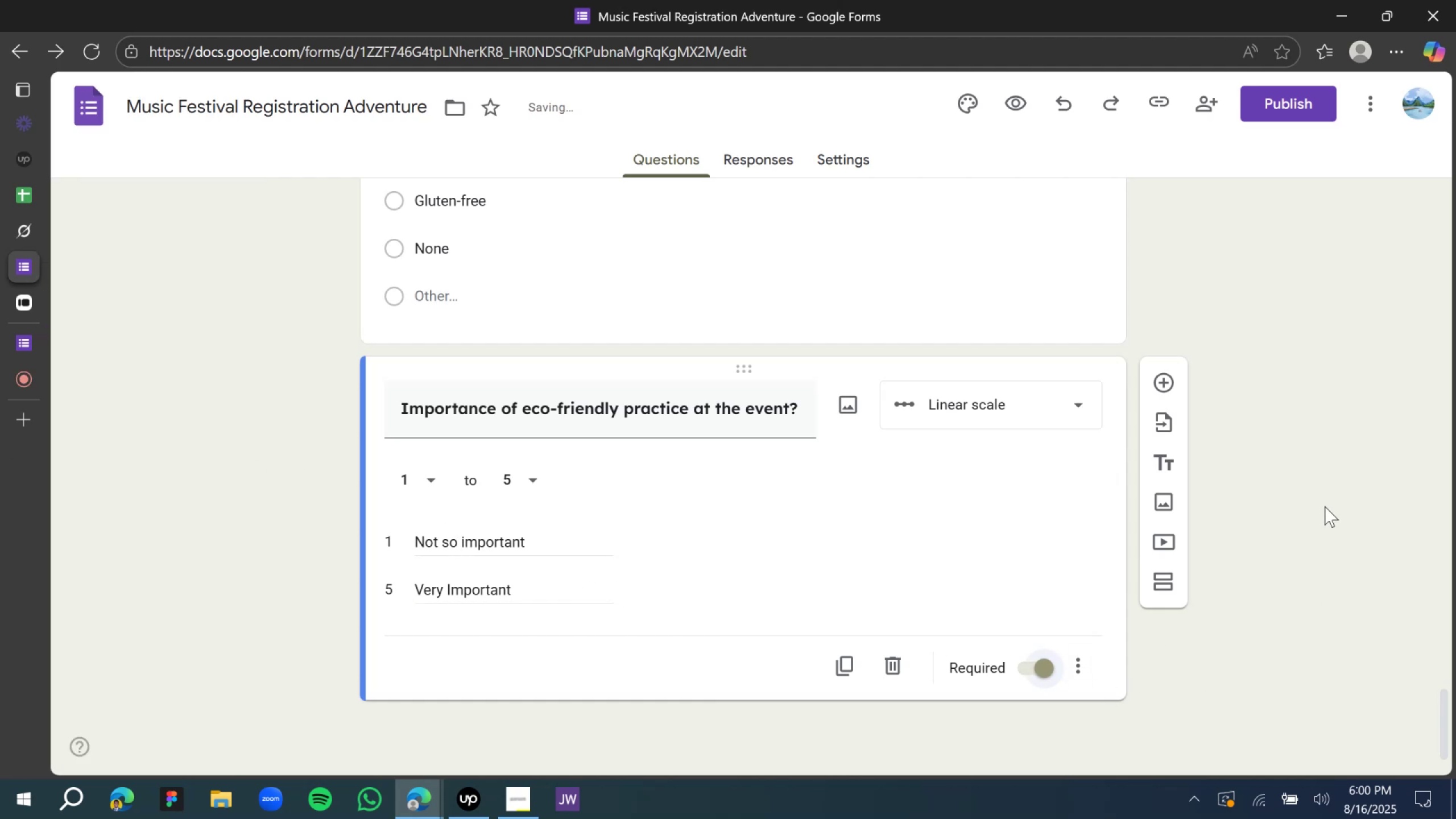 
left_click([1325, 506])
 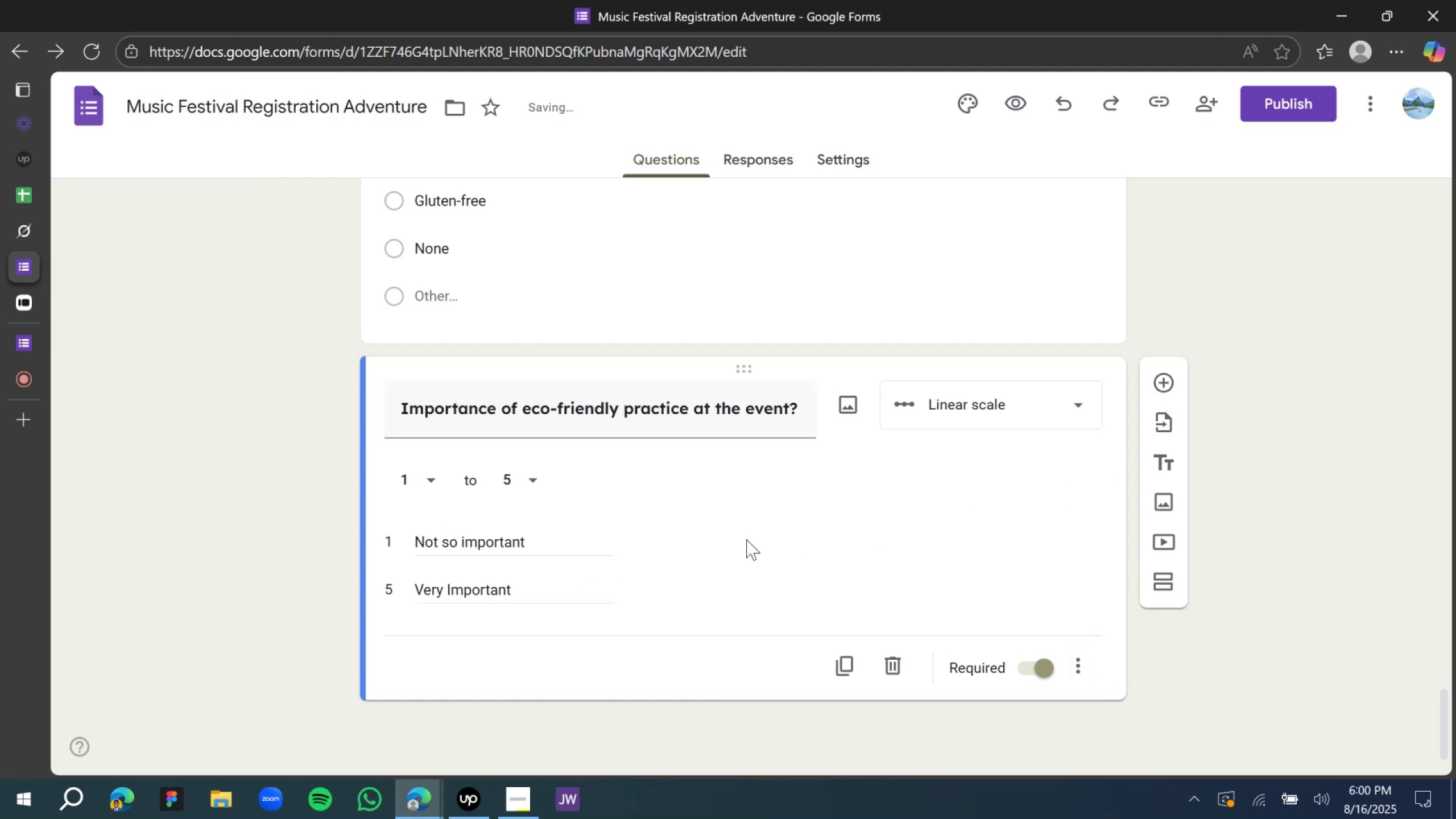 
scroll: coordinate [695, 520], scroll_direction: down, amount: 9.0
 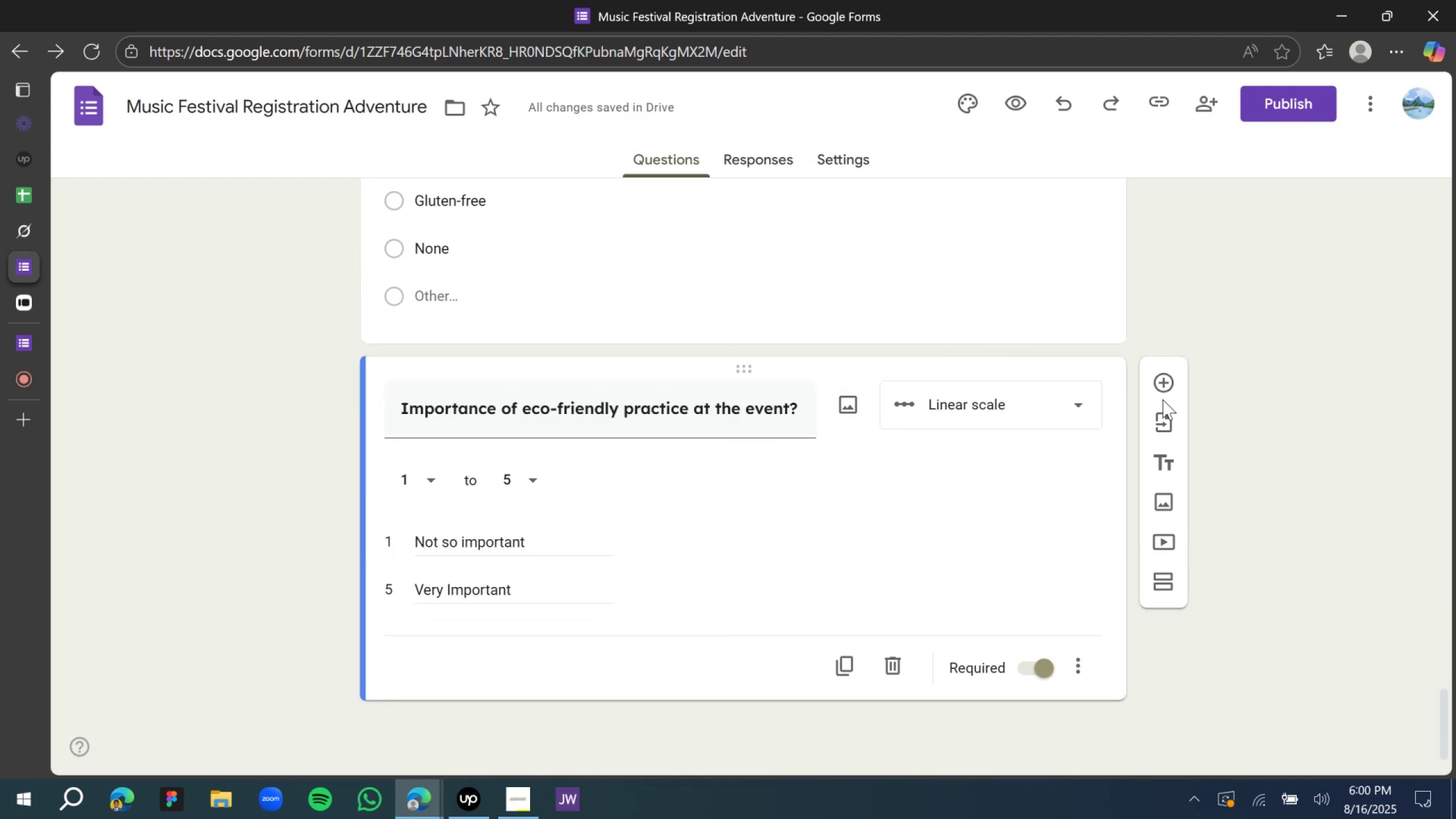 
left_click([1168, 383])
 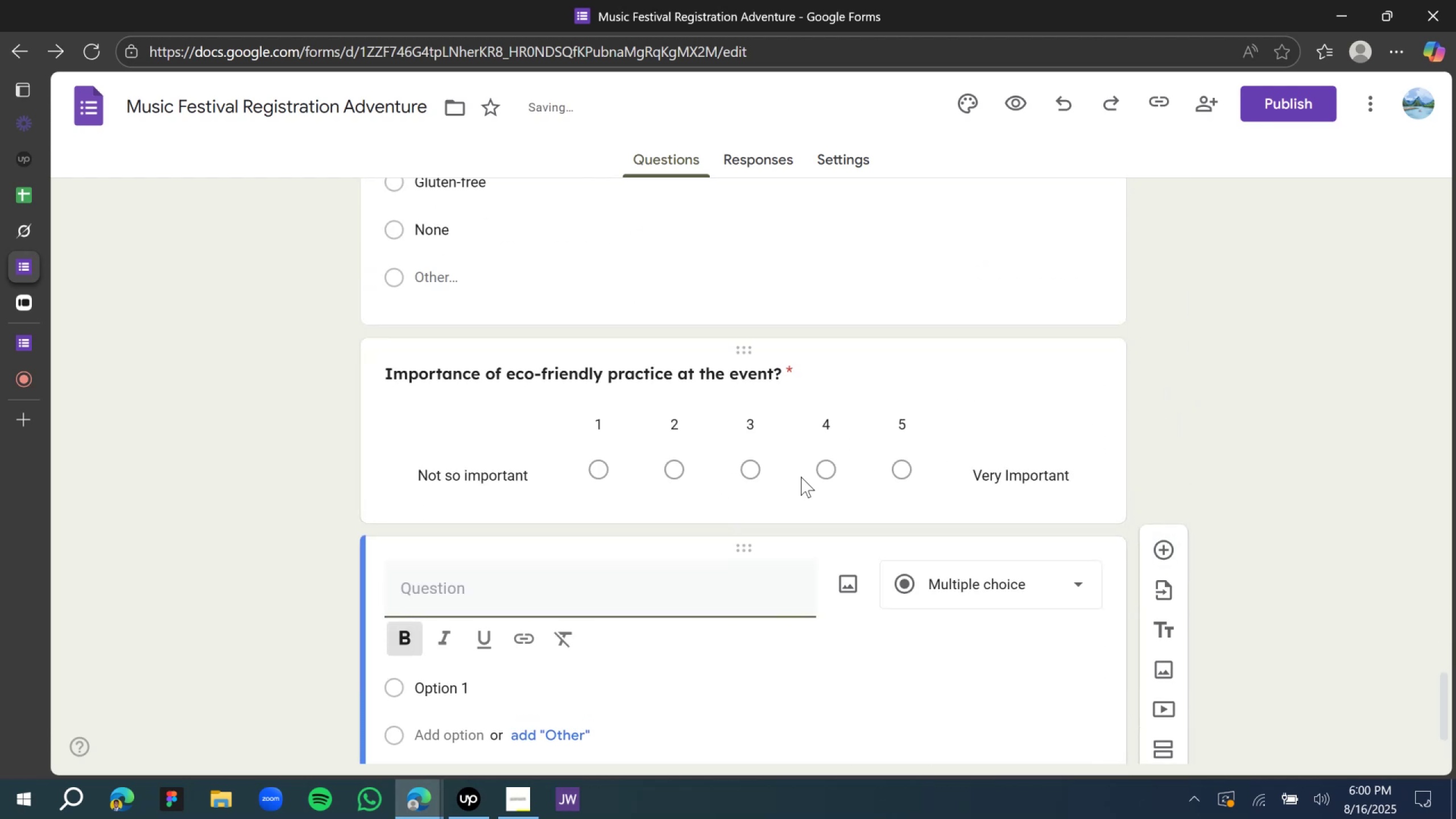 
scroll: coordinate [680, 541], scroll_direction: down, amount: 6.0
 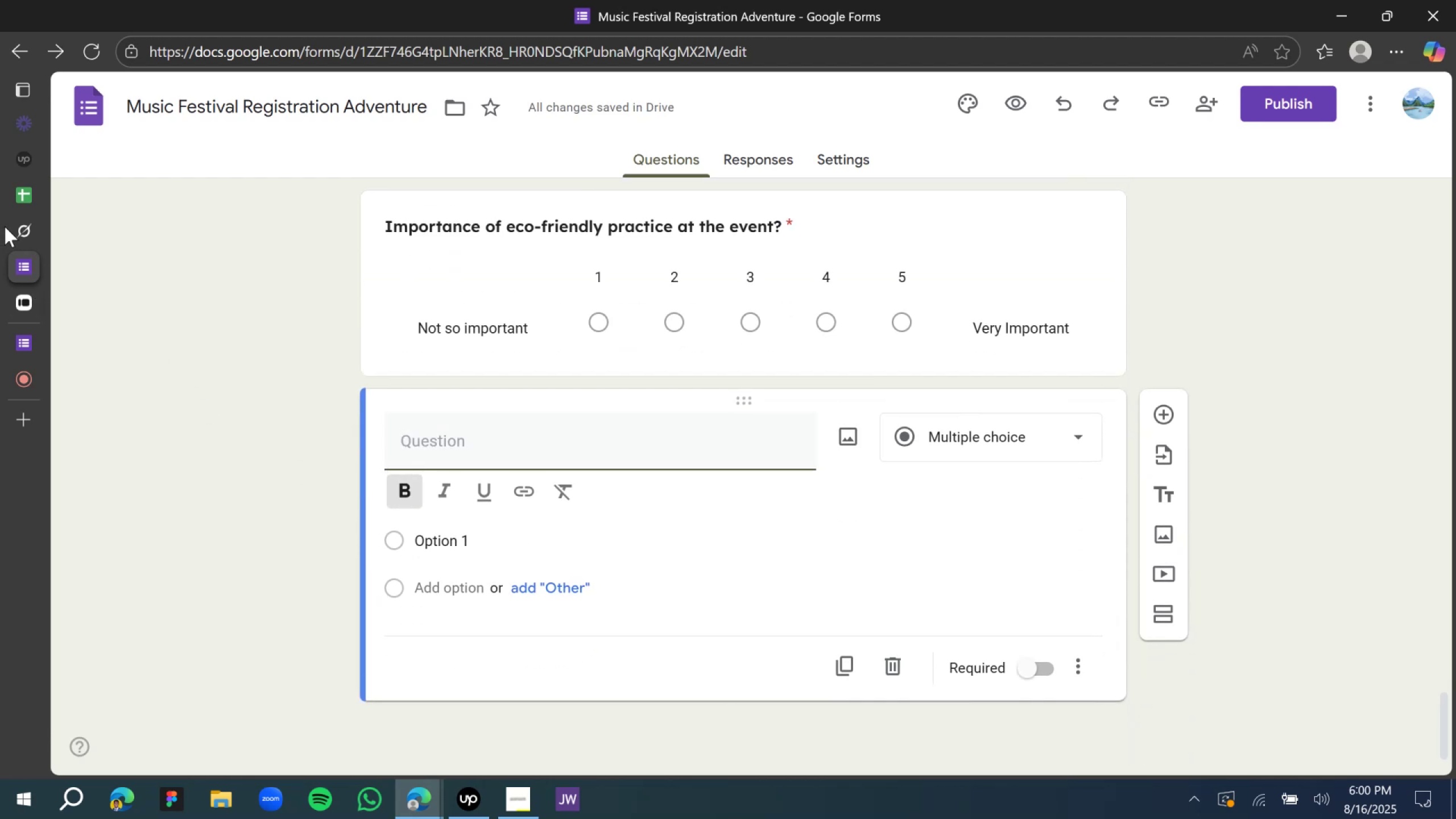 
left_click([19, 229])
 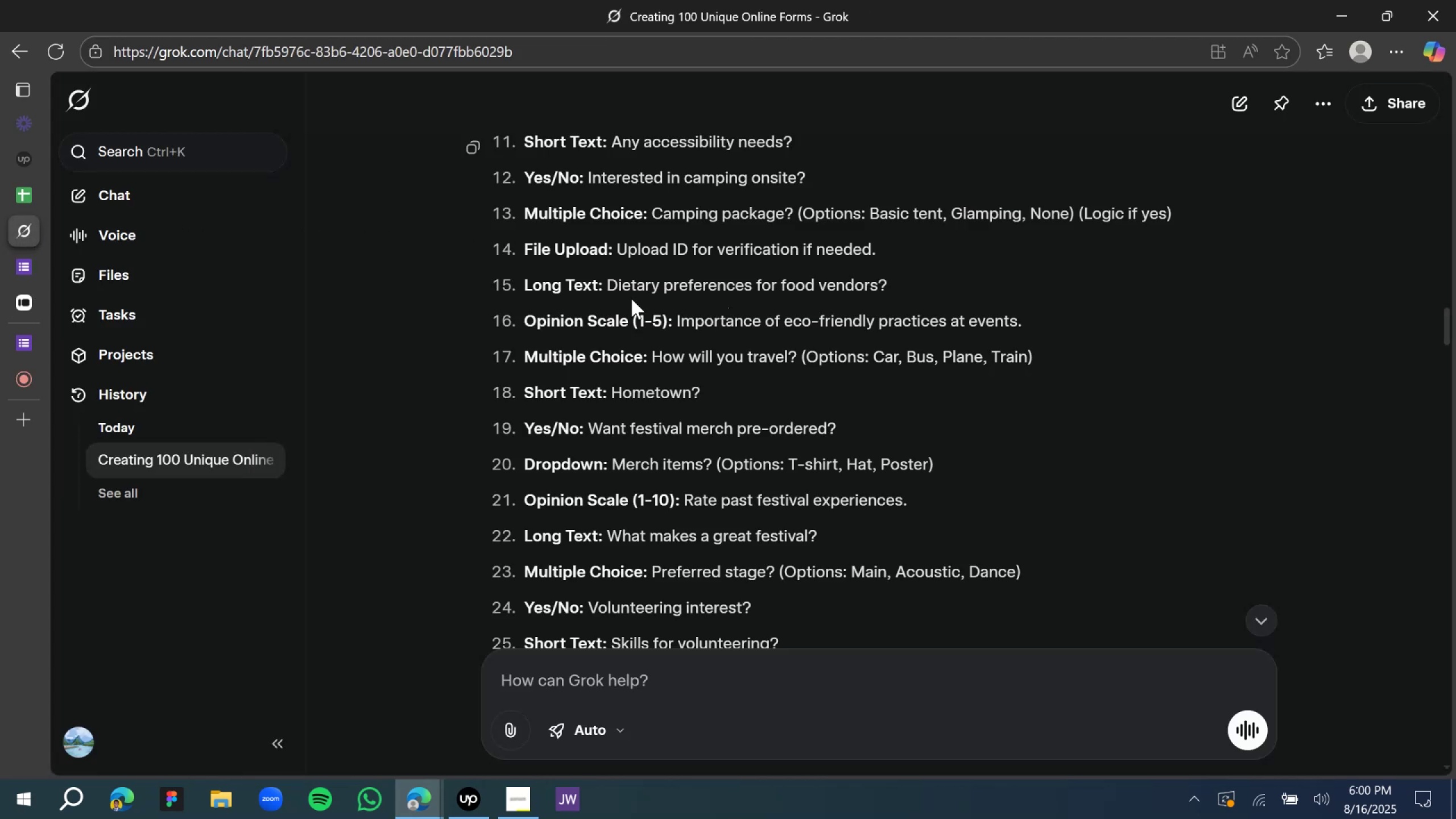 
scroll: coordinate [646, 349], scroll_direction: down, amount: 2.0
 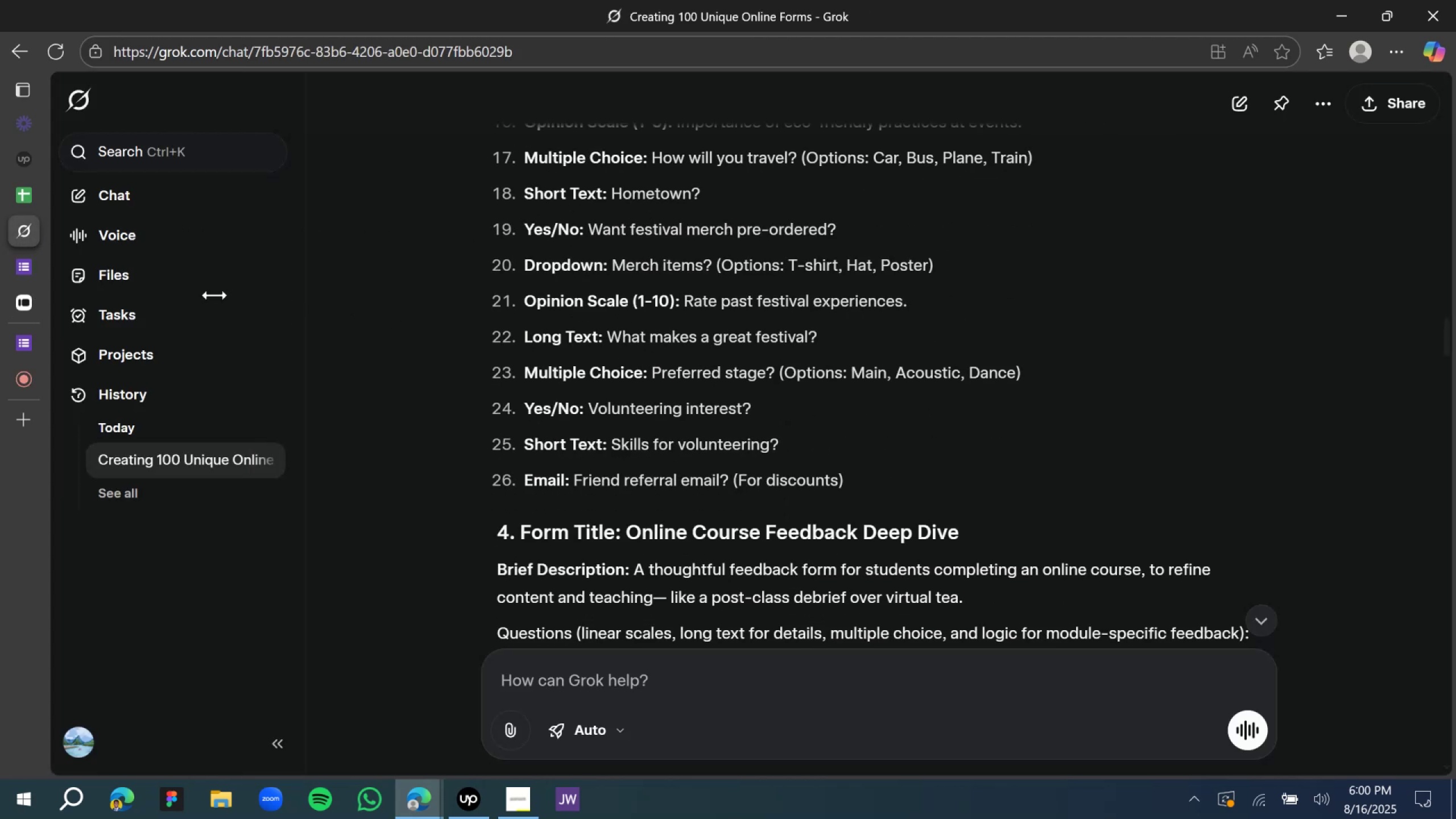 
left_click([34, 275])
 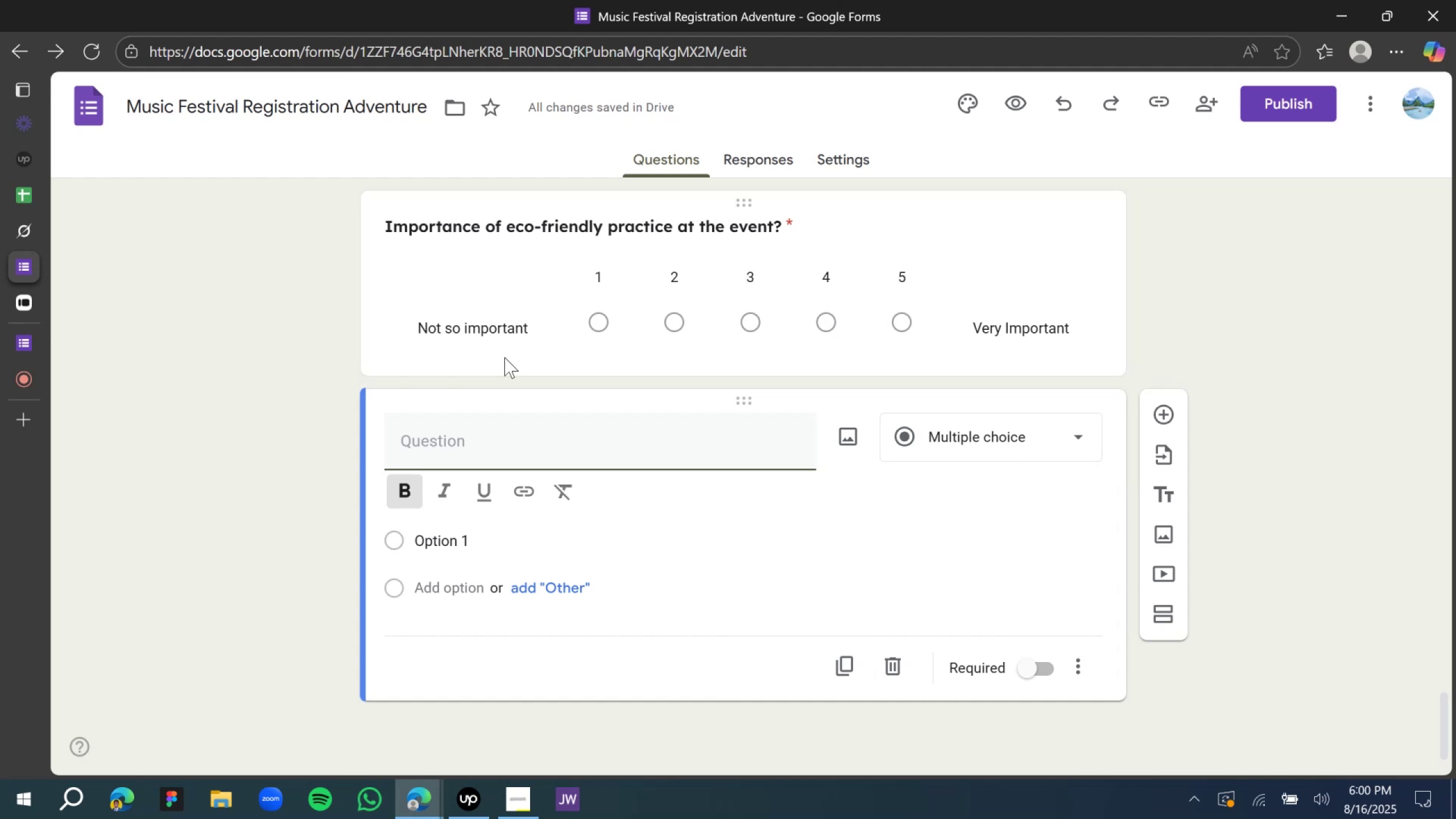 
type(How will you travel?)
 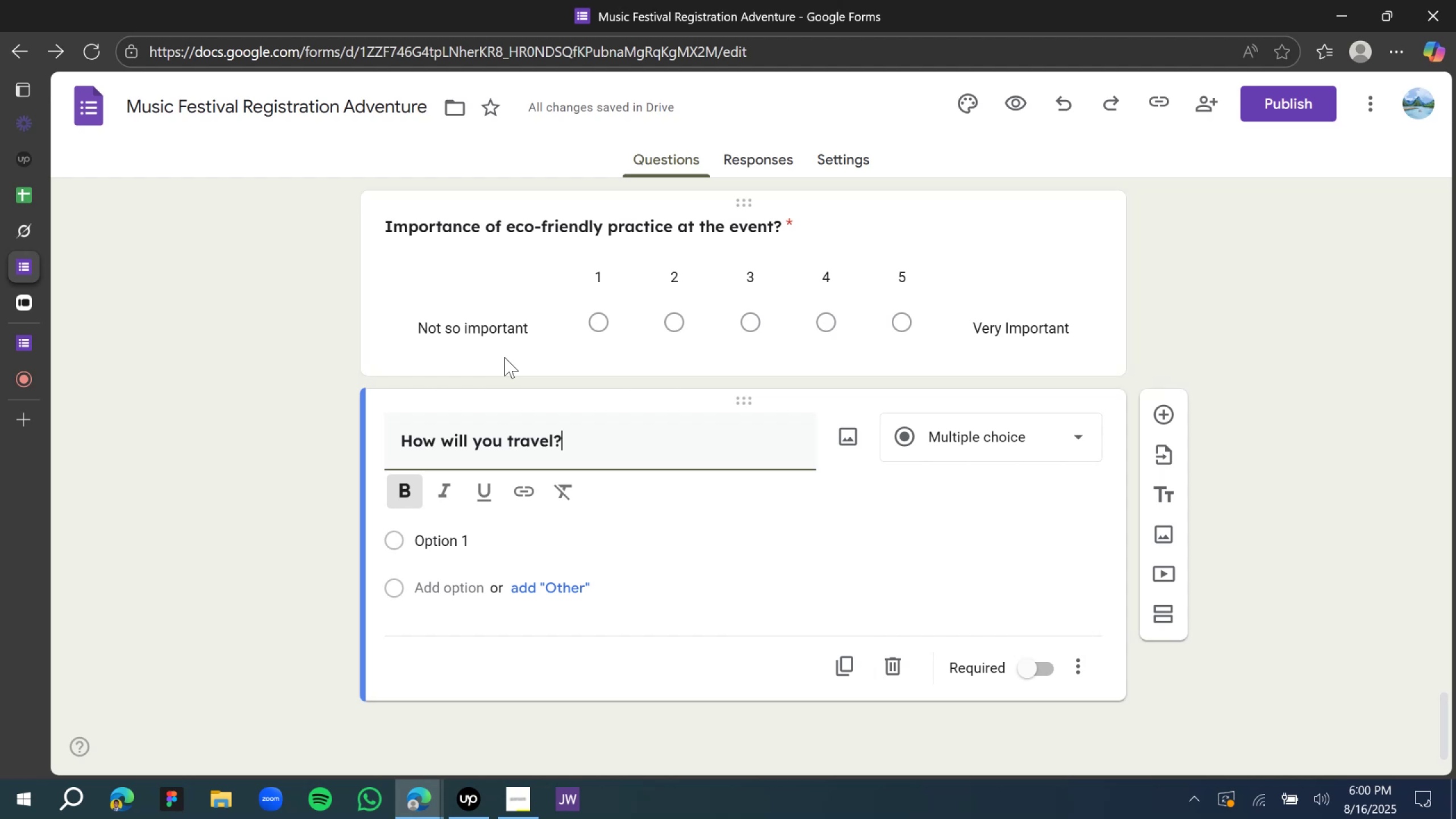 
wait(19.33)
 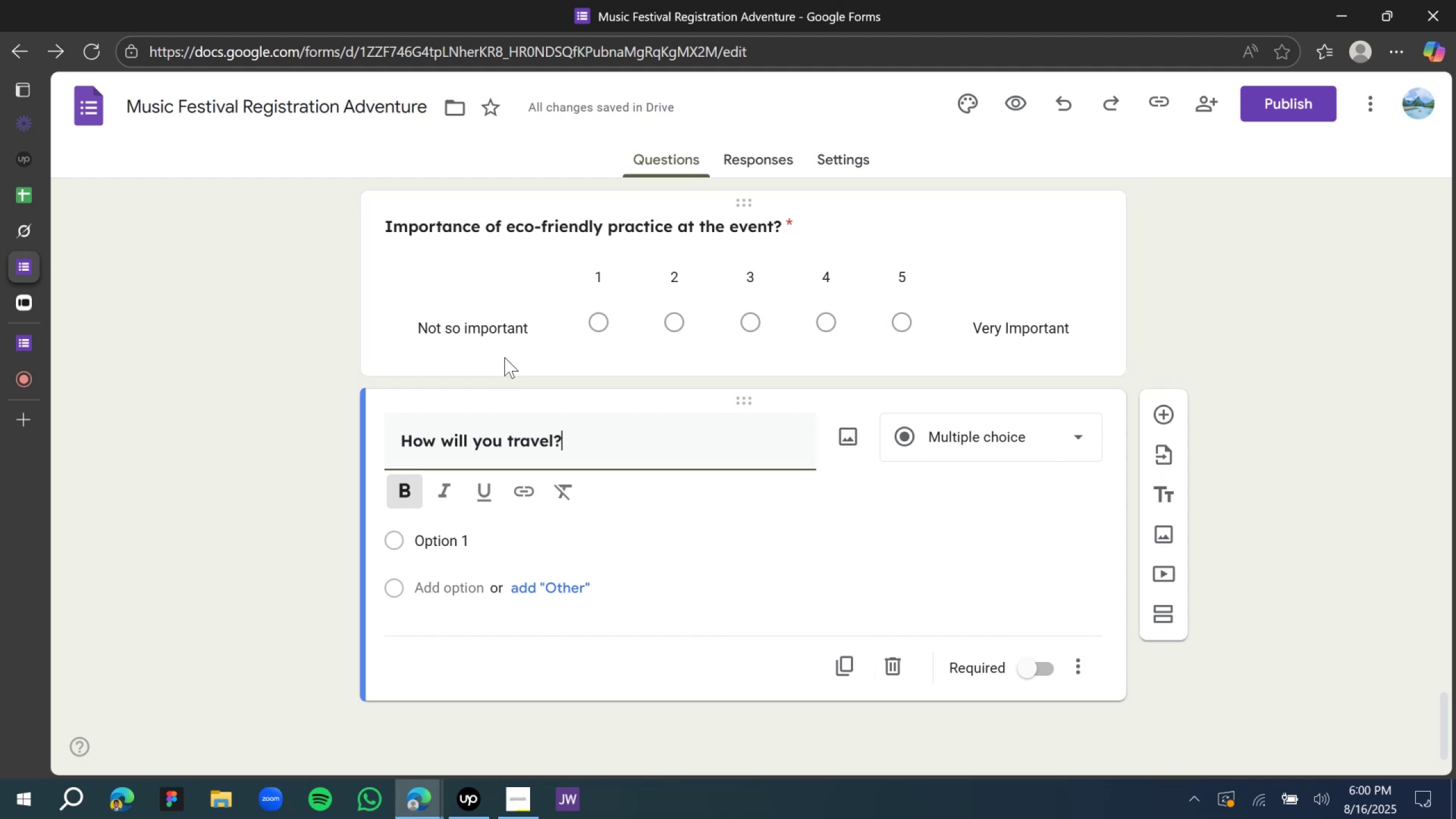 
left_click([540, 545])
 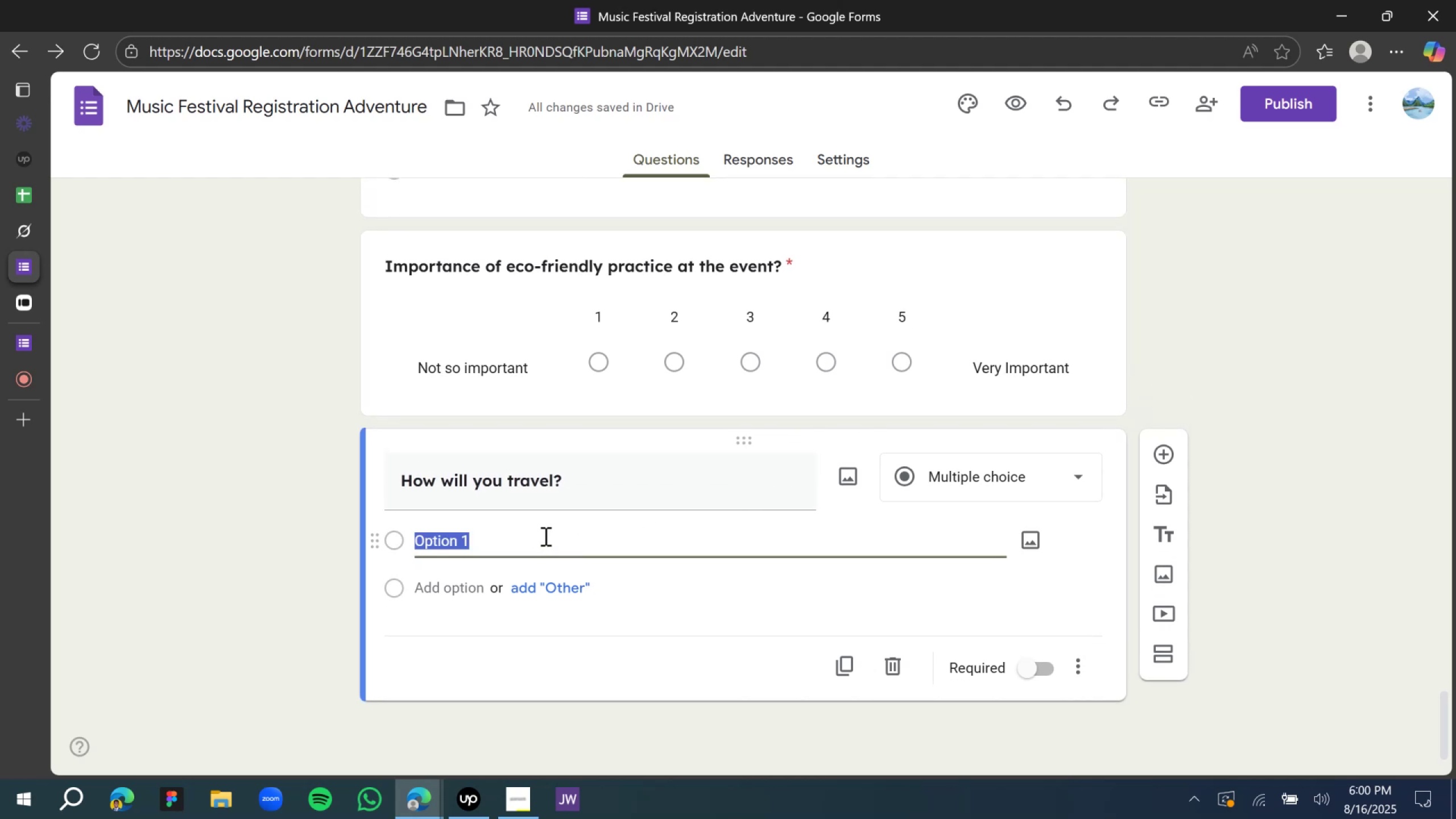 
type(Car)
 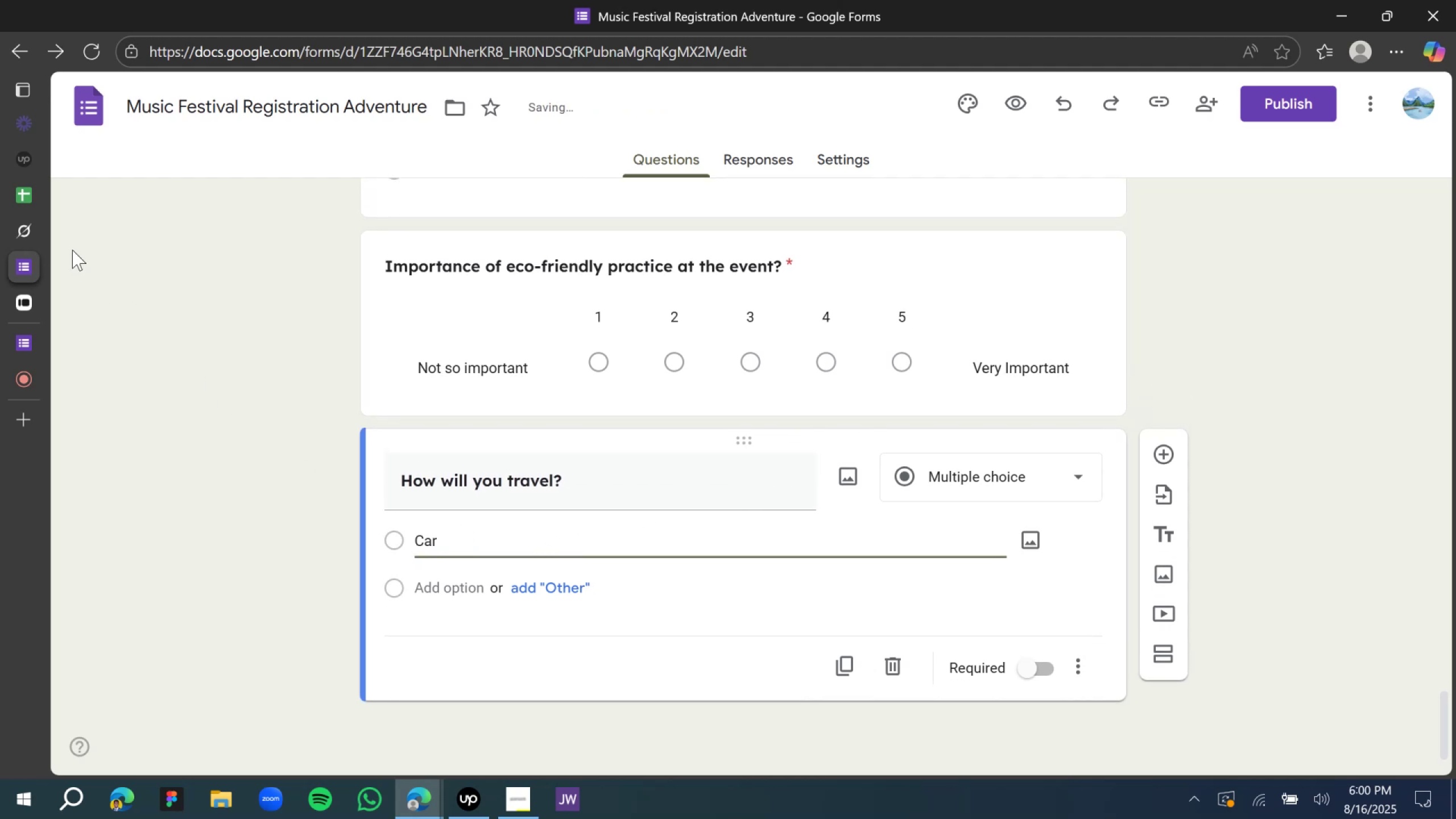 
left_click([35, 229])
 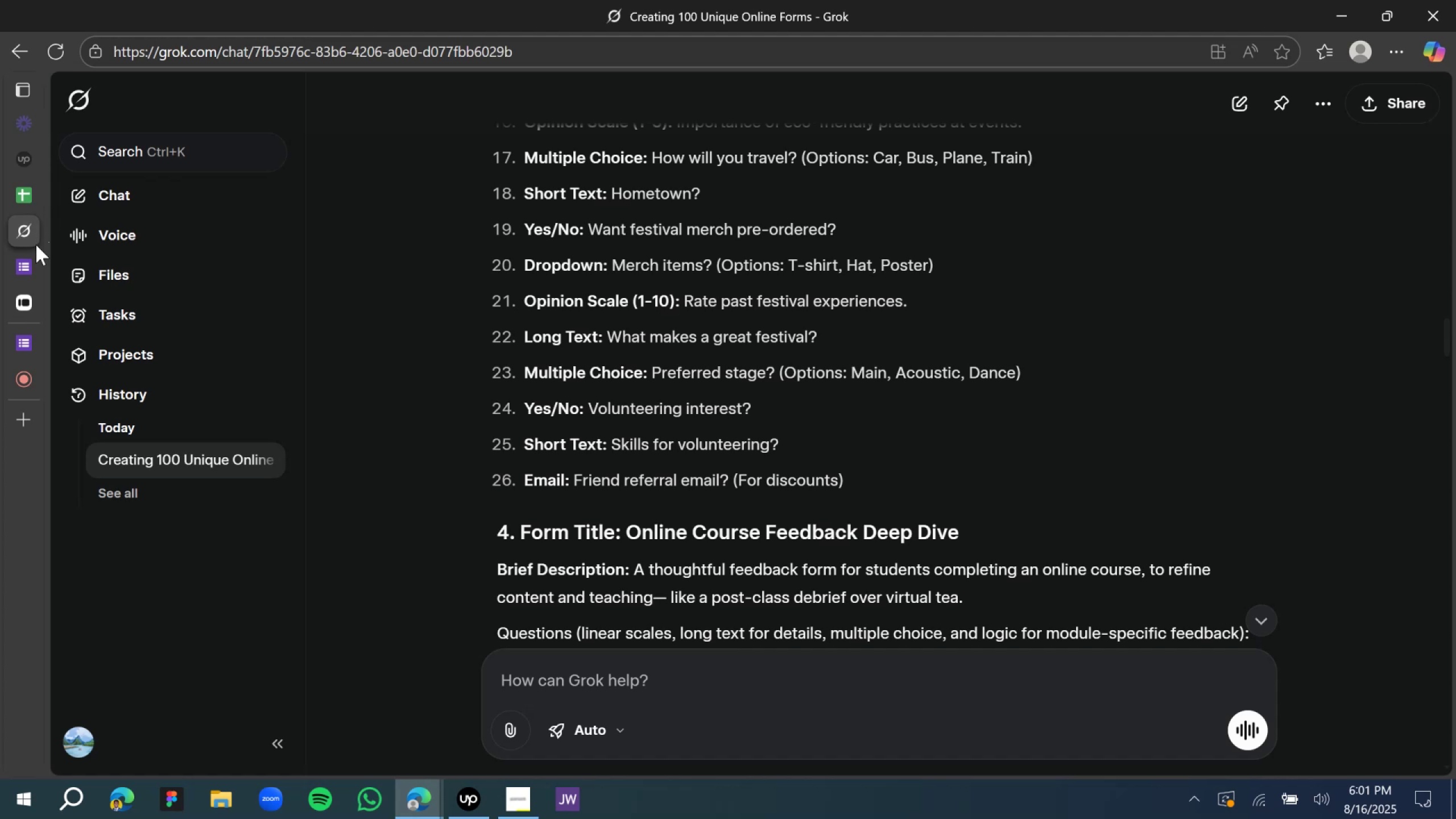 
left_click([26, 261])
 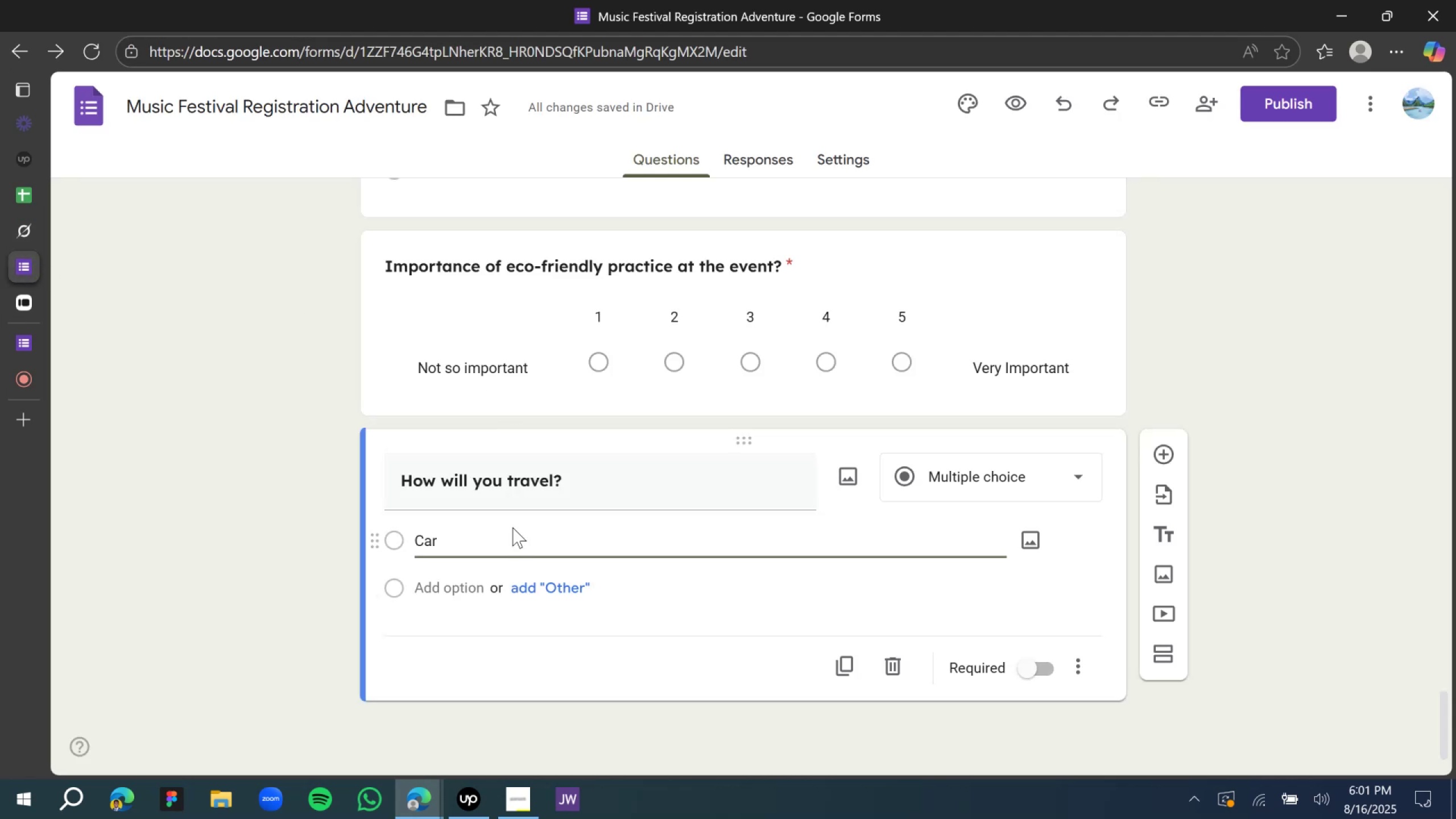 
key(Enter)
 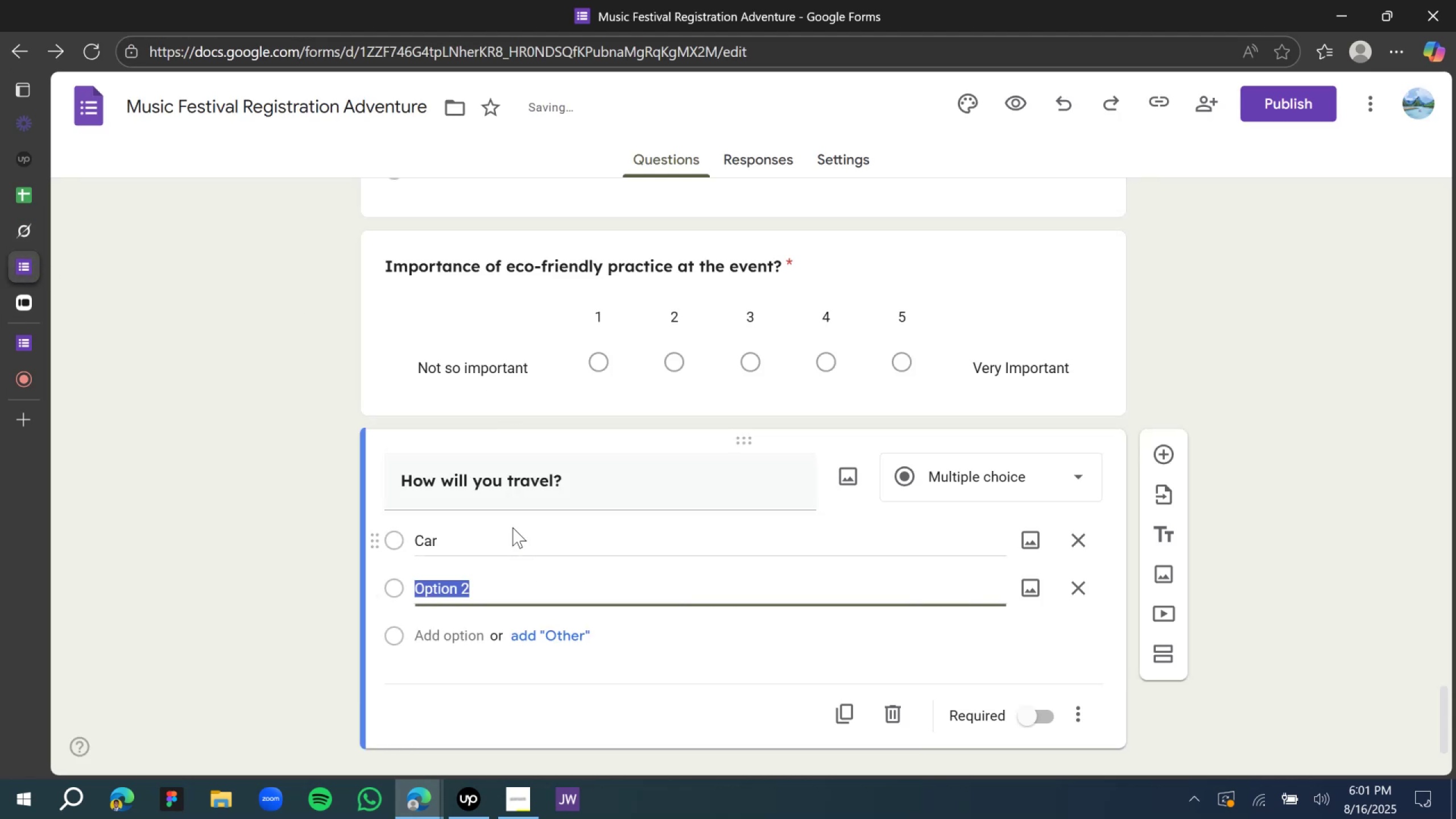 
type(Bus)
 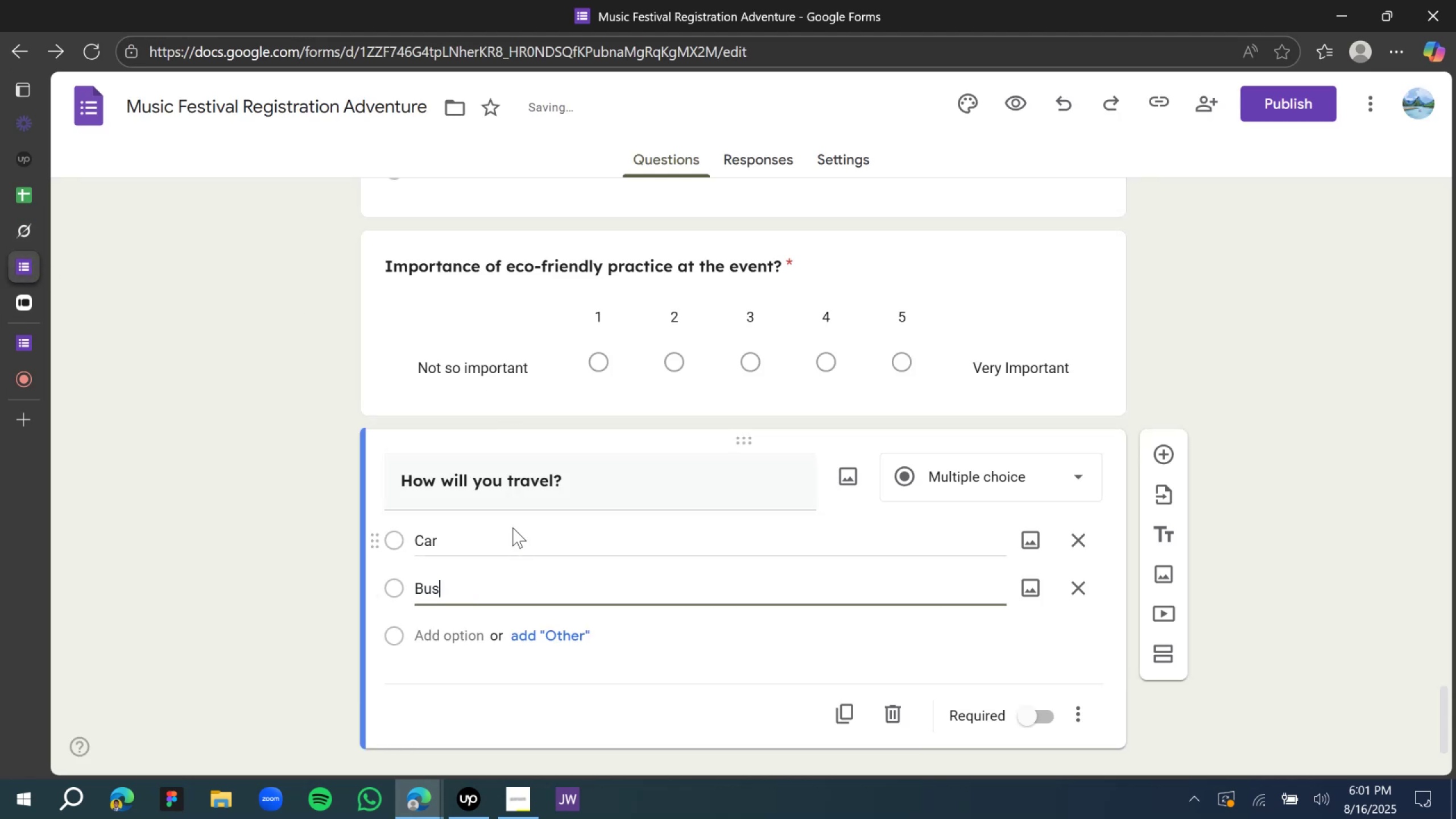 
key(Enter)
 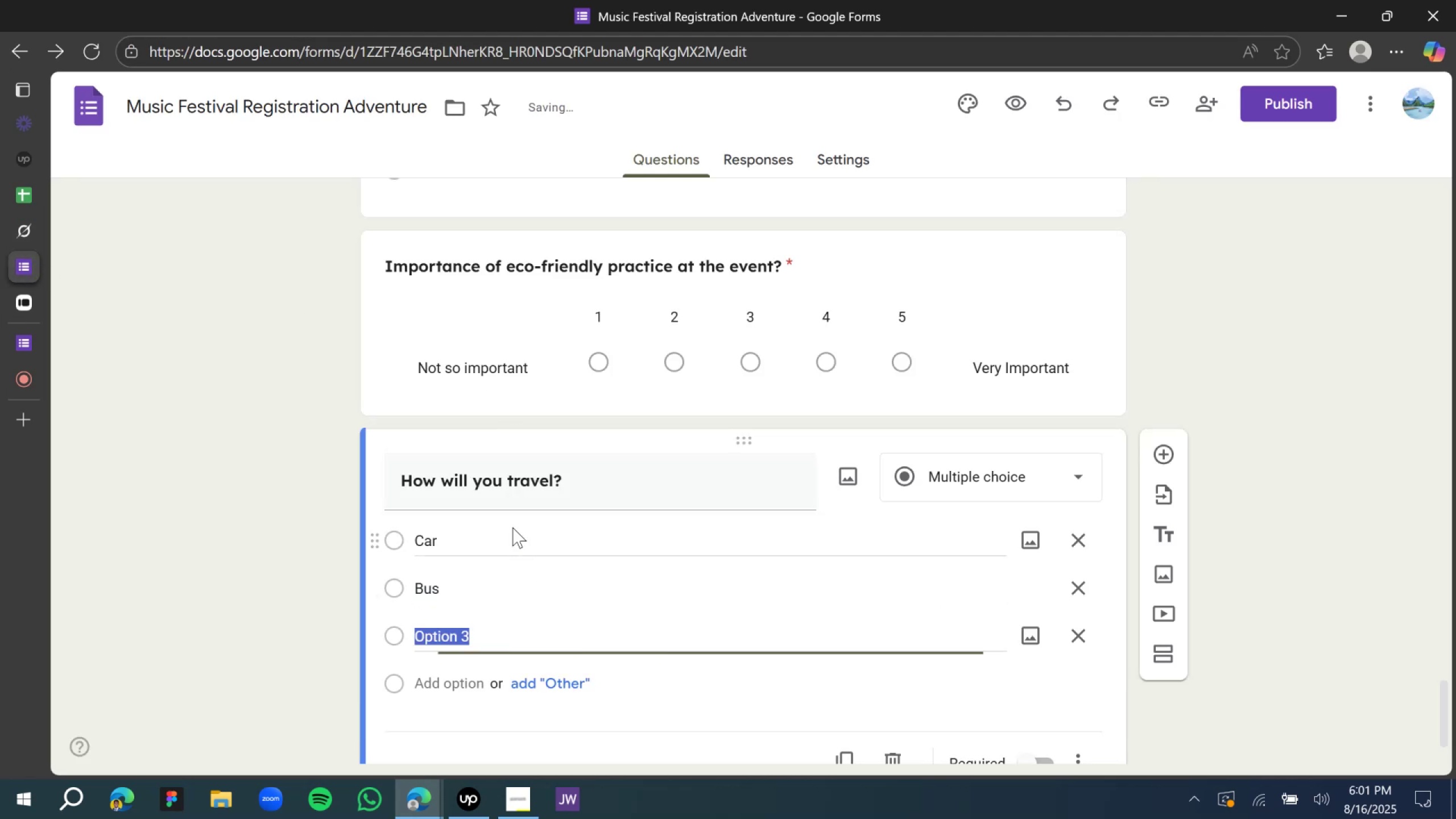 
type(Plane)
 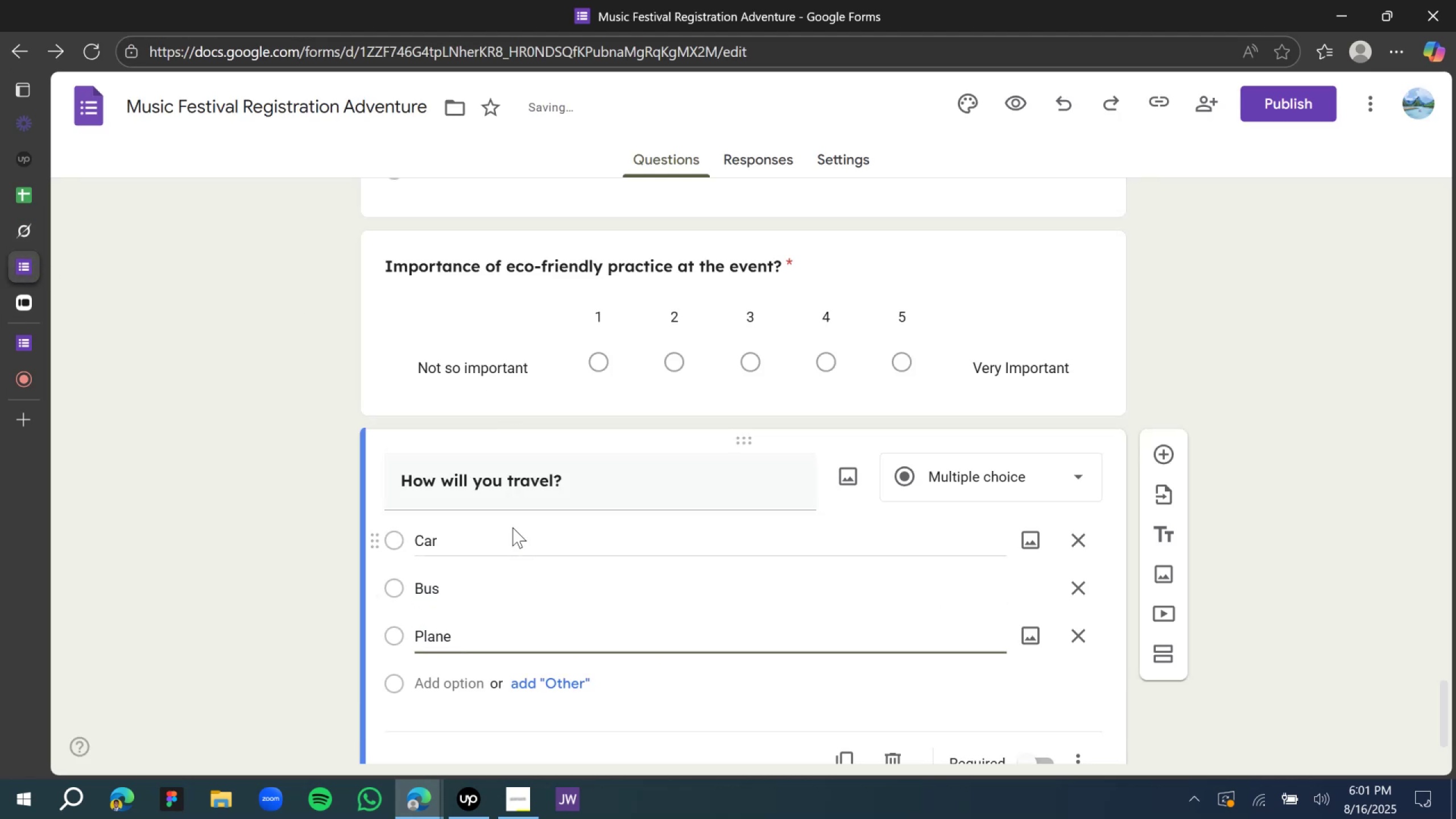 
key(Enter)
 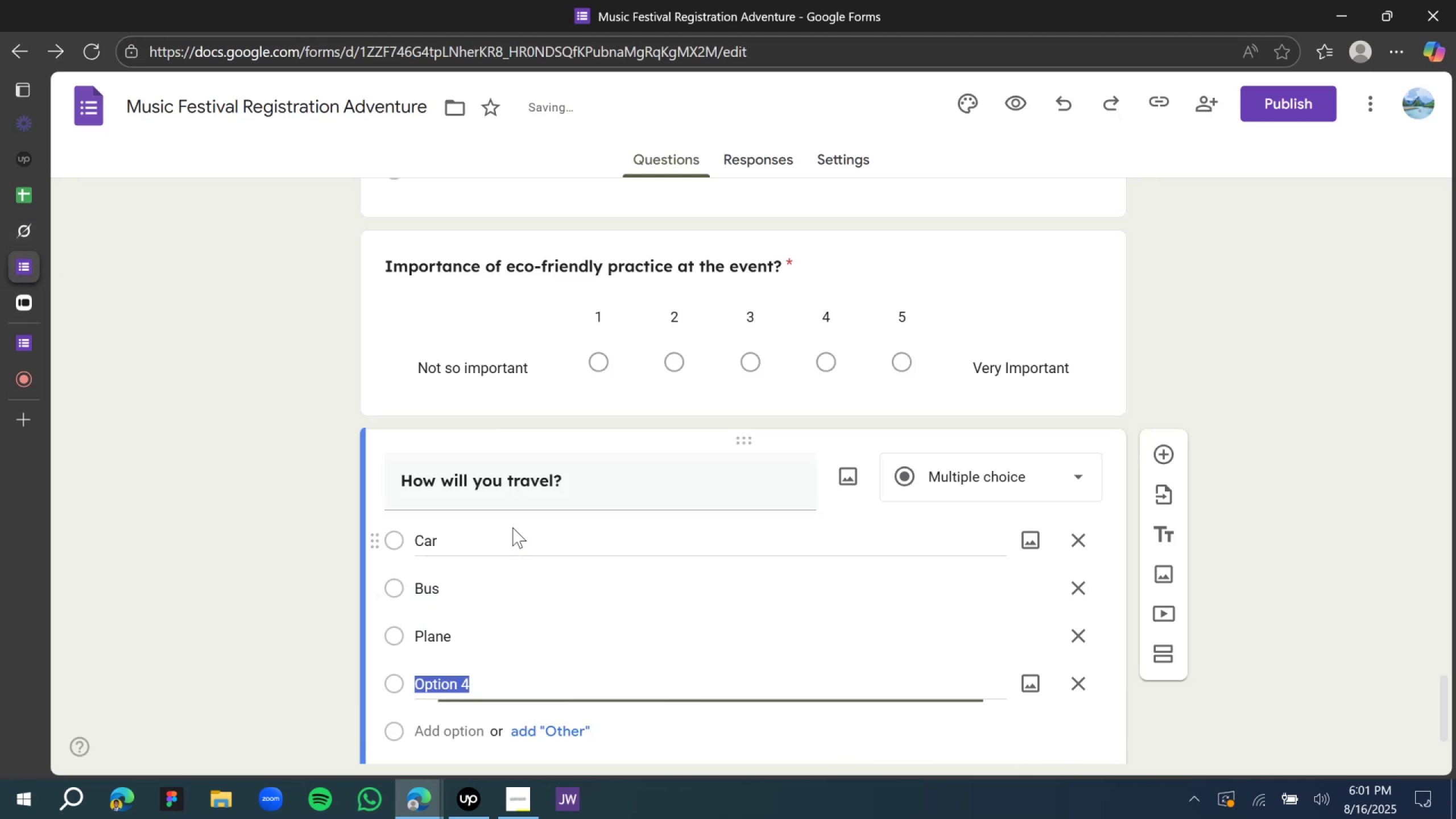 
type(Tri)
key(Backspace)
type(ain)
 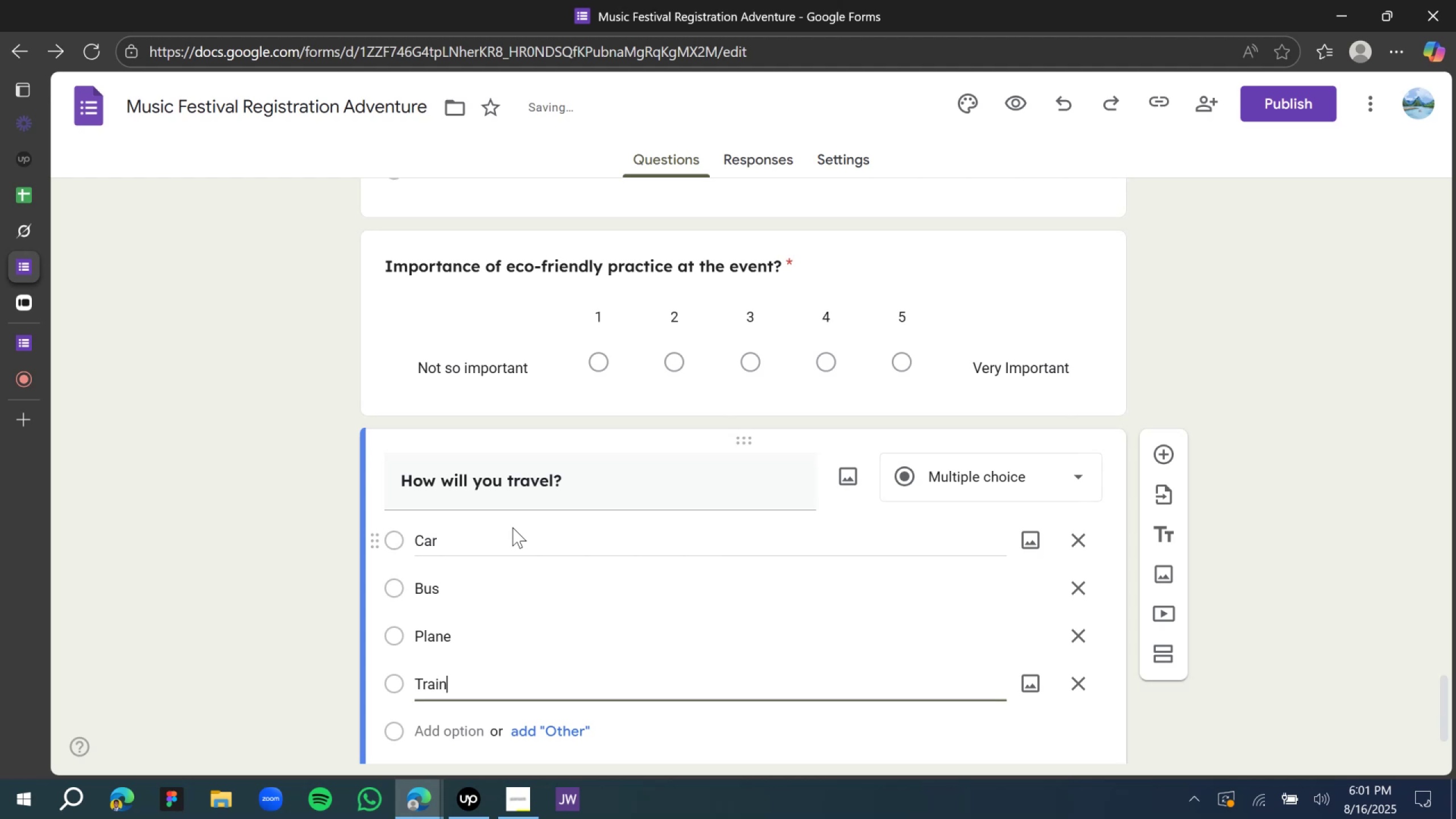 
scroll: coordinate [512, 540], scroll_direction: down, amount: 4.0
 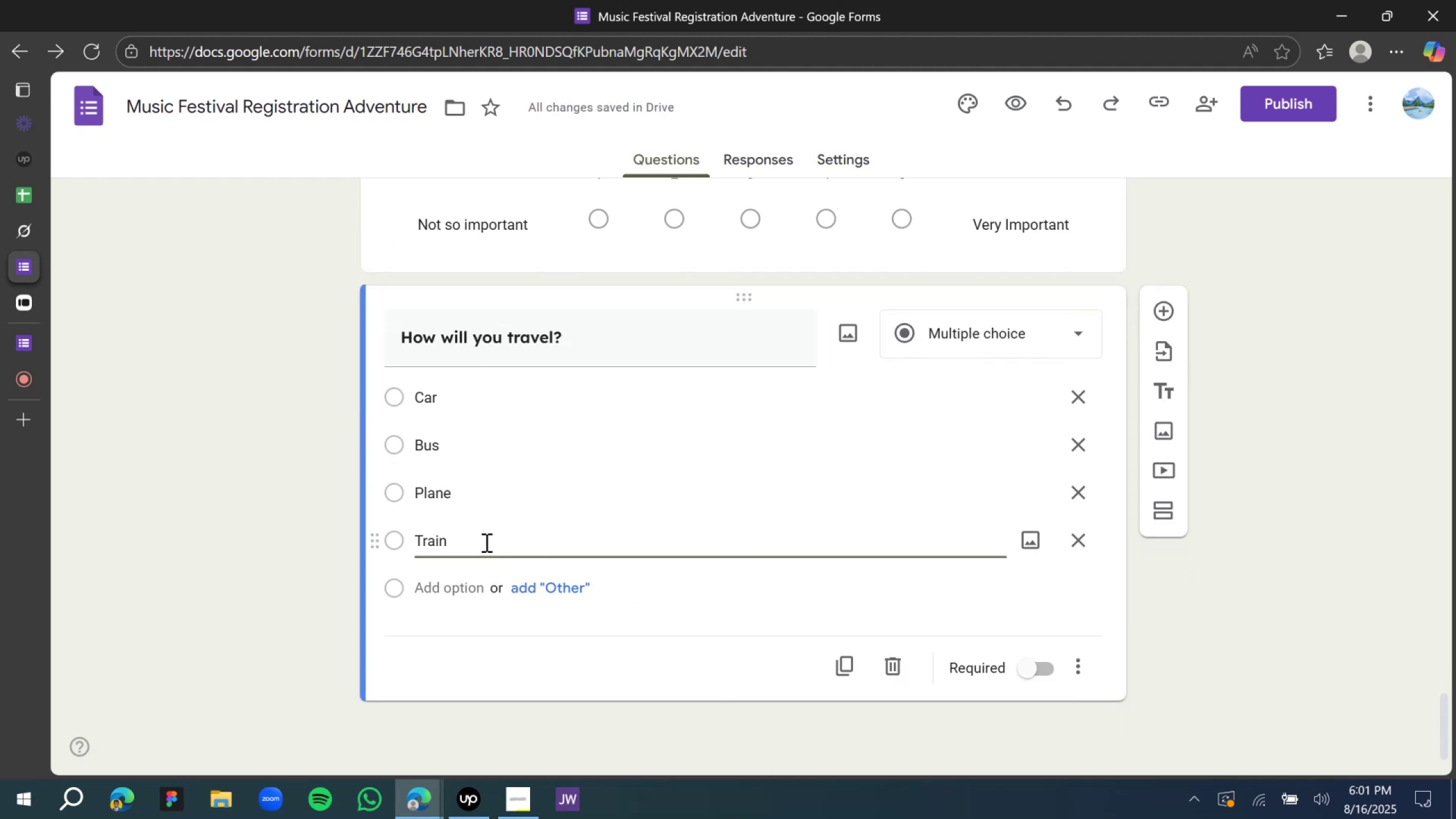 
left_click([477, 582])
 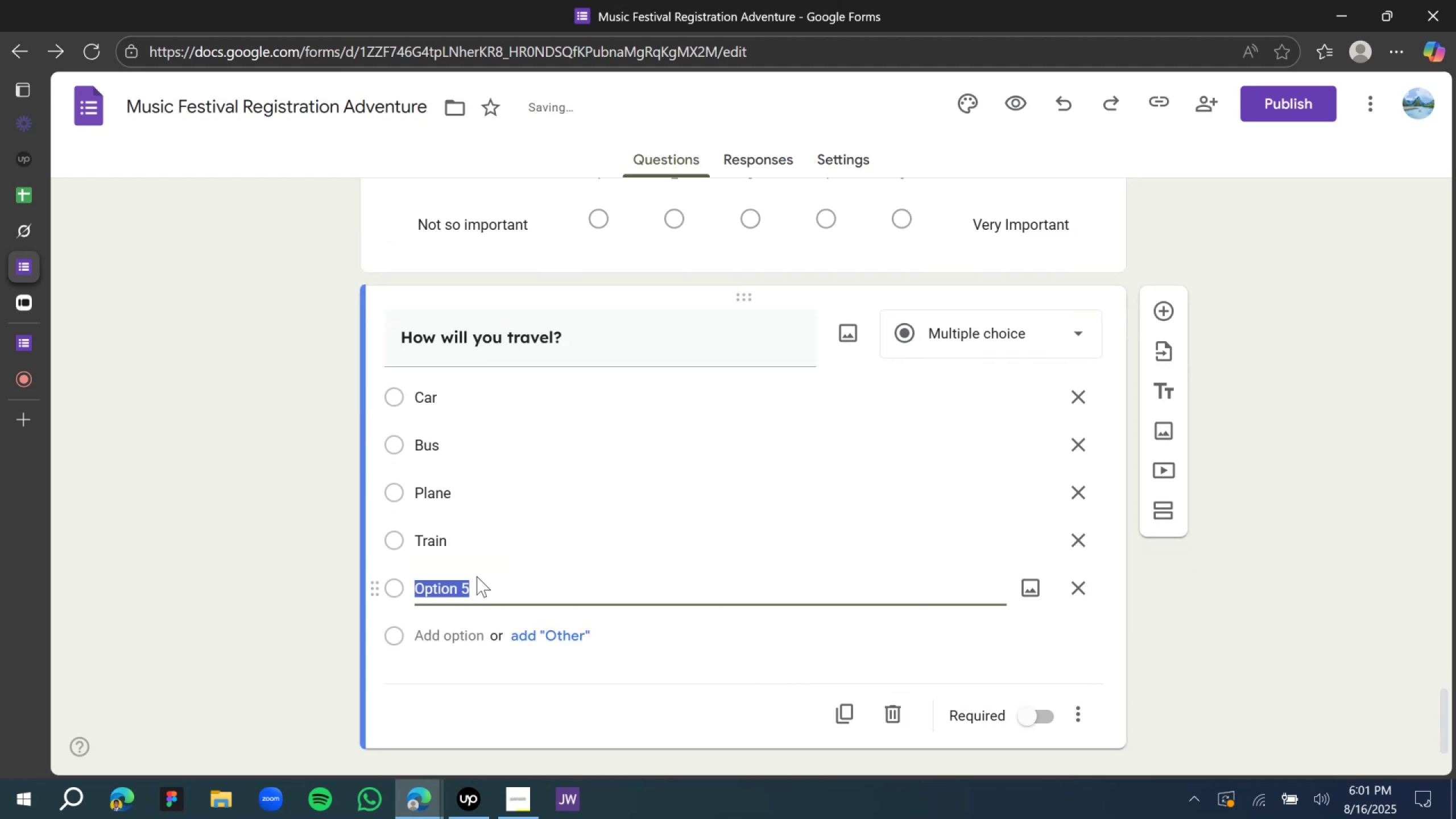 
type(Boat)
 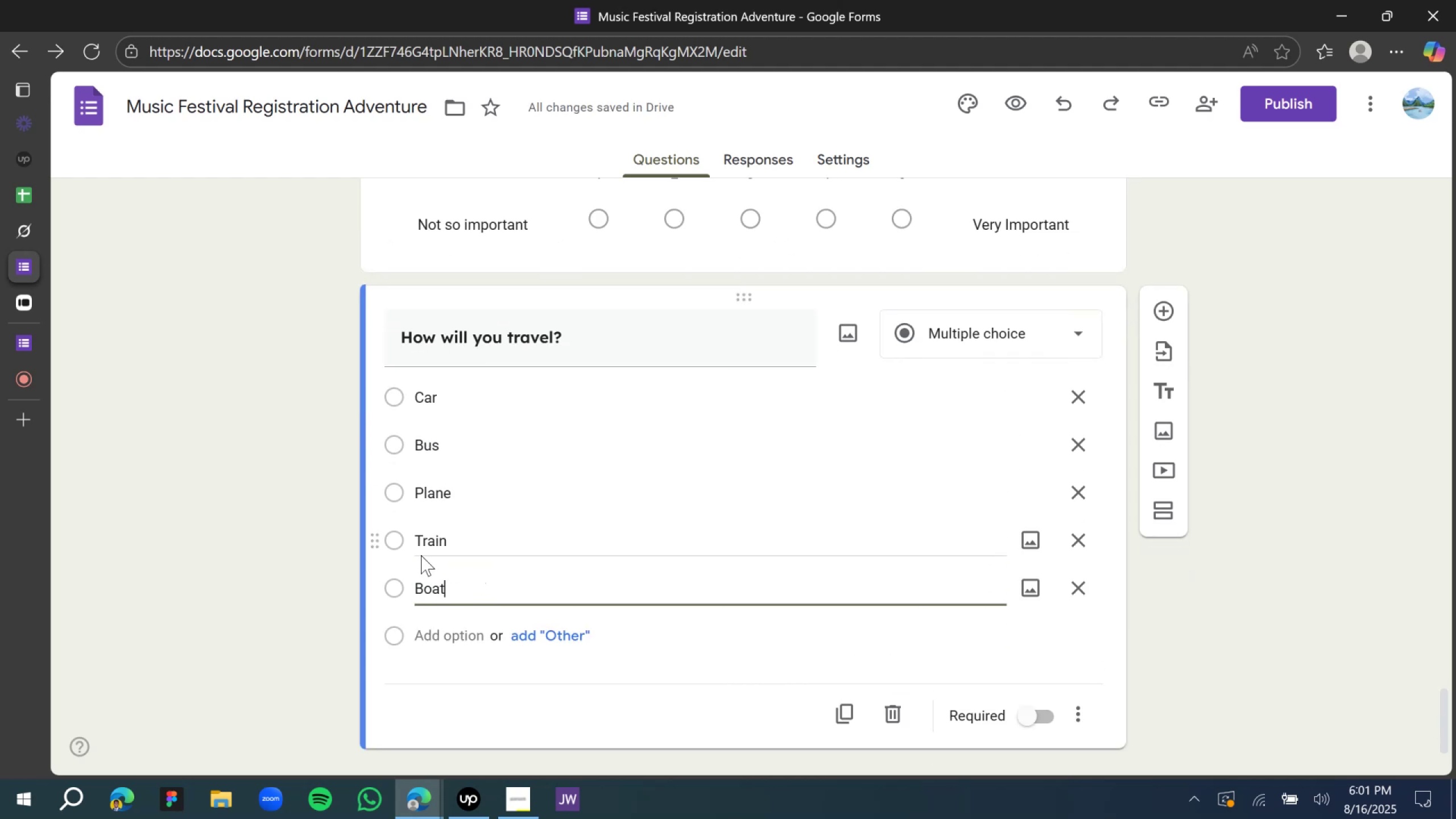 
left_click([307, 547])
 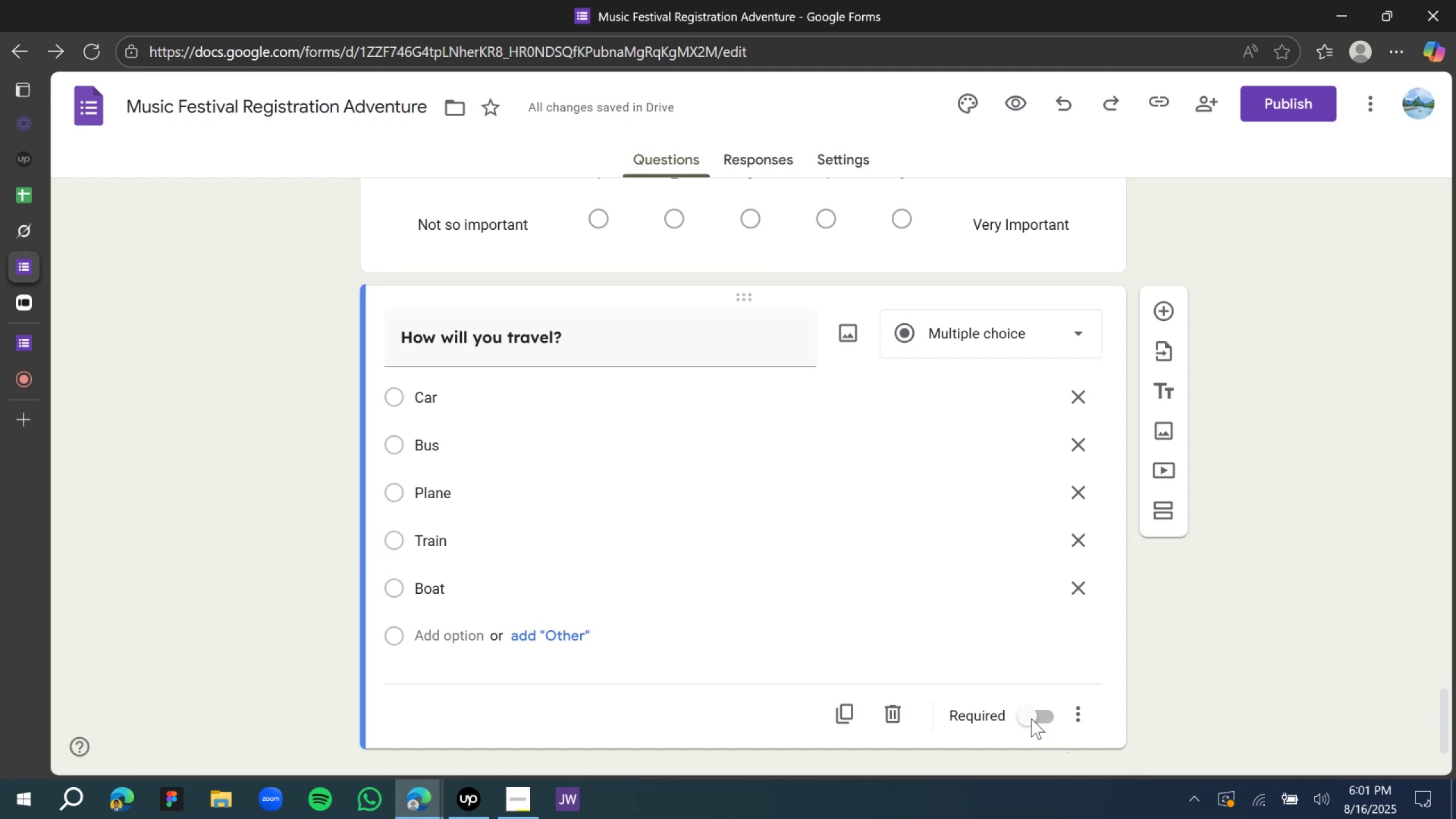 
left_click([1028, 715])
 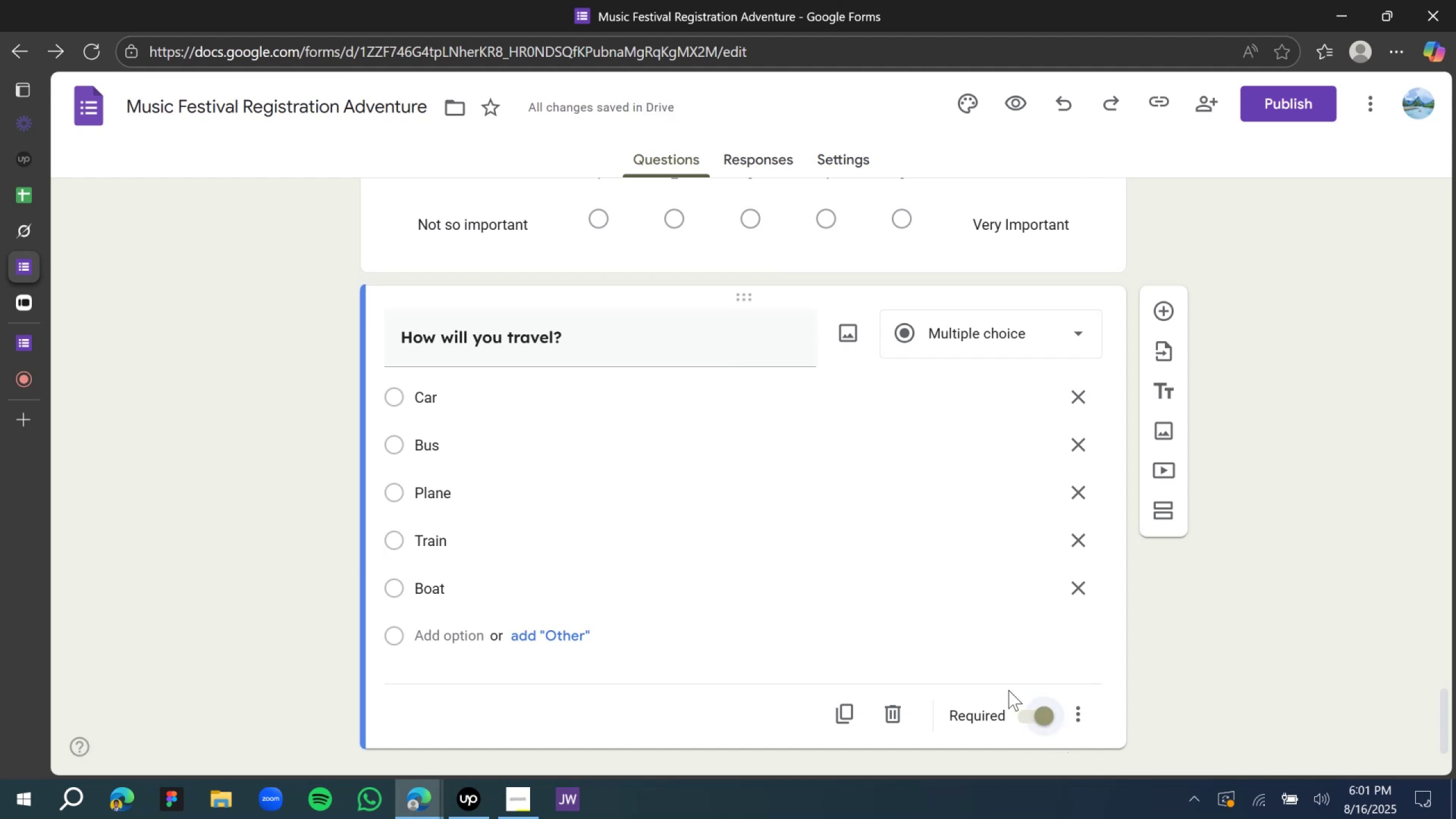 
scroll: coordinate [1008, 689], scroll_direction: down, amount: 4.0
 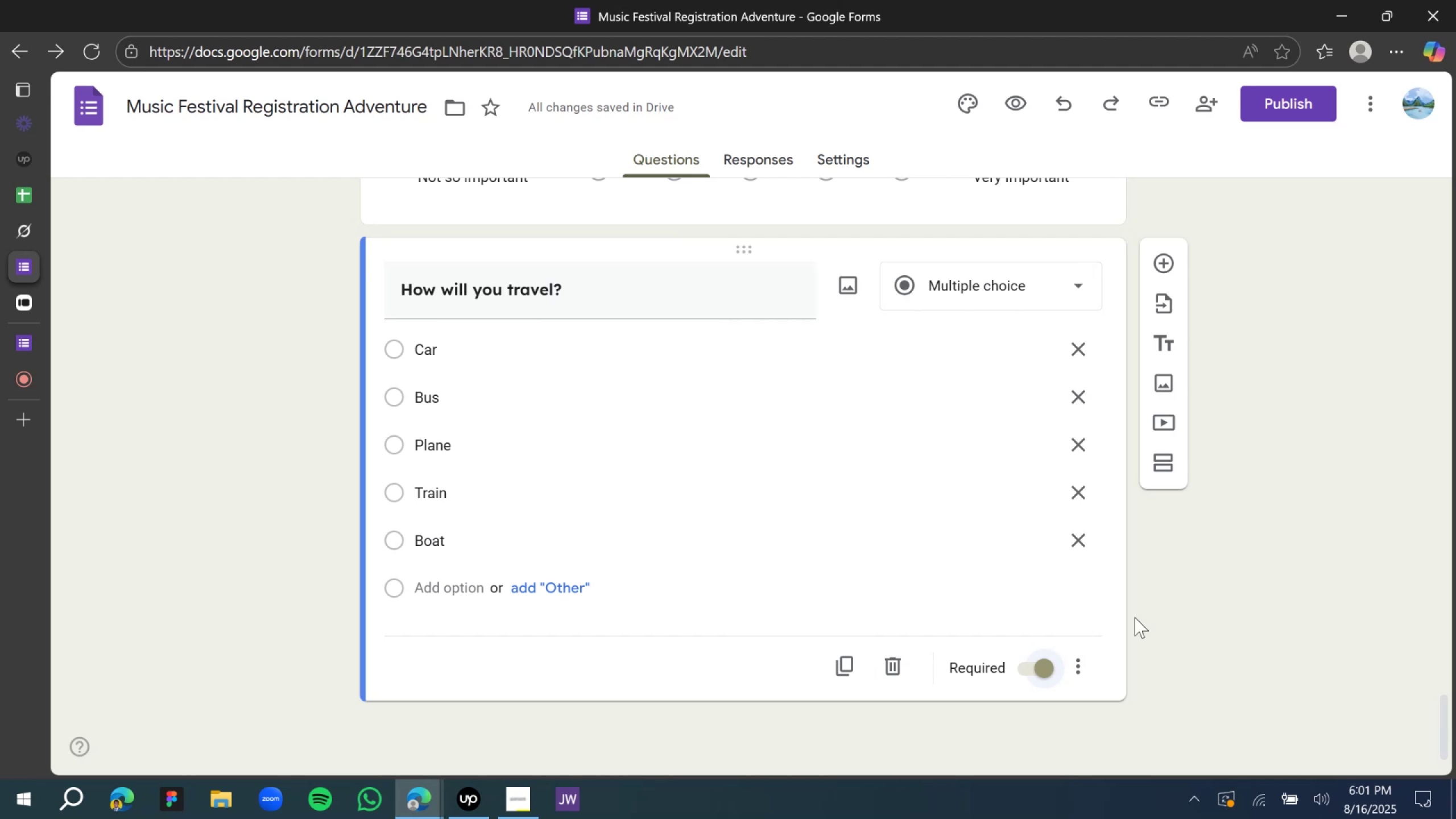 
wait(12.67)
 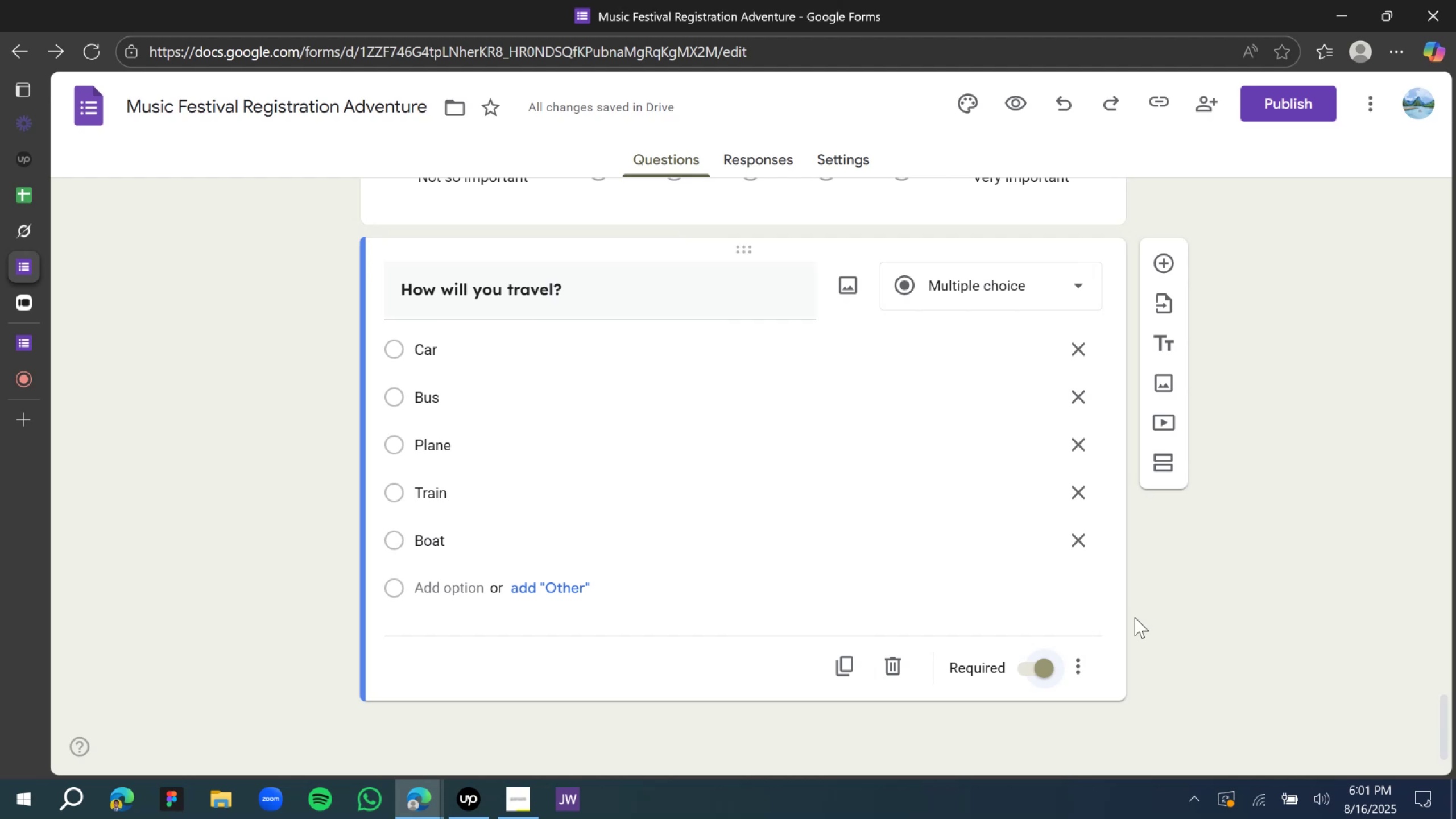 
mouse_move([1061, 355])
 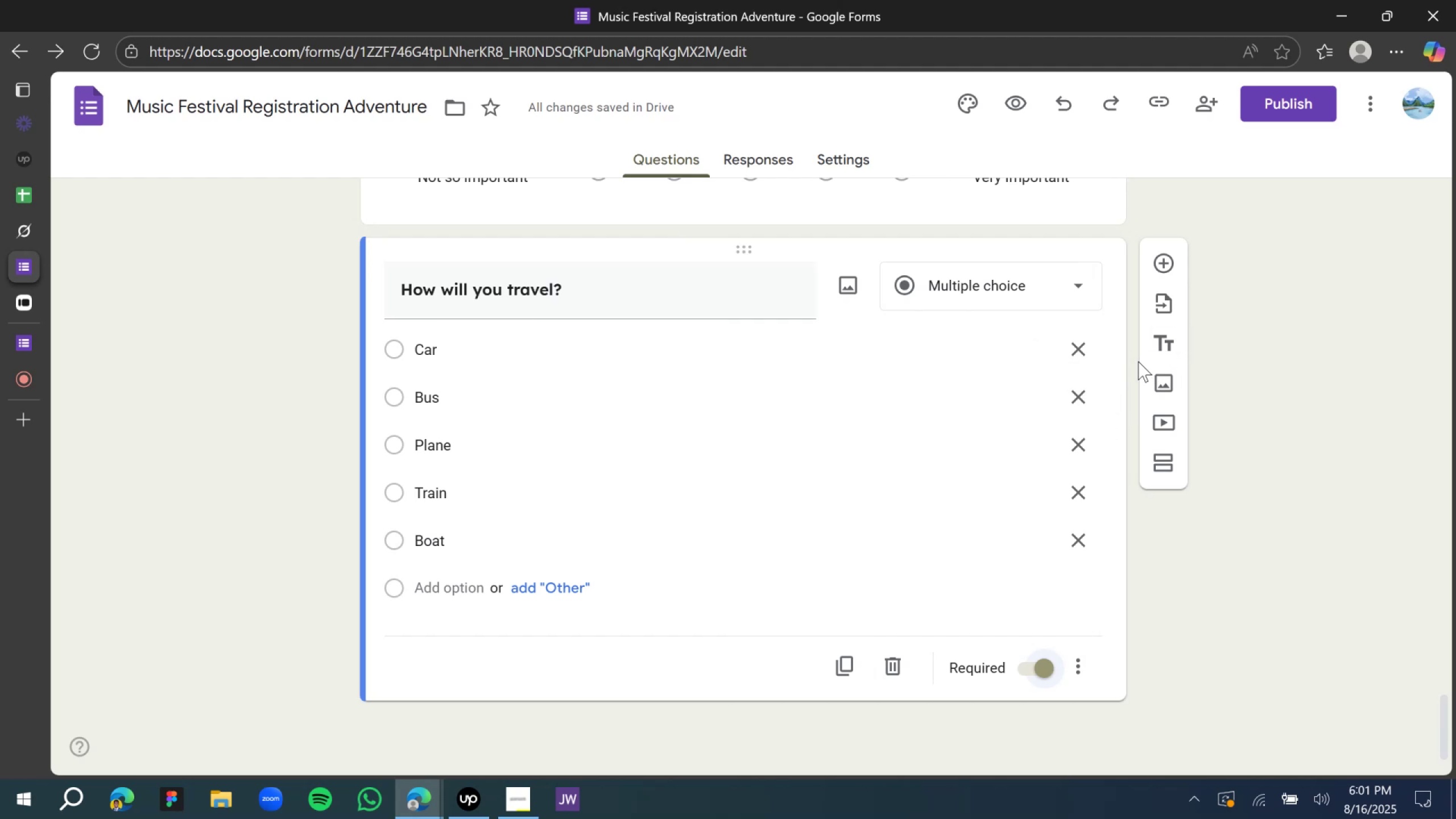 
wait(8.14)
 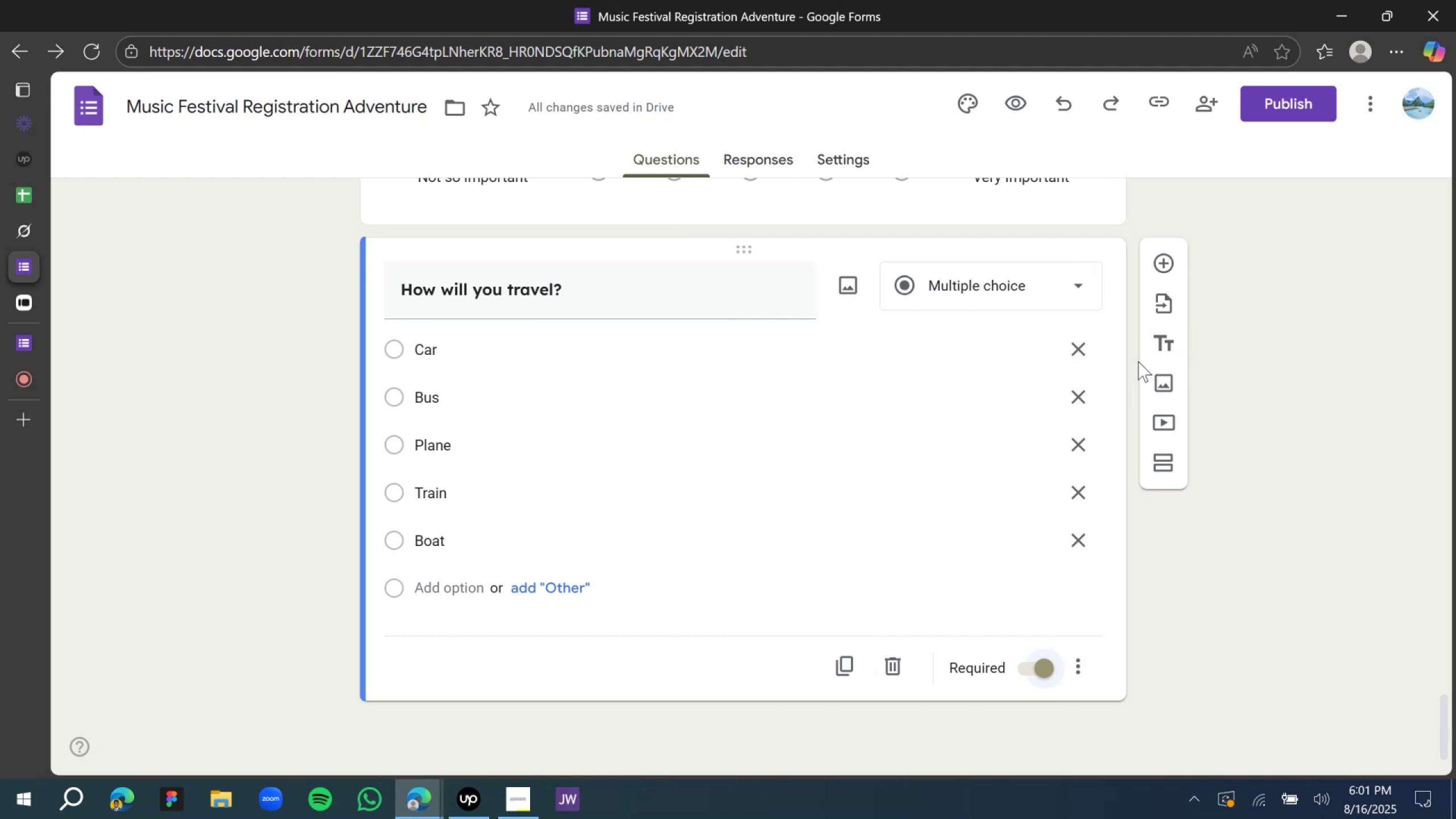 
left_click([1173, 268])
 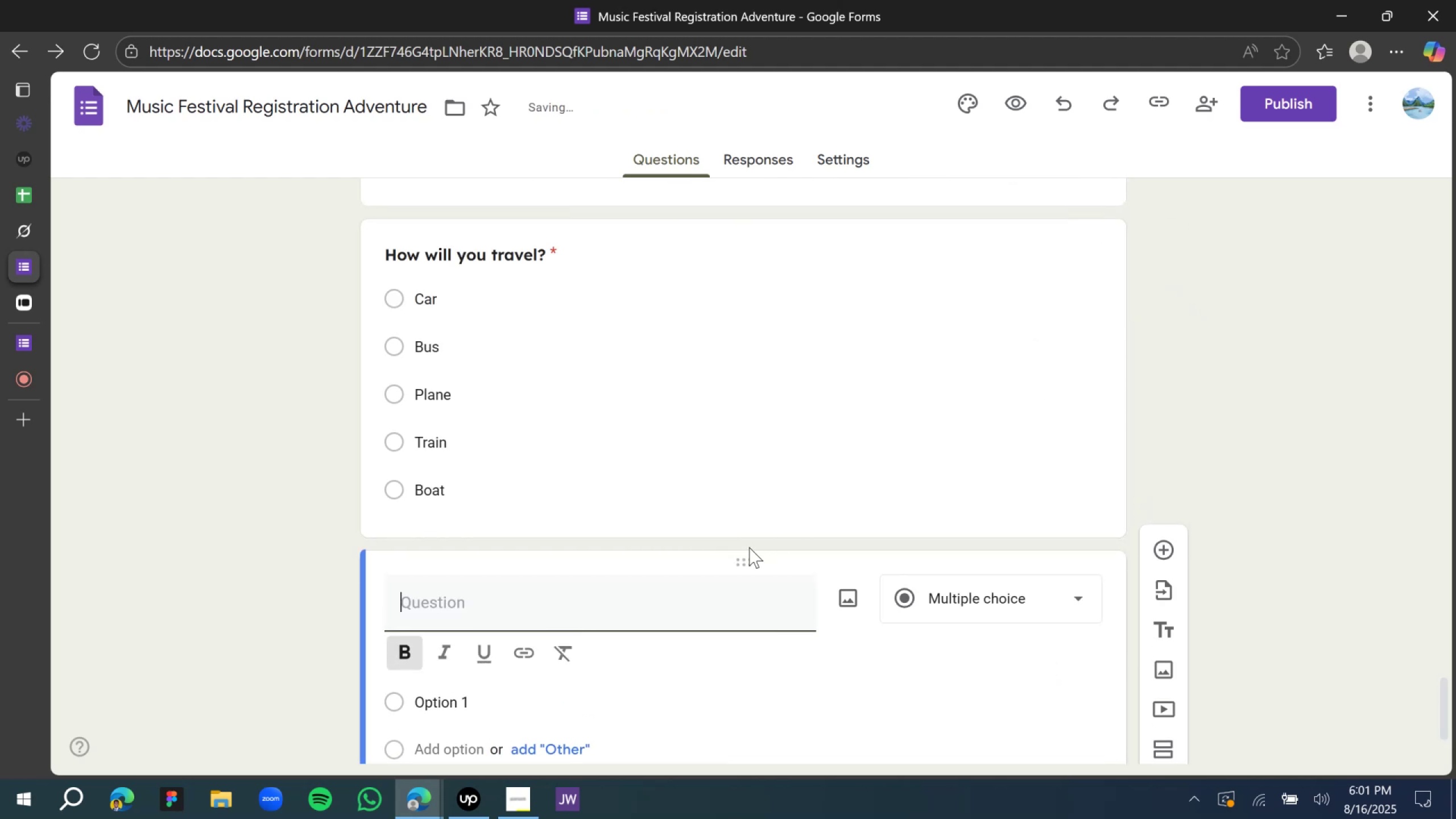 
scroll: coordinate [719, 601], scroll_direction: down, amount: 11.0
 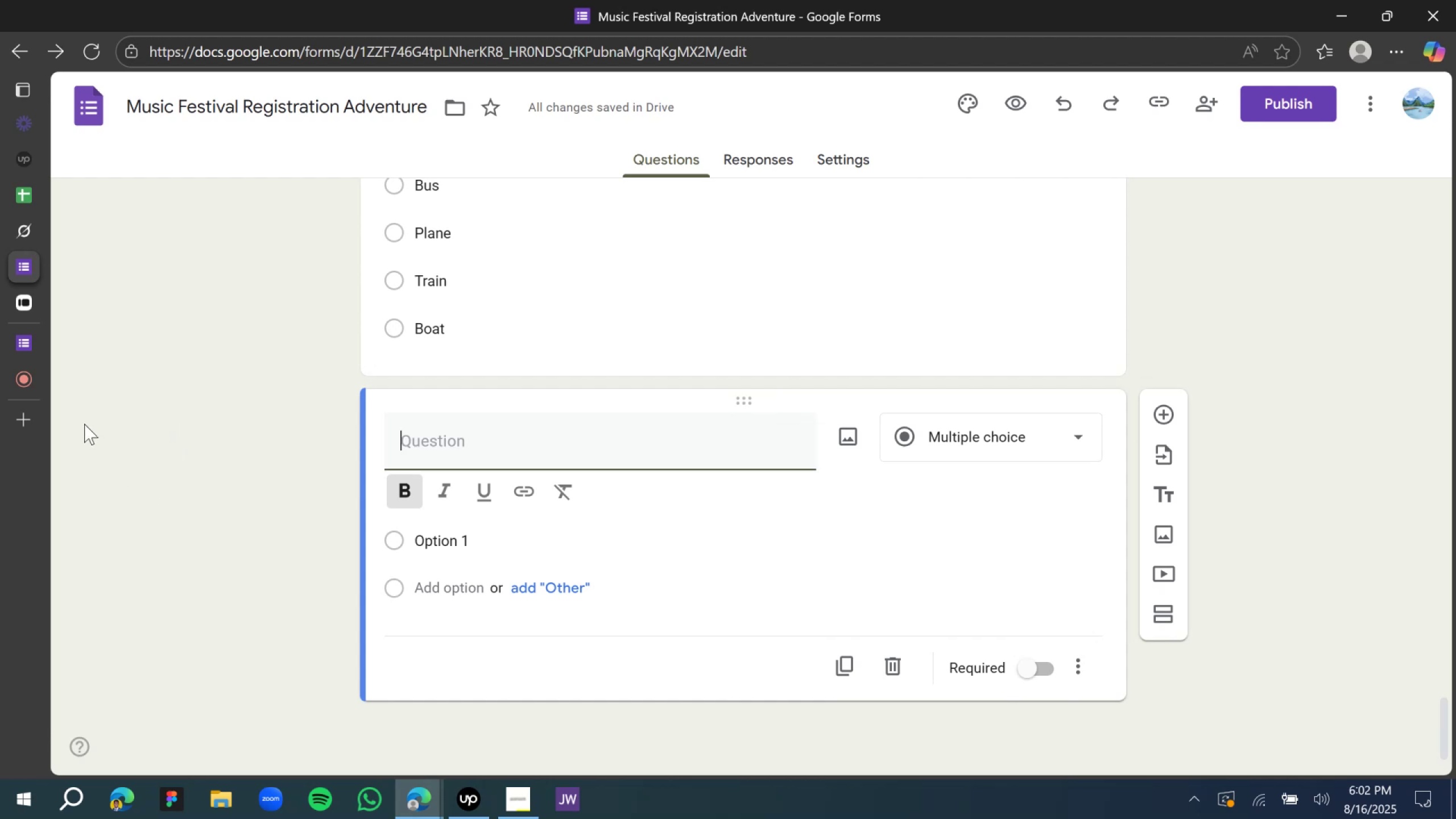 
wait(11.88)
 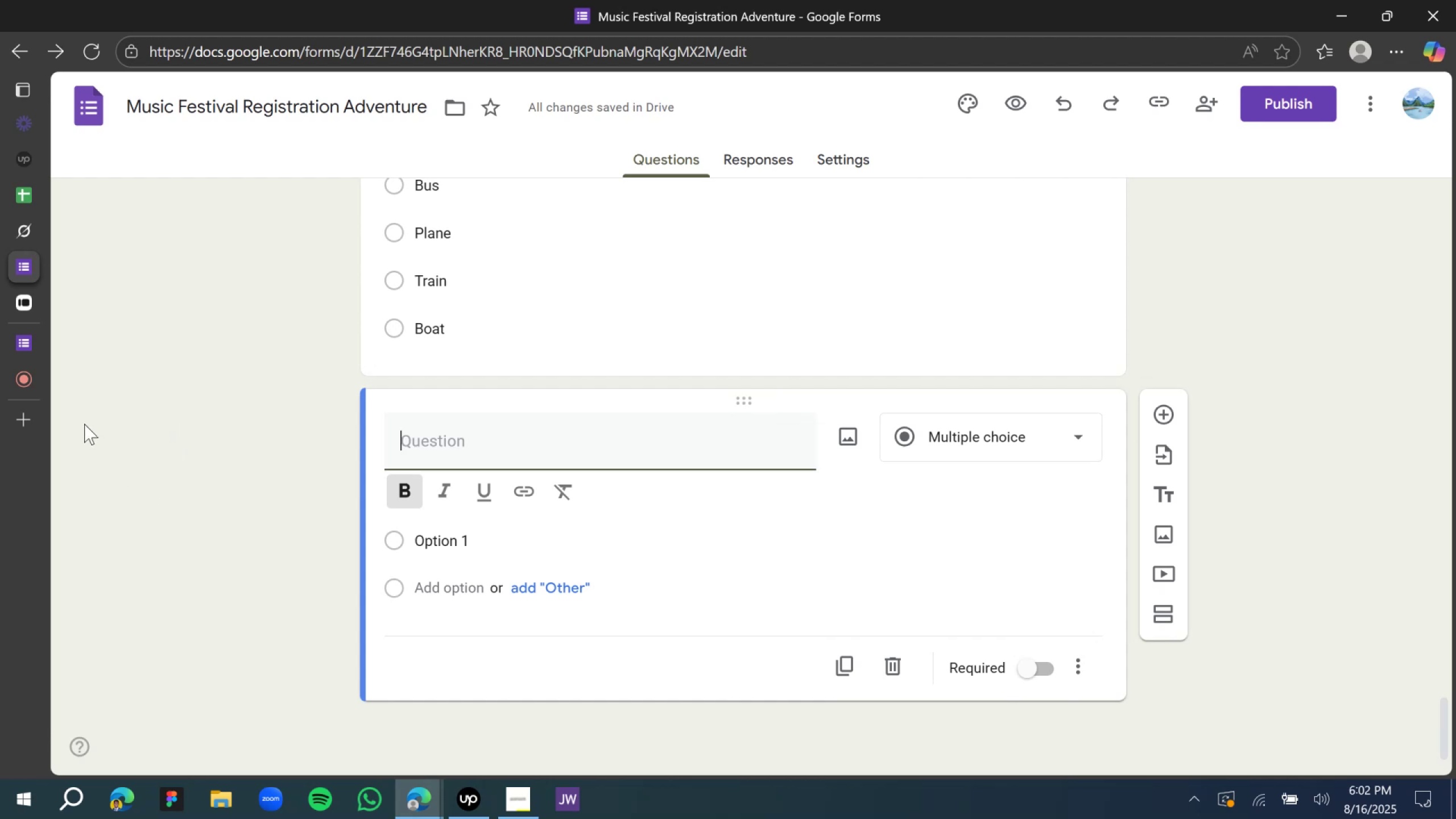 
left_click([103, 236])
 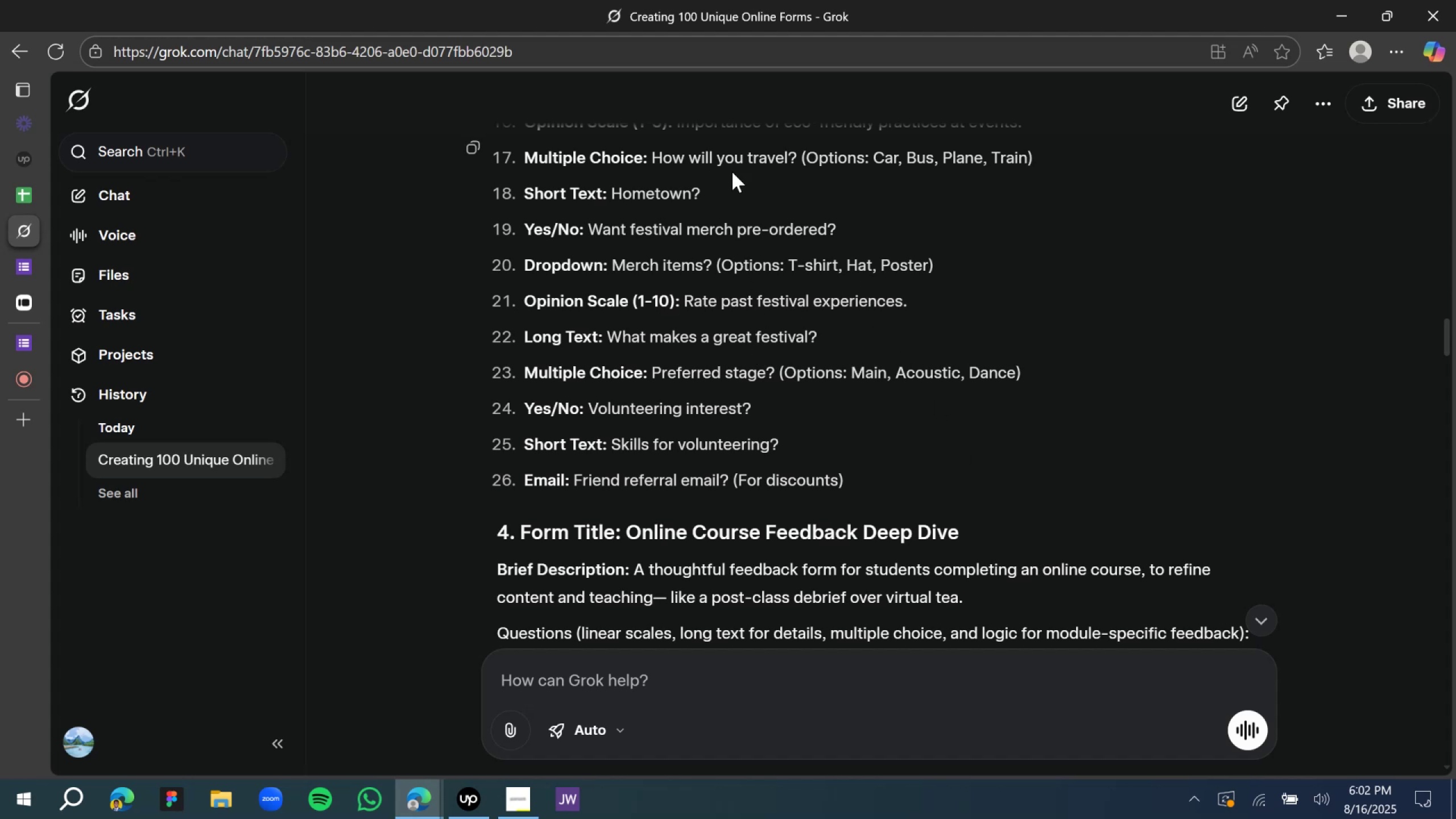 
wait(24.95)
 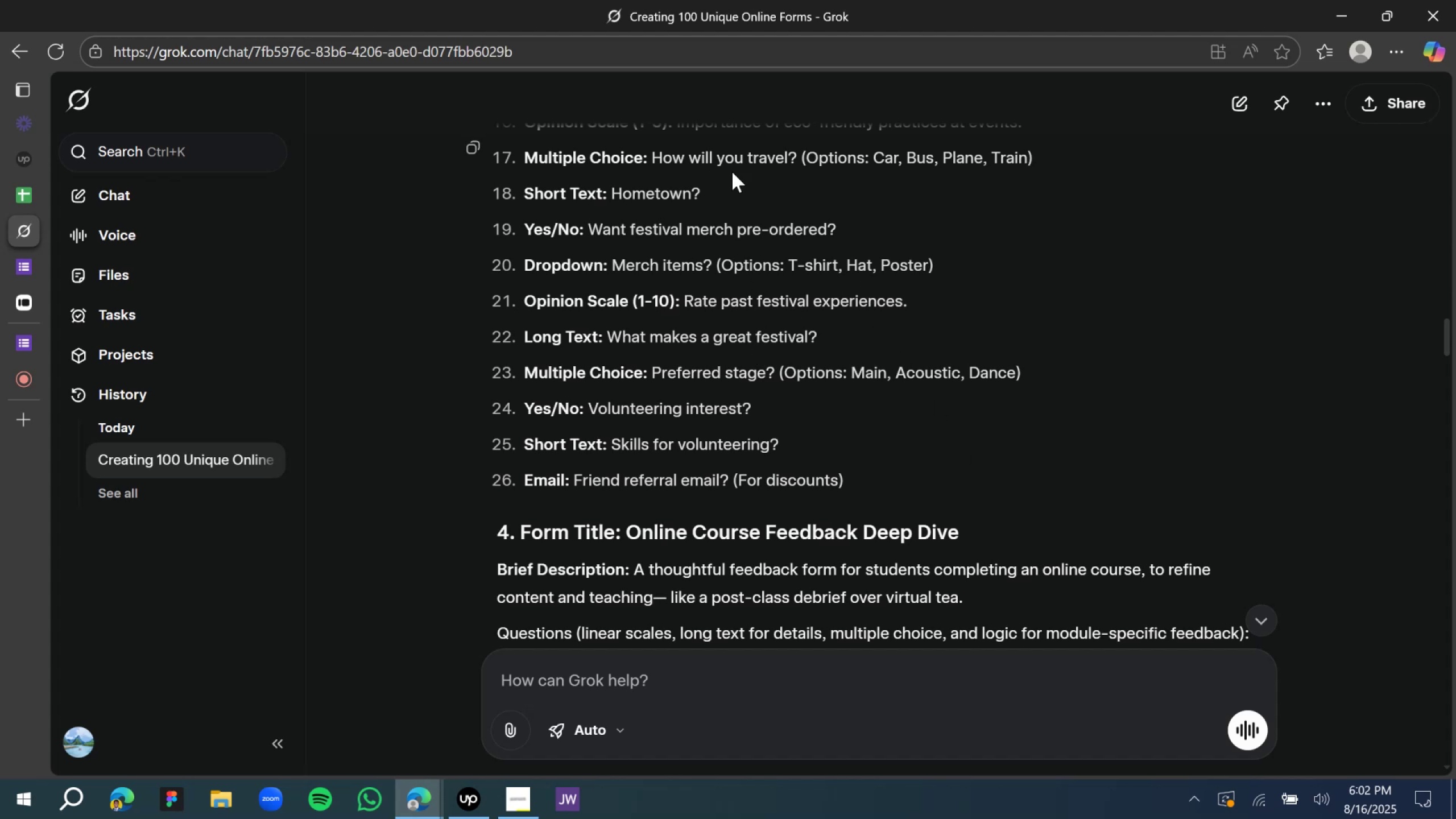 
left_click([27, 271])
 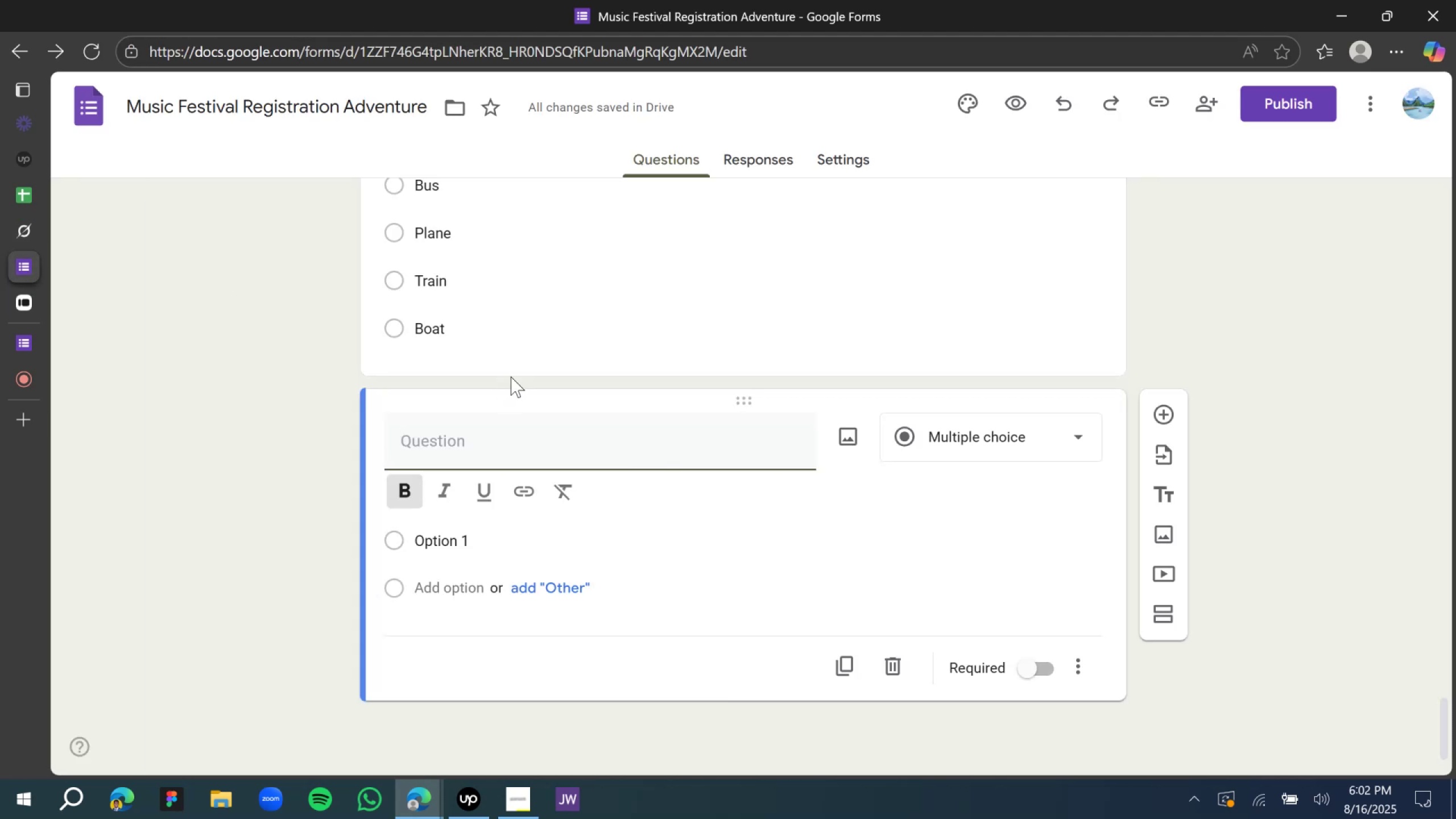 
type(What is you )
key(Backspace)
type(r hometoen)
key(Backspace)
key(Backspace)
type(wn?)
 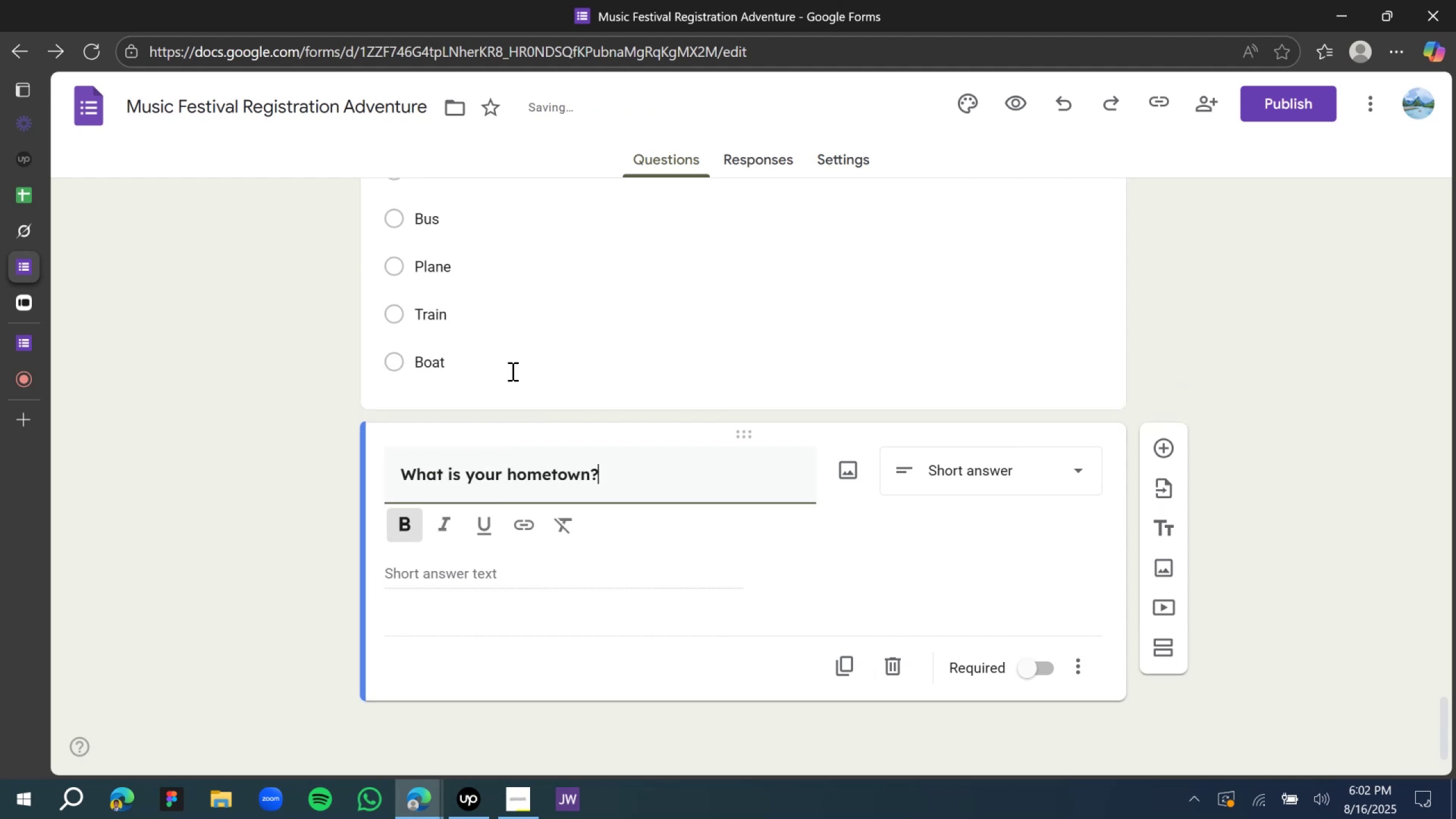 
scroll: coordinate [833, 614], scroll_direction: down, amount: 2.0
 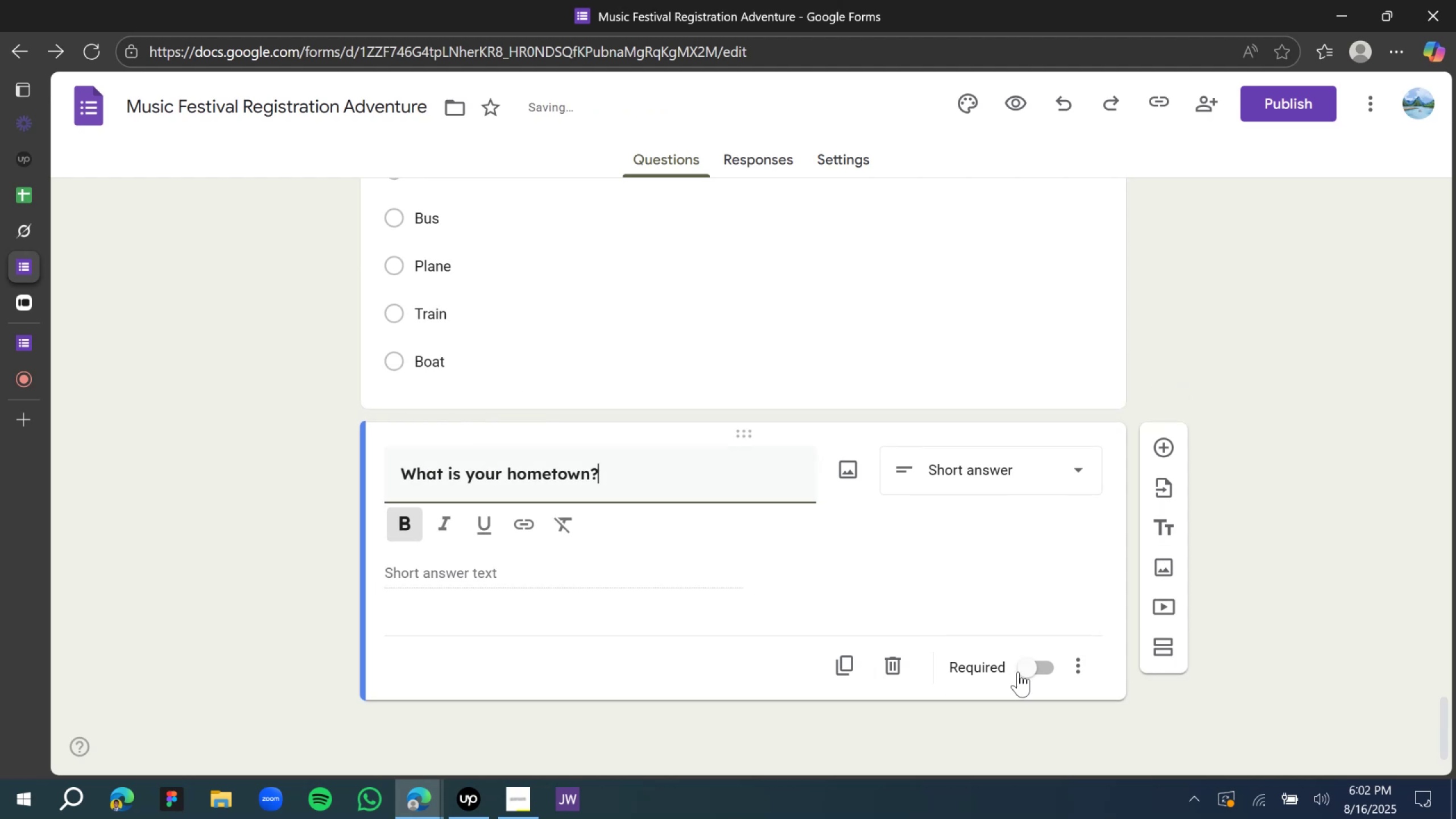 
left_click([1020, 672])
 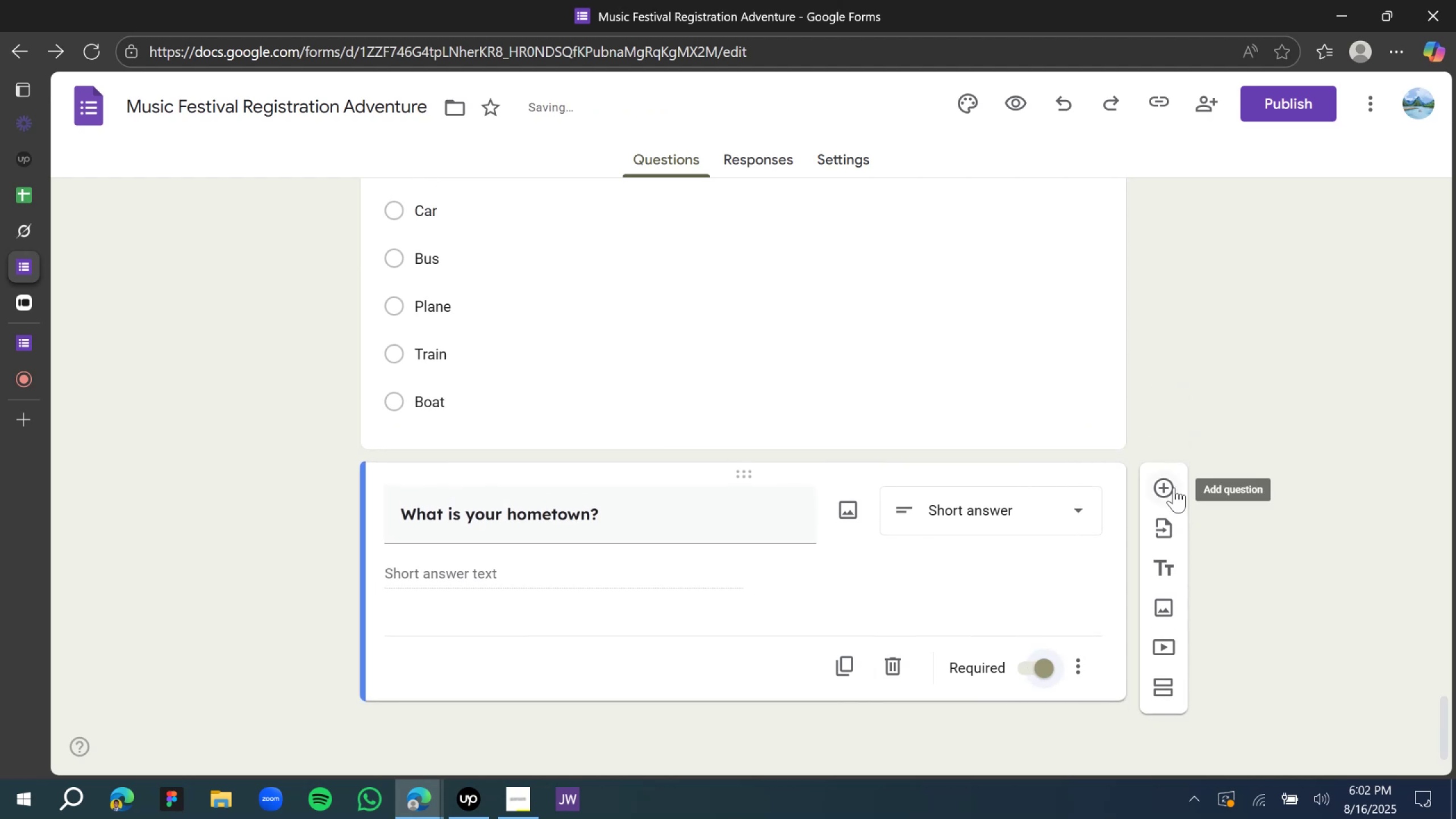 
left_click([1173, 487])
 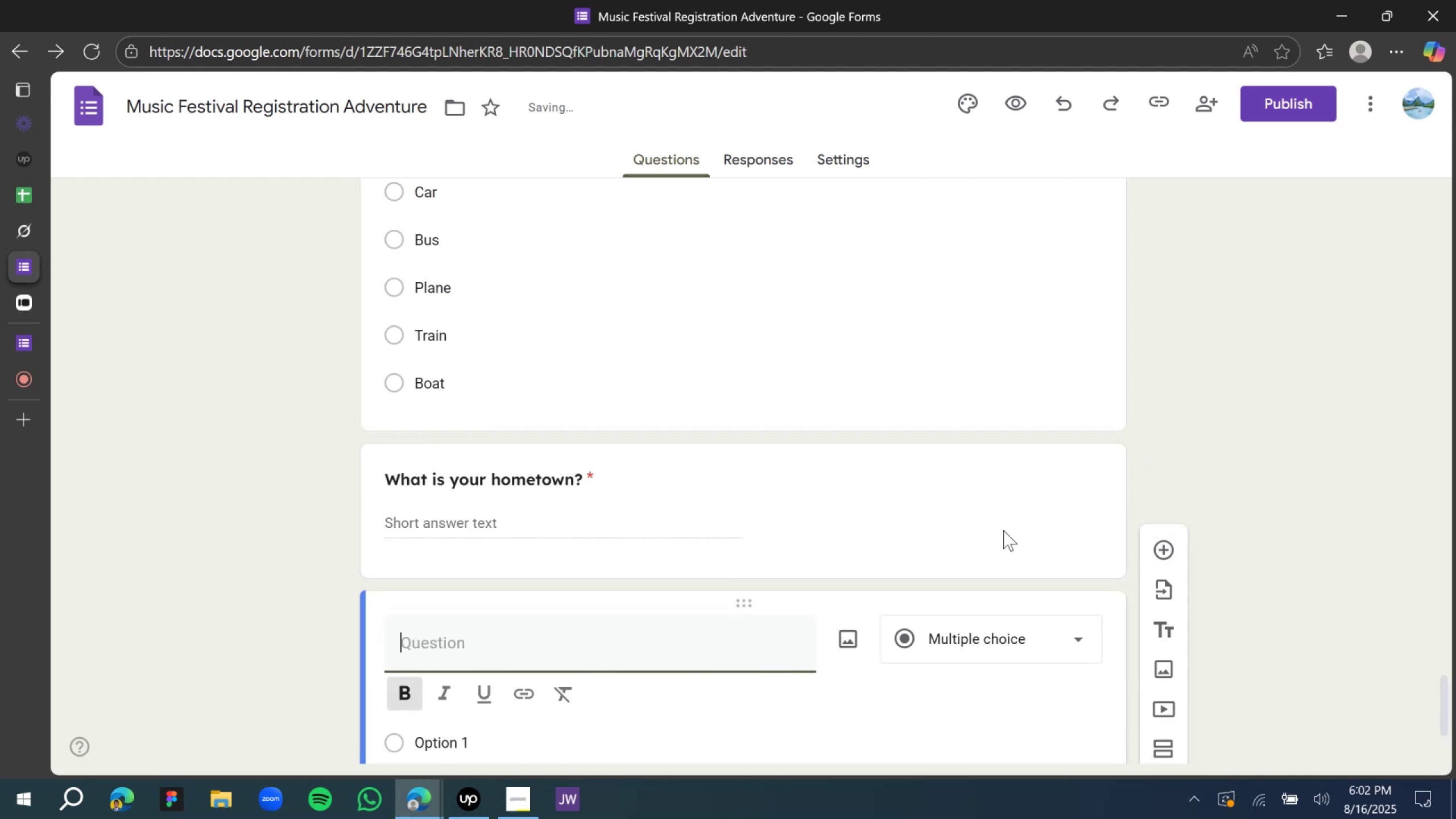 
scroll: coordinate [562, 652], scroll_direction: down, amount: 6.0
 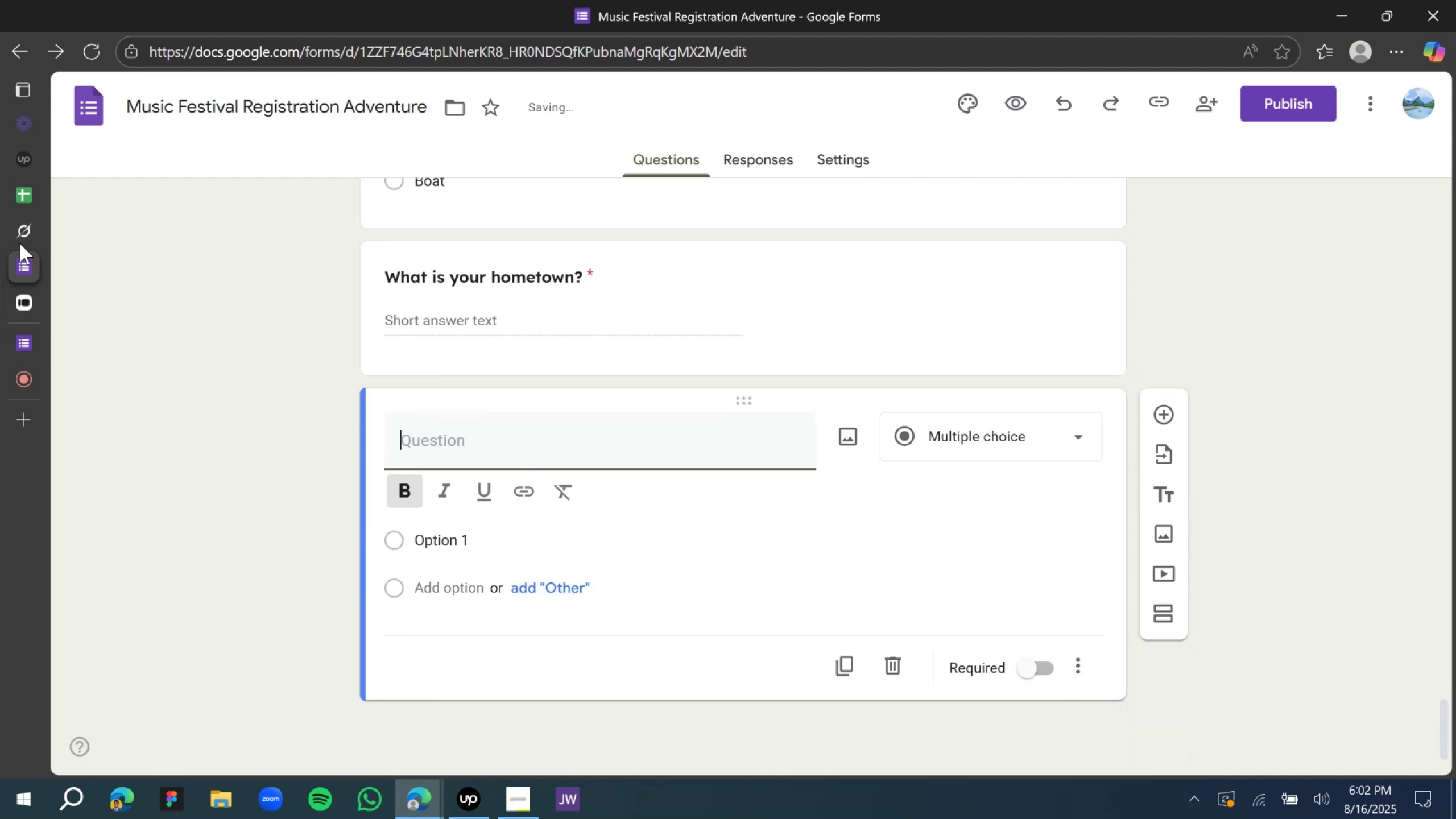 
left_click([24, 231])
 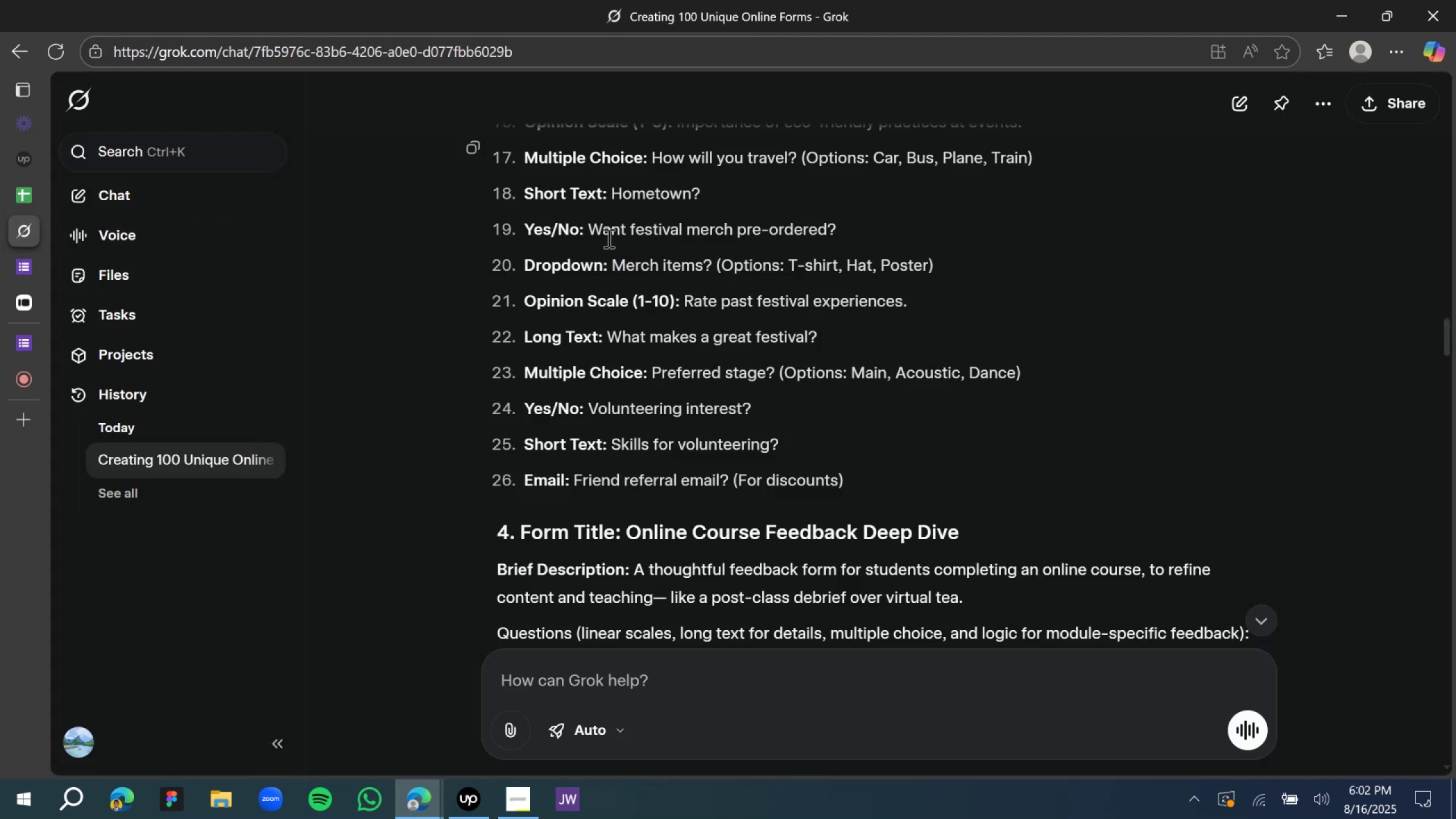 
left_click([19, 275])
 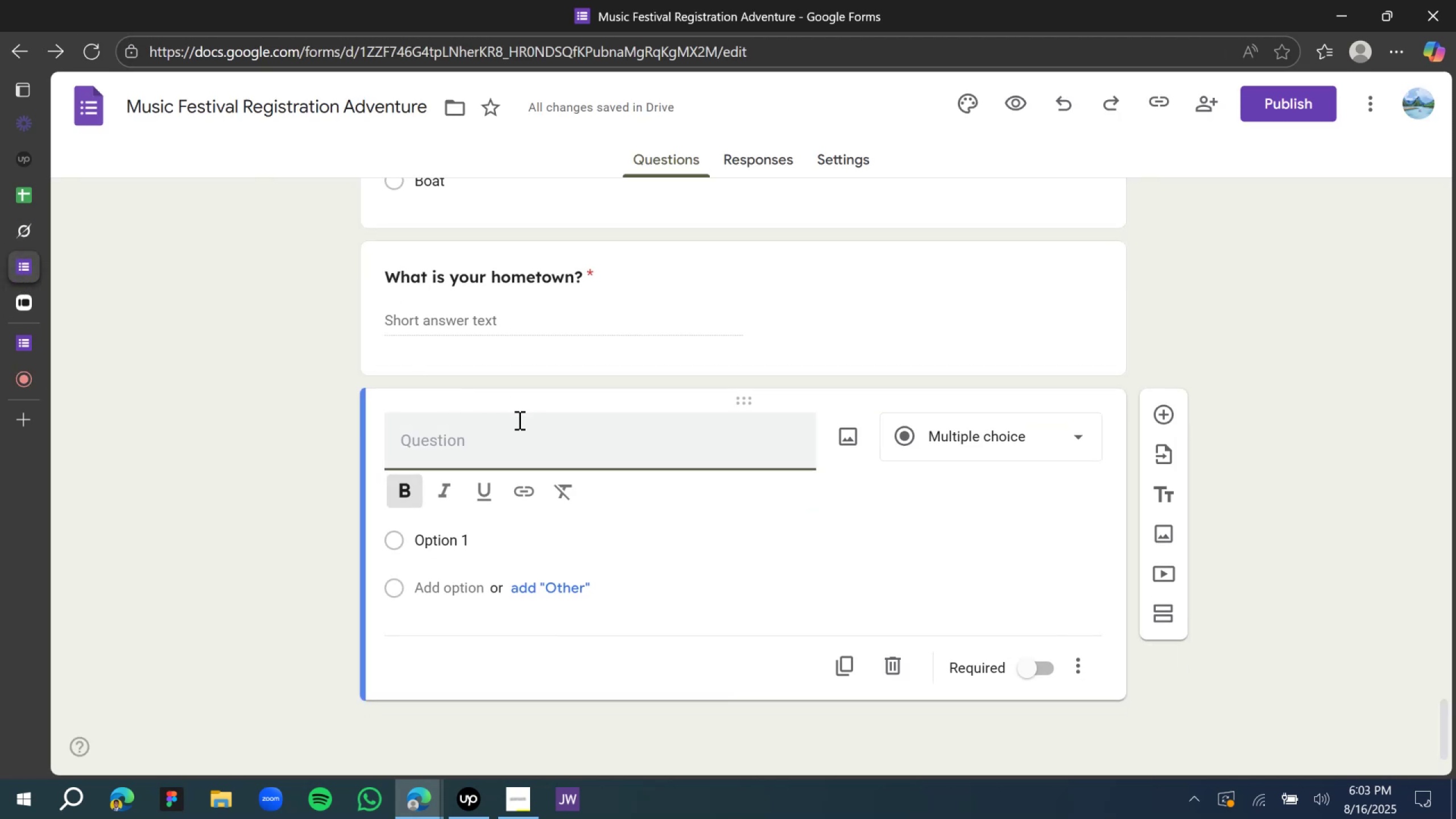 
type(DO )
key(Backspace)
key(Backspace)
type(o you want )
 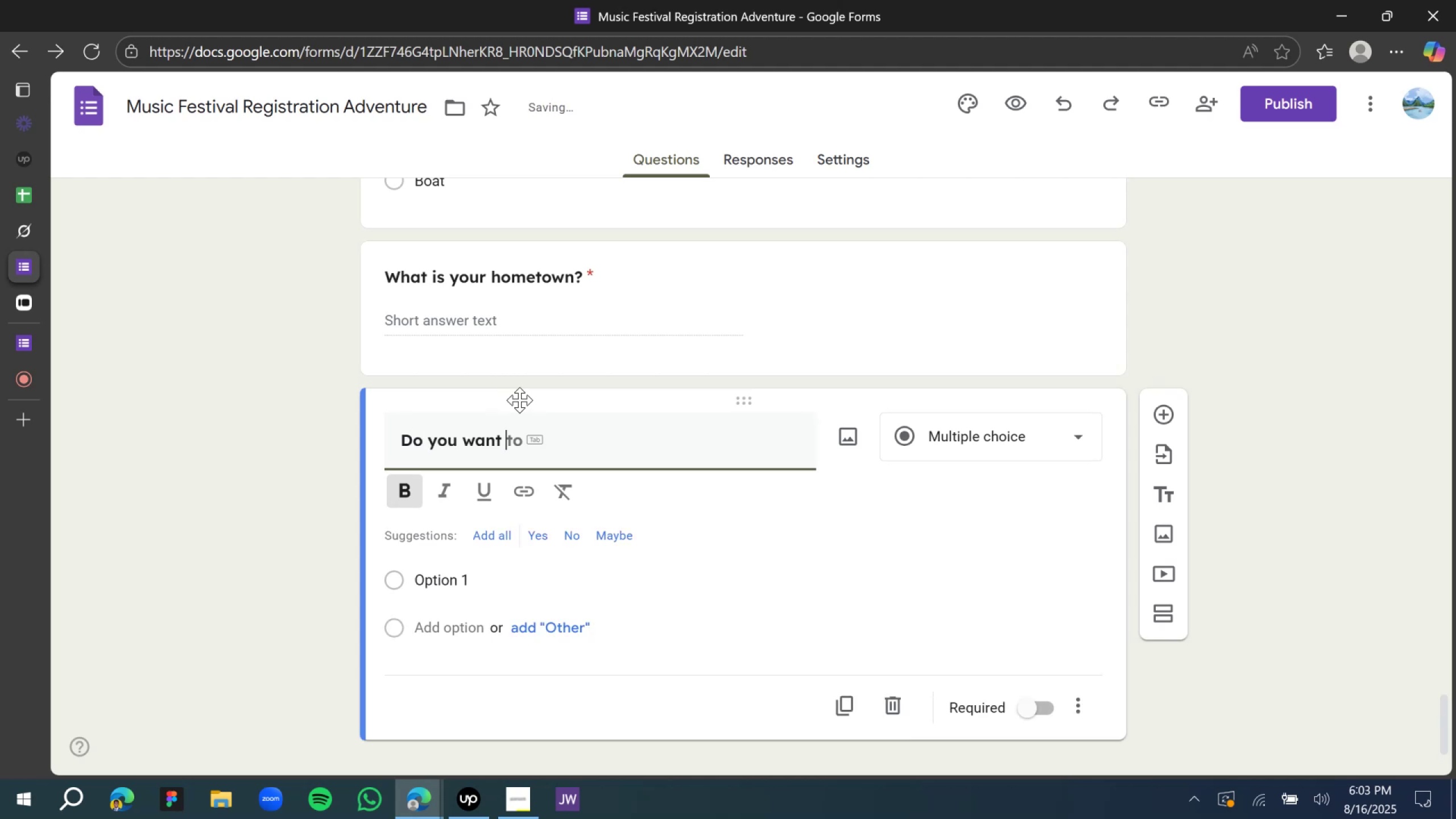 
left_click([491, 532])
 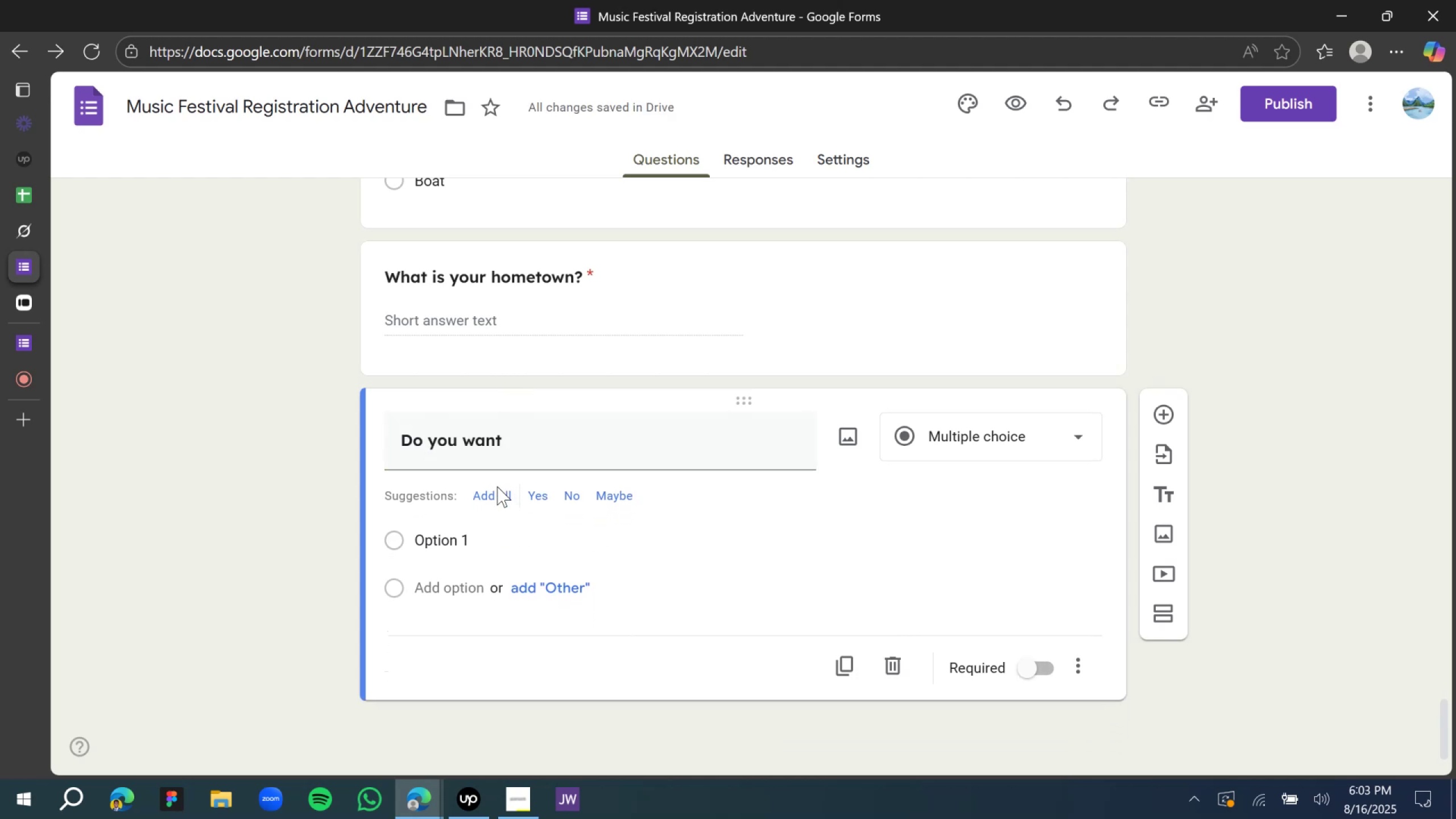 
left_click([497, 487])
 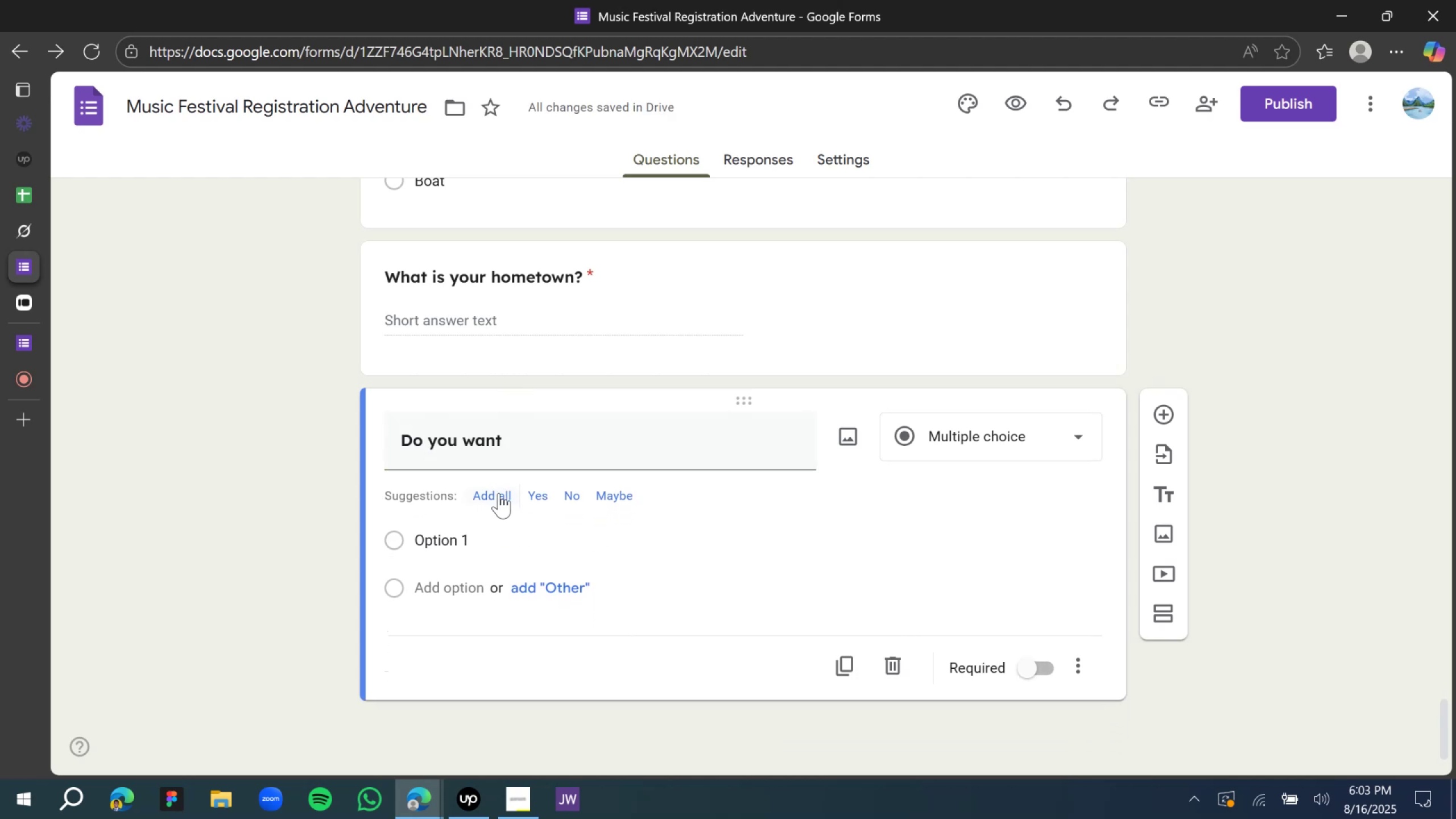 
double_click([499, 493])
 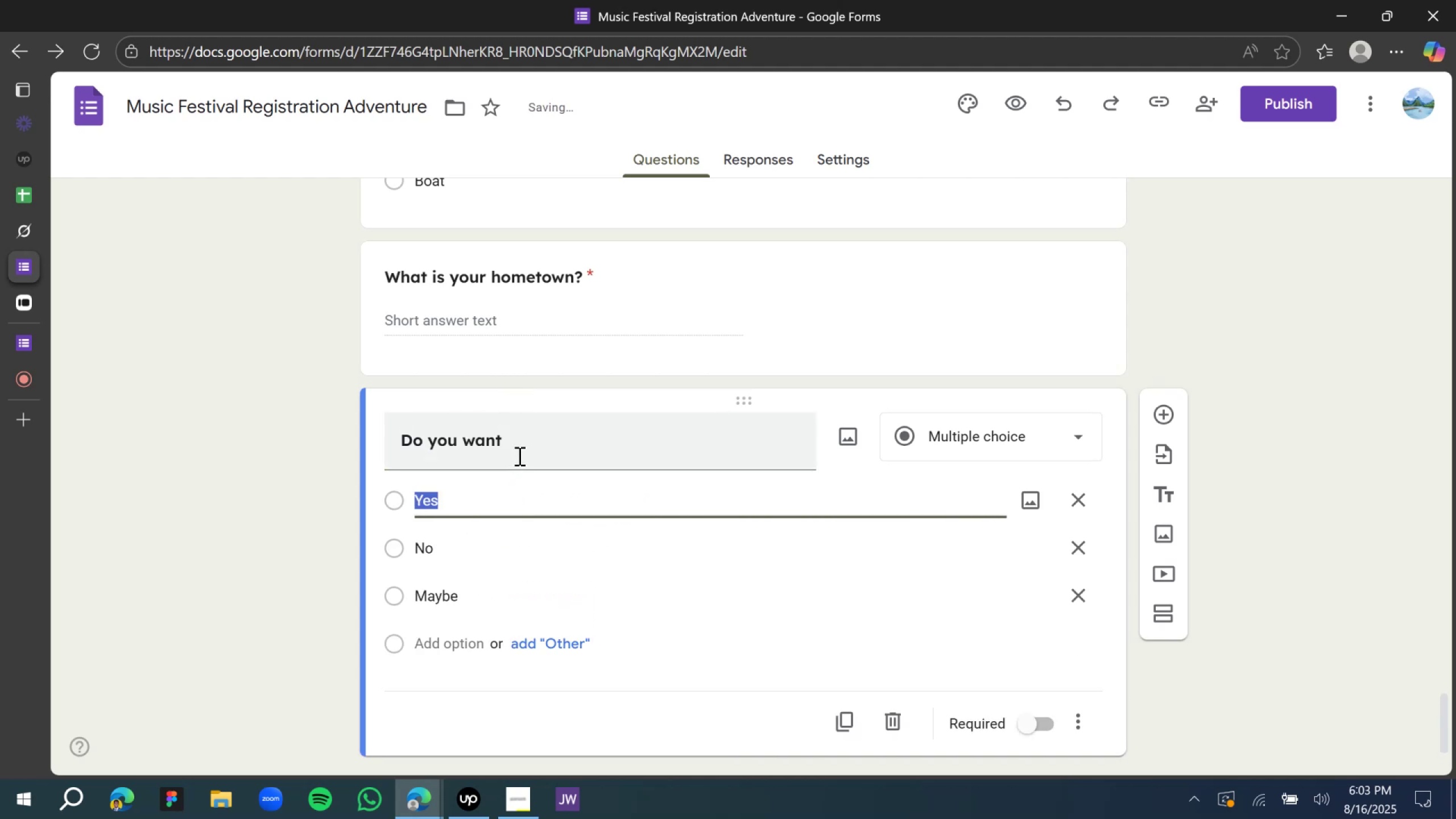 
left_click([518, 446])
 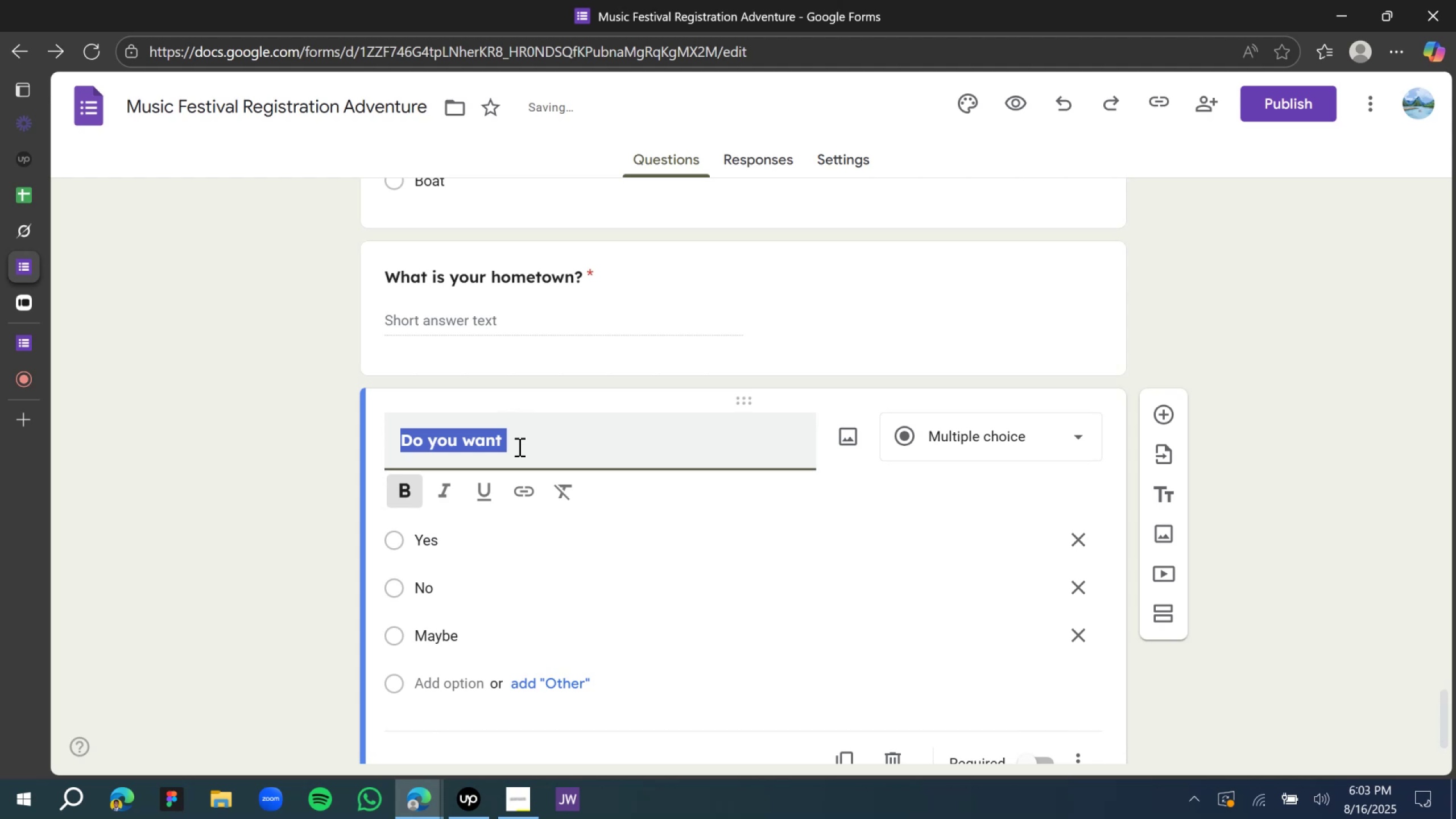 
left_click([518, 446])
 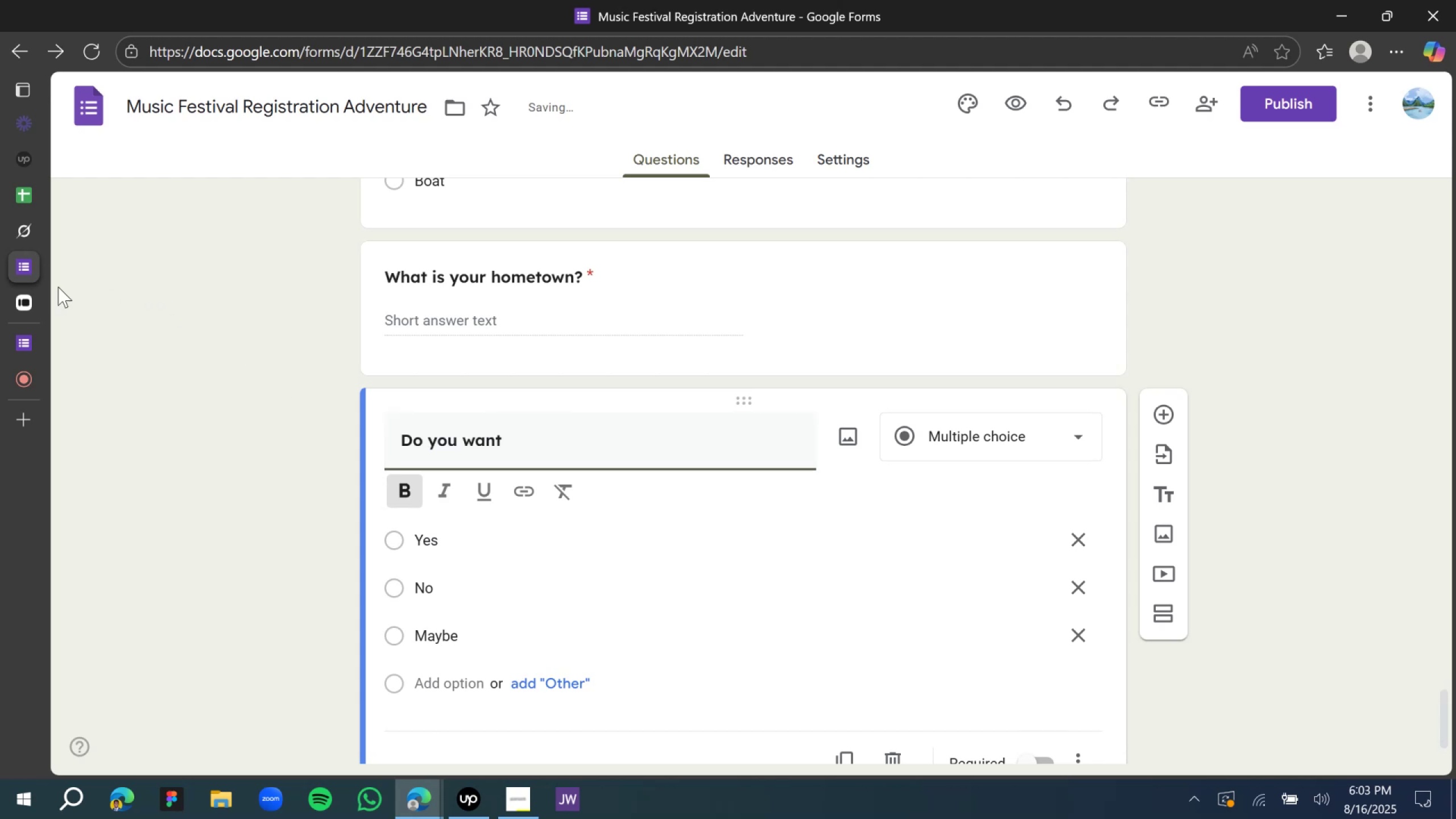 
mouse_move([33, 246])
 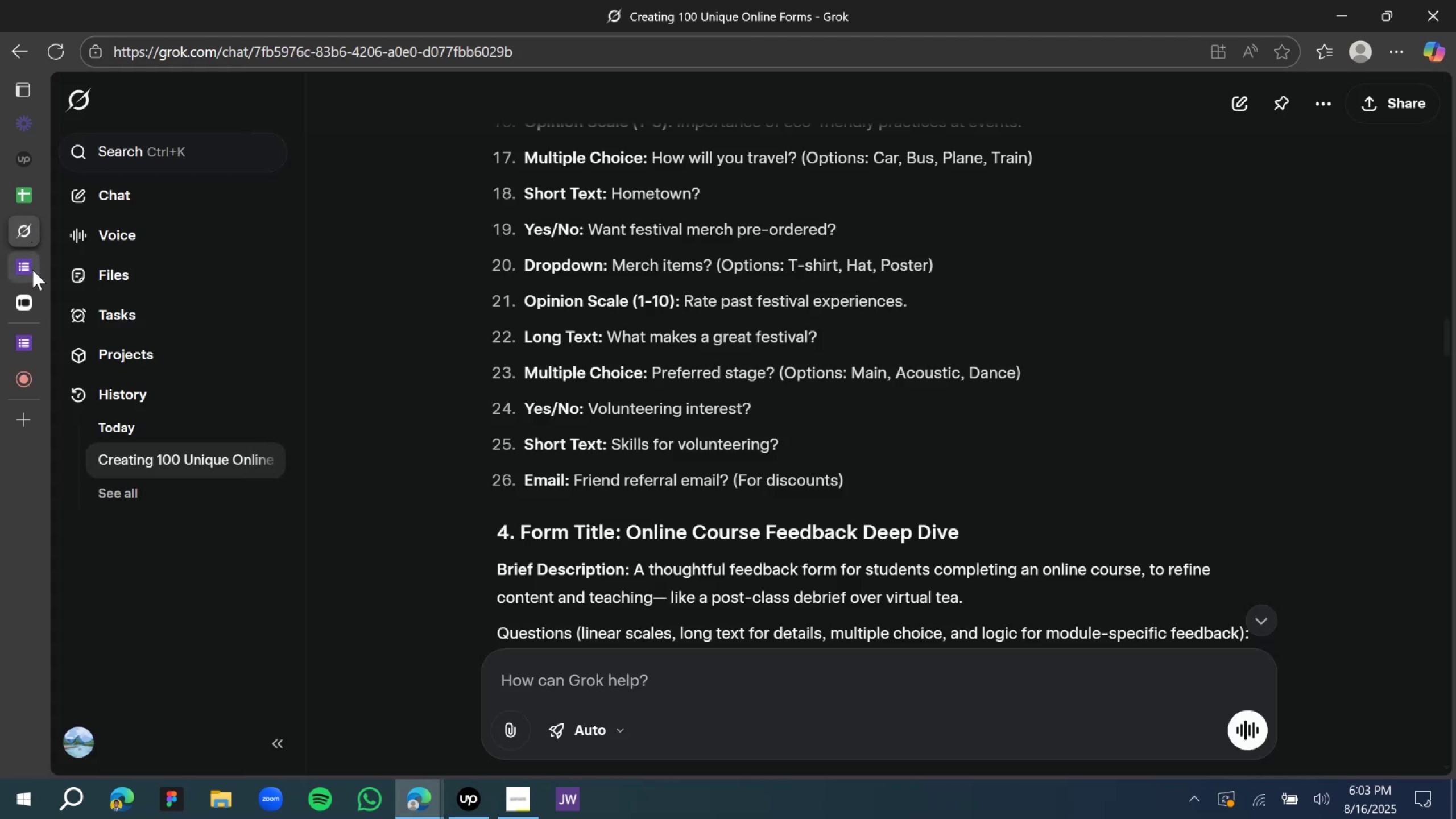 
left_click([32, 270])
 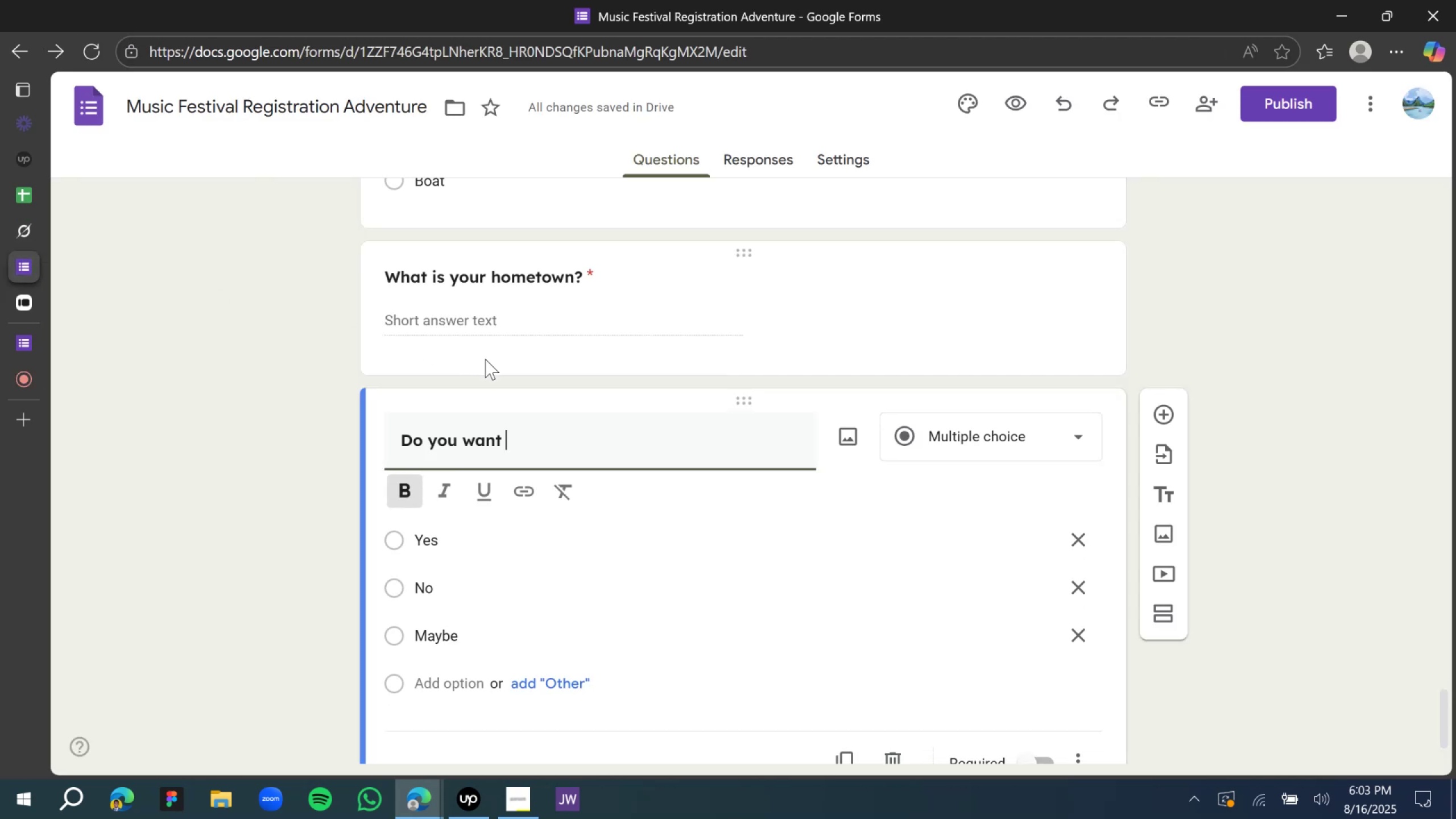 
type(merch pre)
 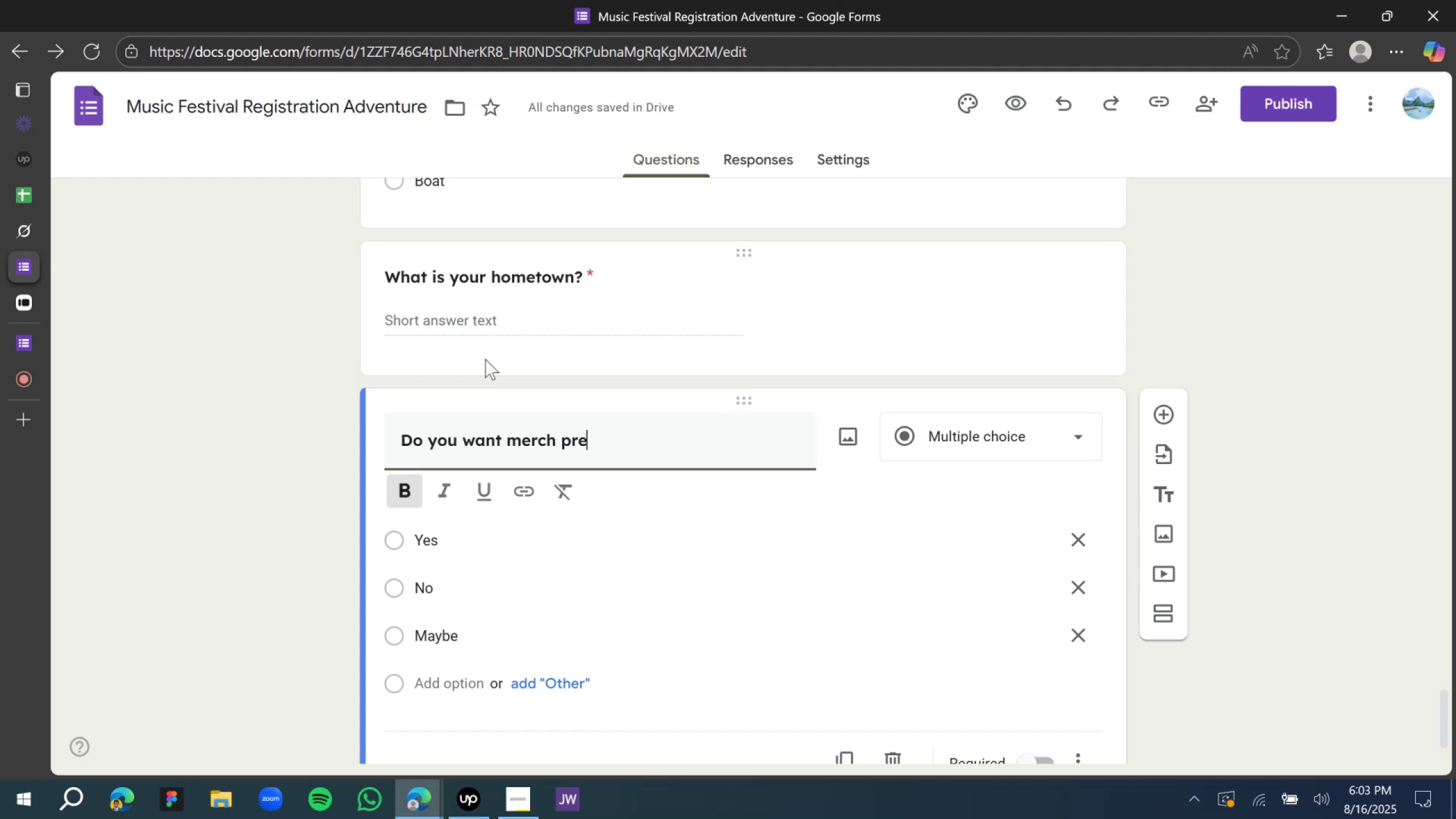 
wait(12.82)
 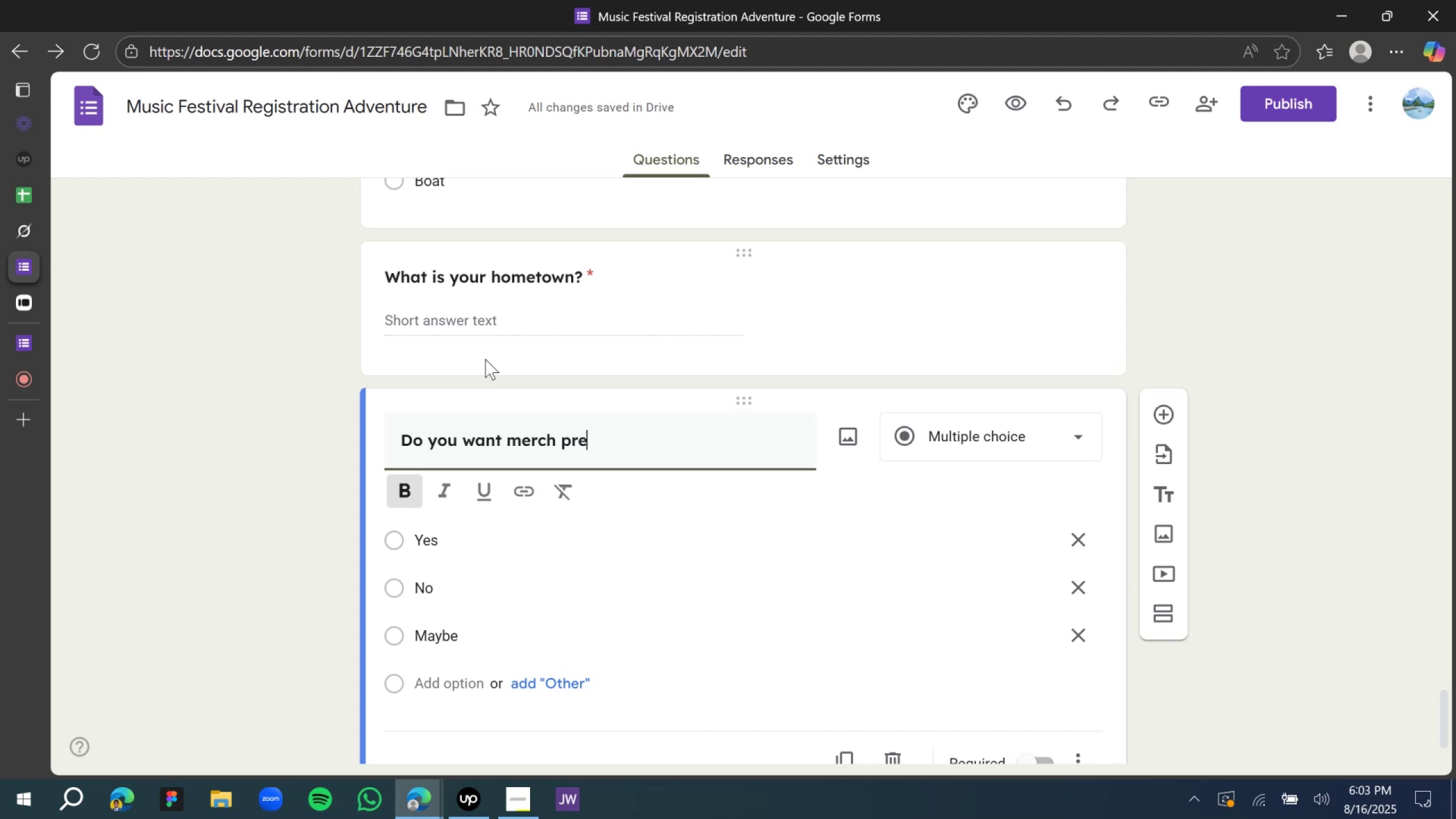 
type(-orderes)
key(Backspace)
type(d?)
 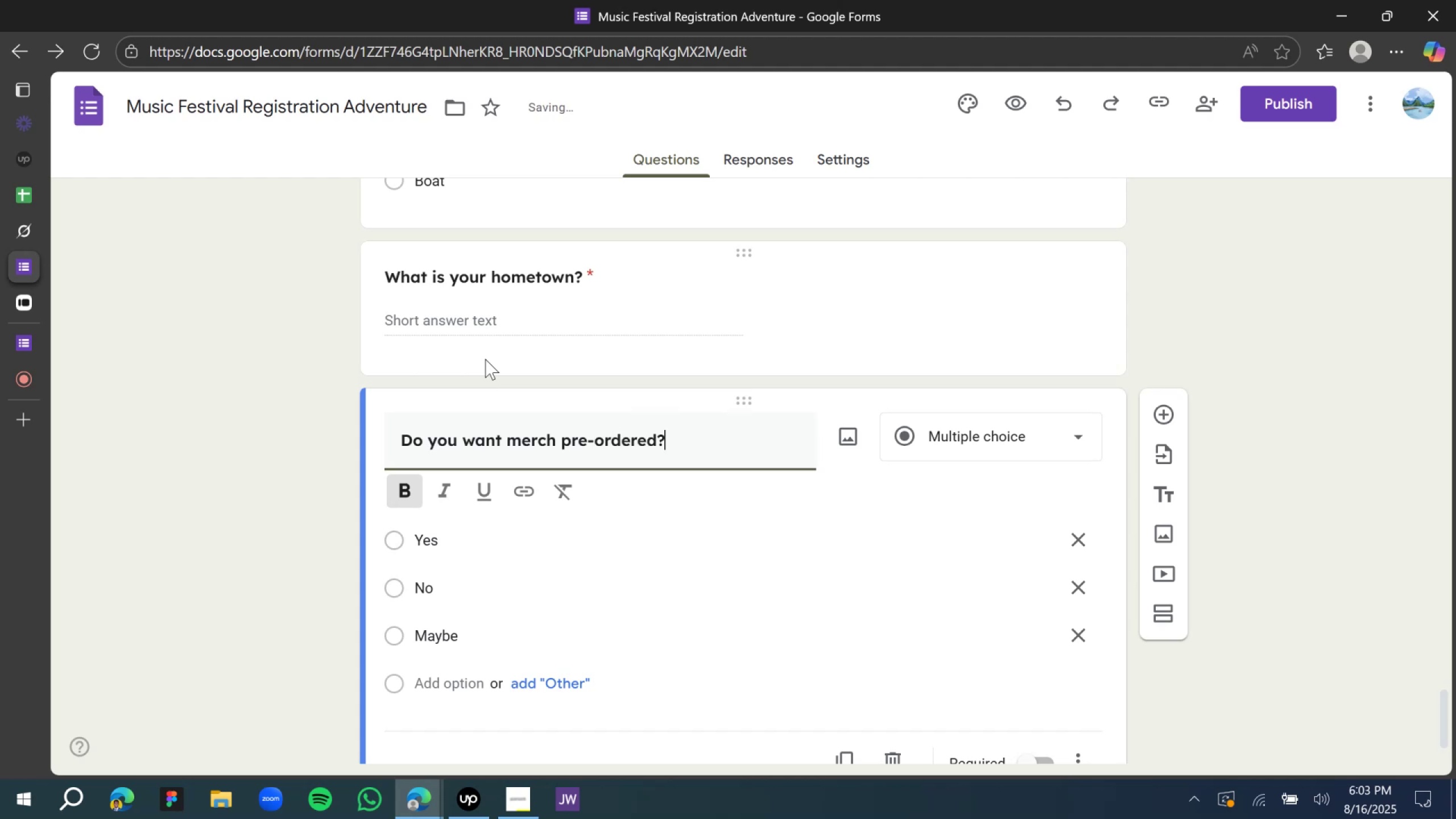 
left_click([25, 239])
 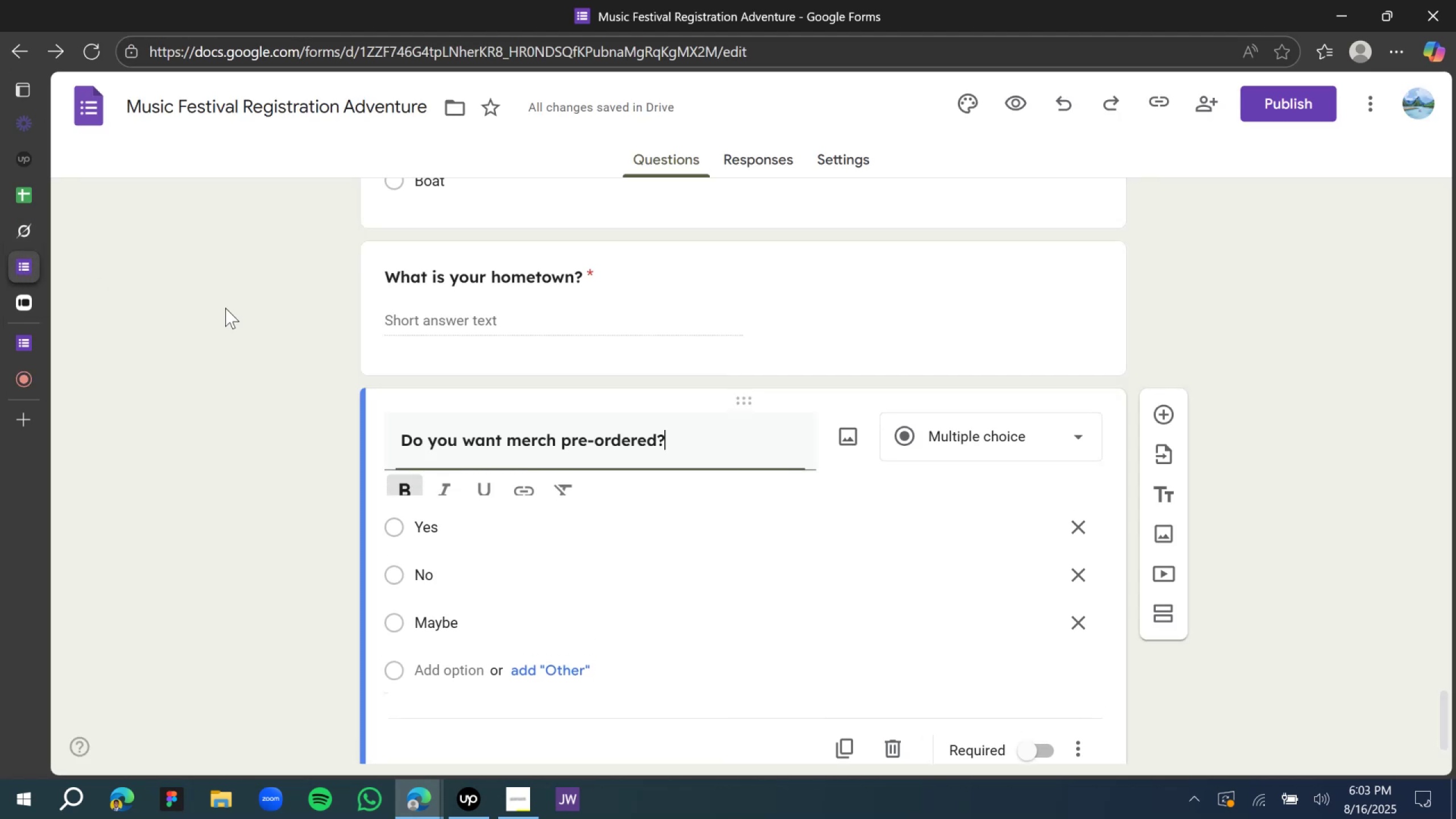 
wait(5.76)
 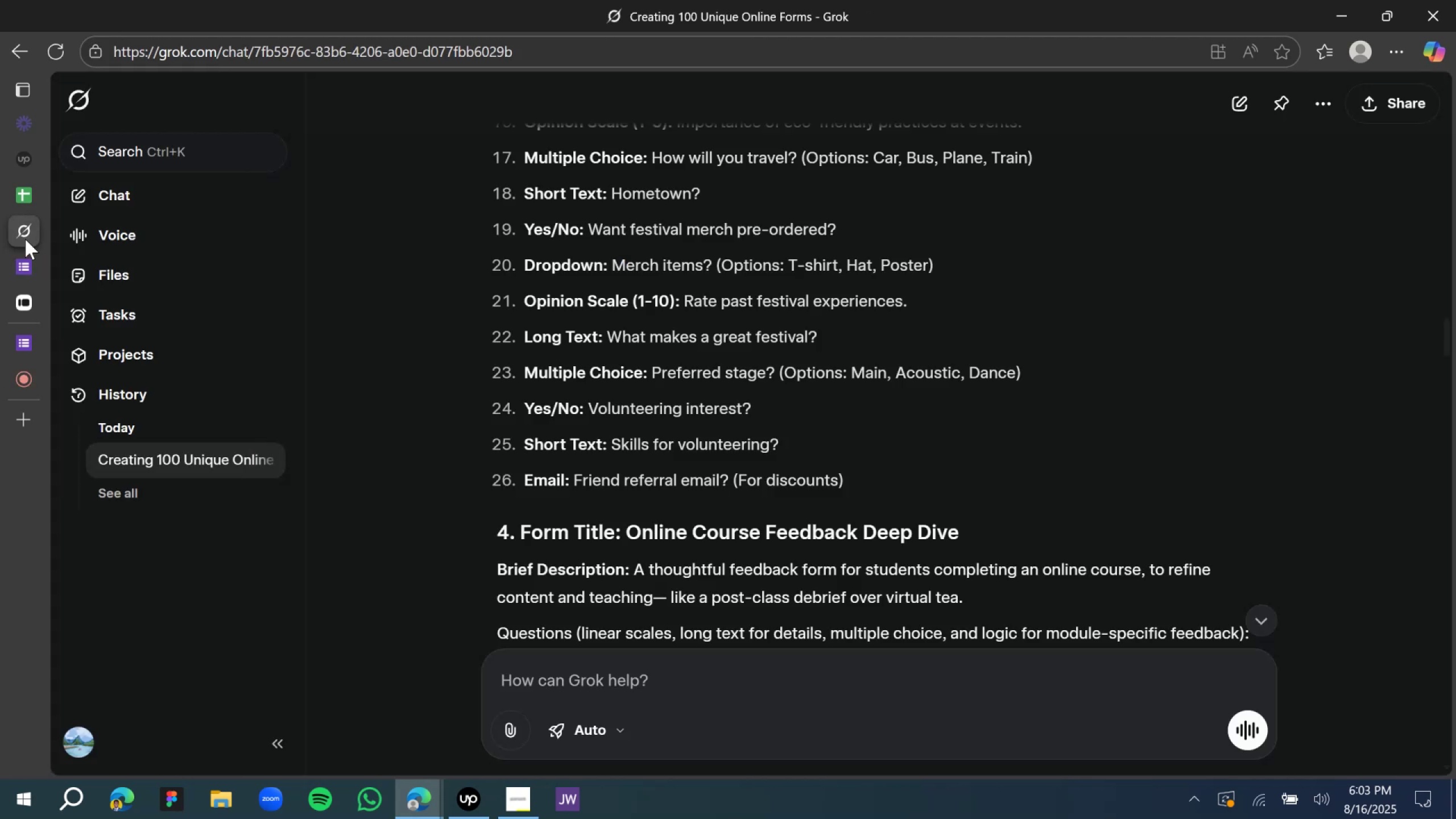 
left_click([560, 444])
 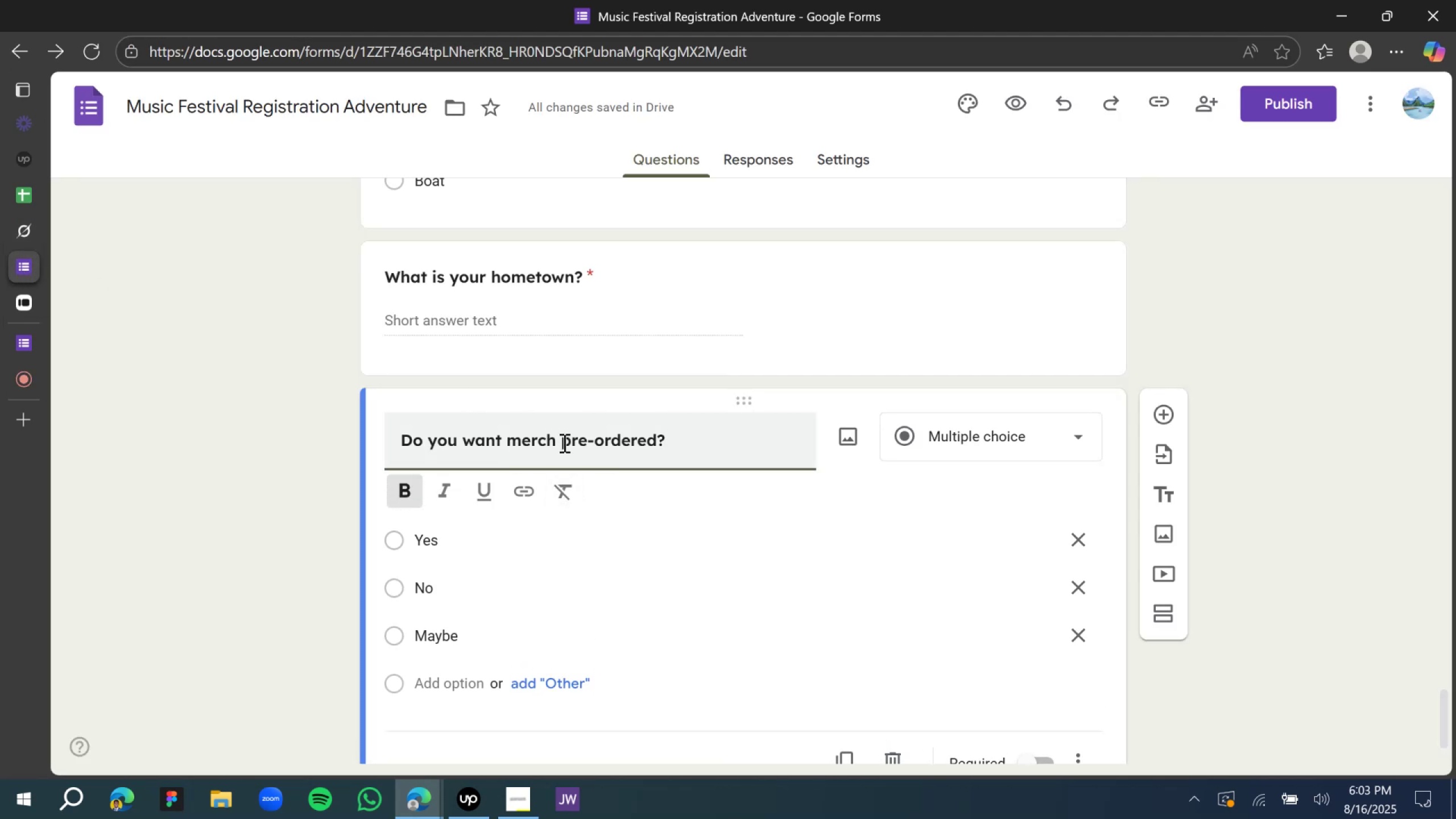 
type(festival )
 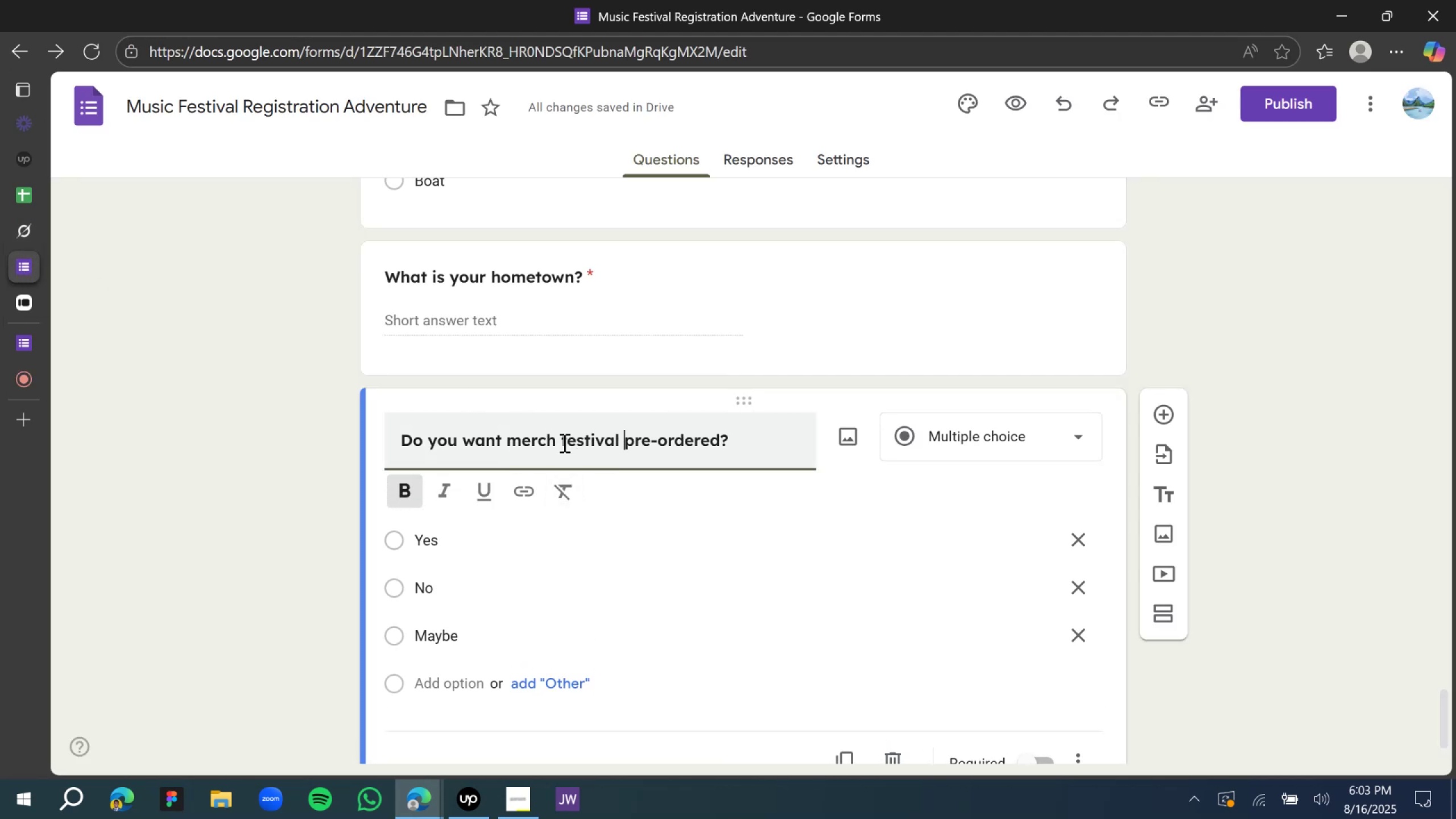 
scroll: coordinate [567, 446], scroll_direction: down, amount: 3.0
 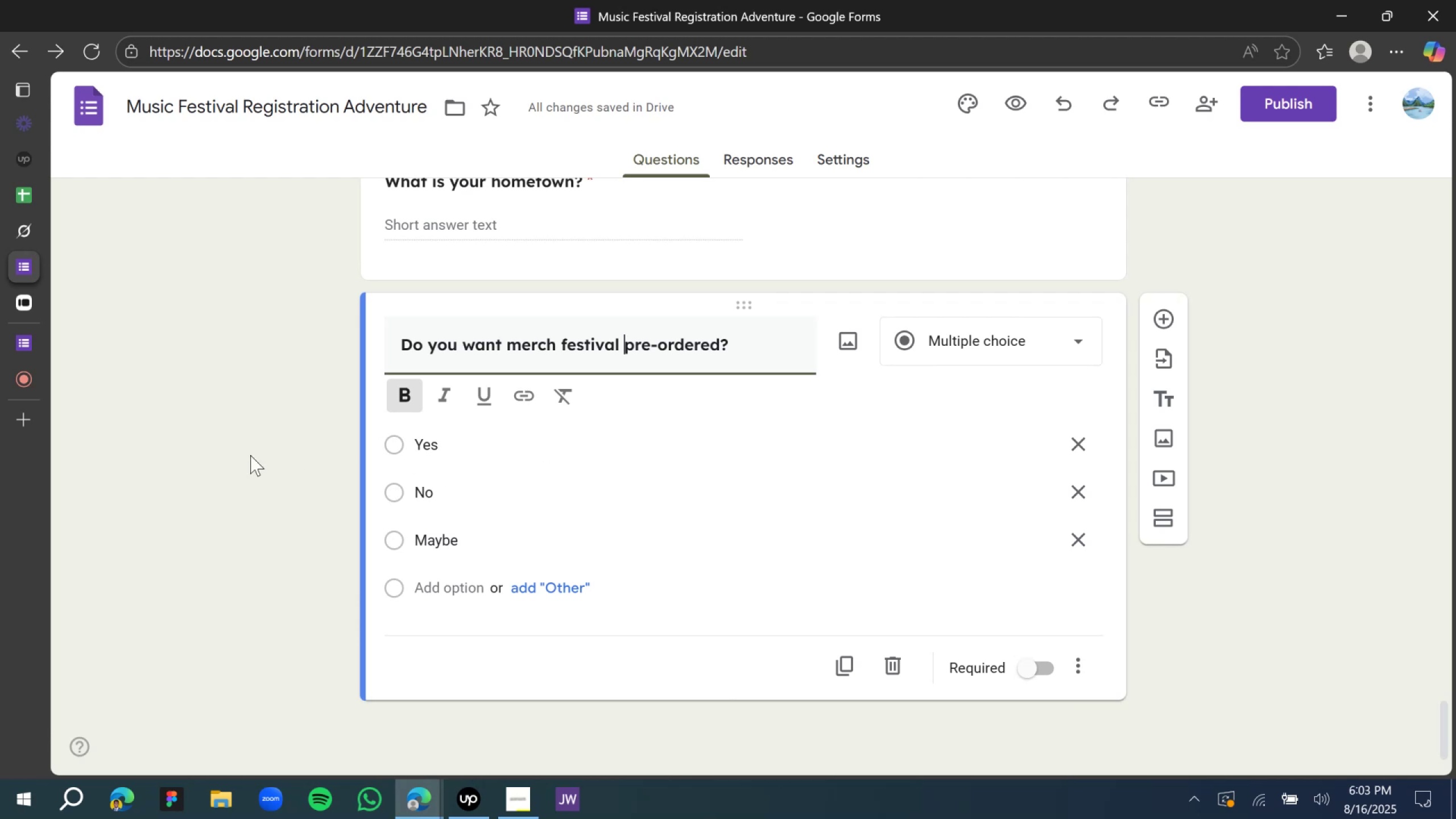 
left_click([249, 456])
 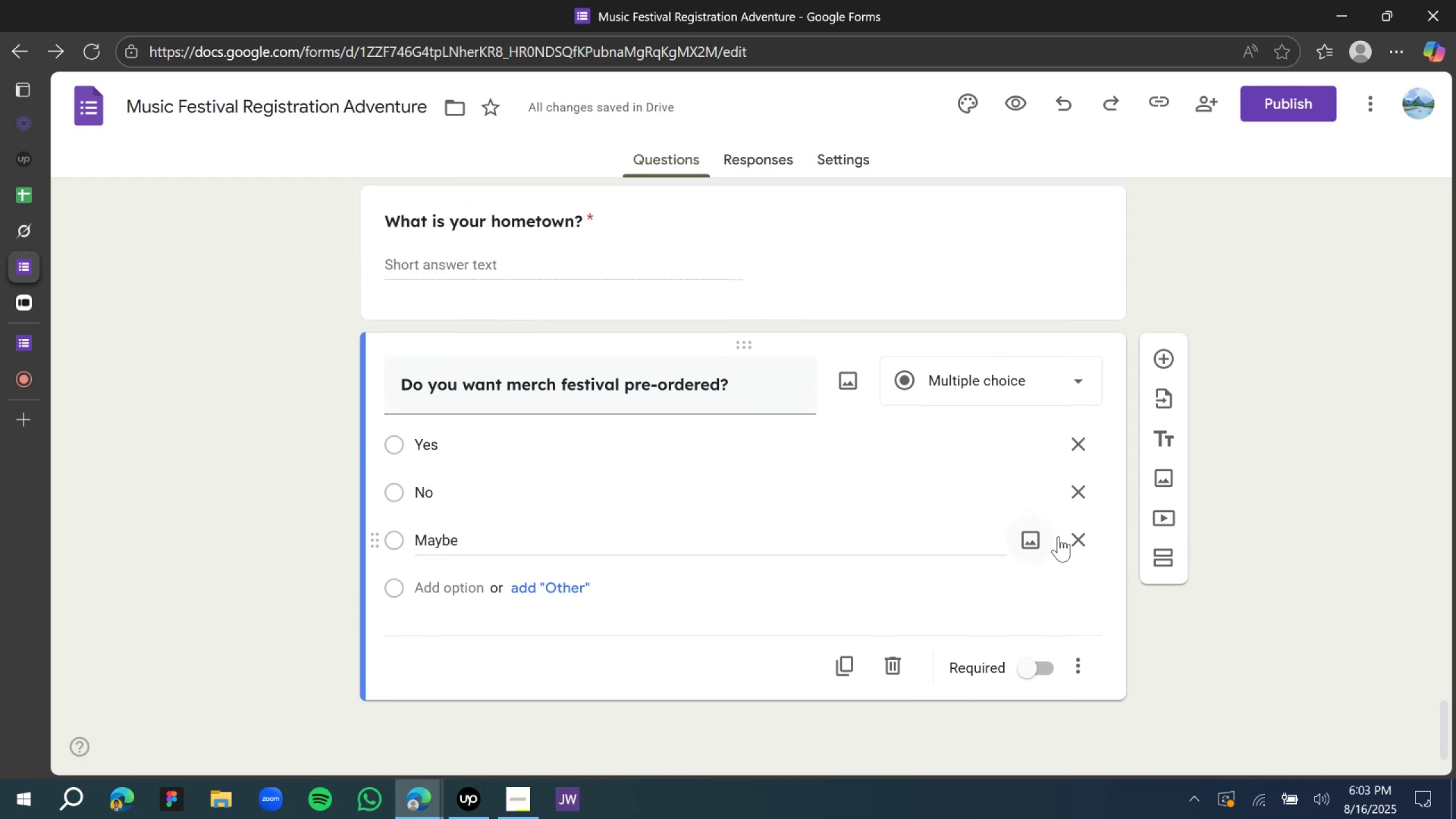 
left_click([1078, 545])
 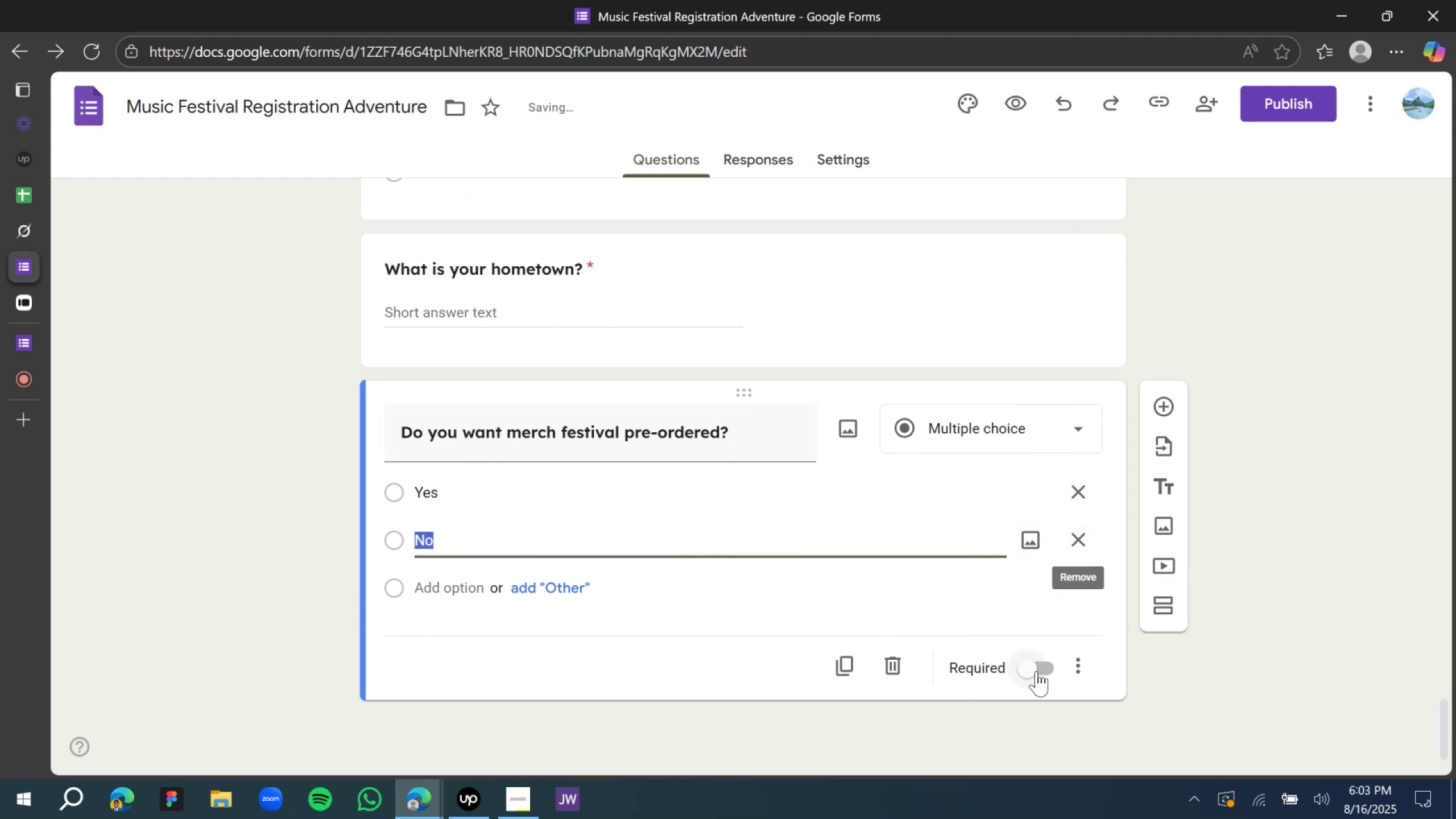 
left_click([1036, 671])
 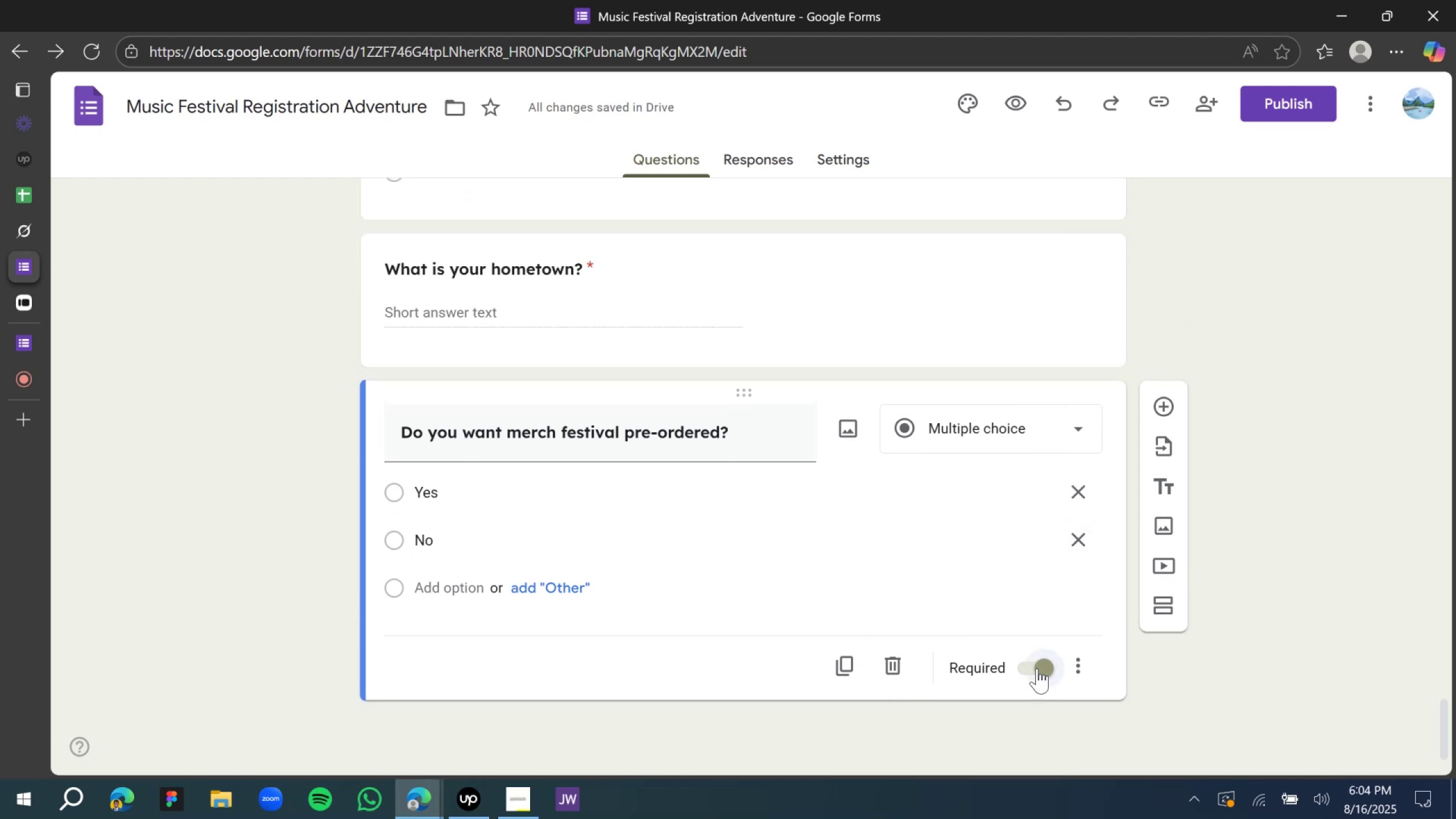 
scroll: coordinate [1039, 619], scroll_direction: down, amount: 7.0
 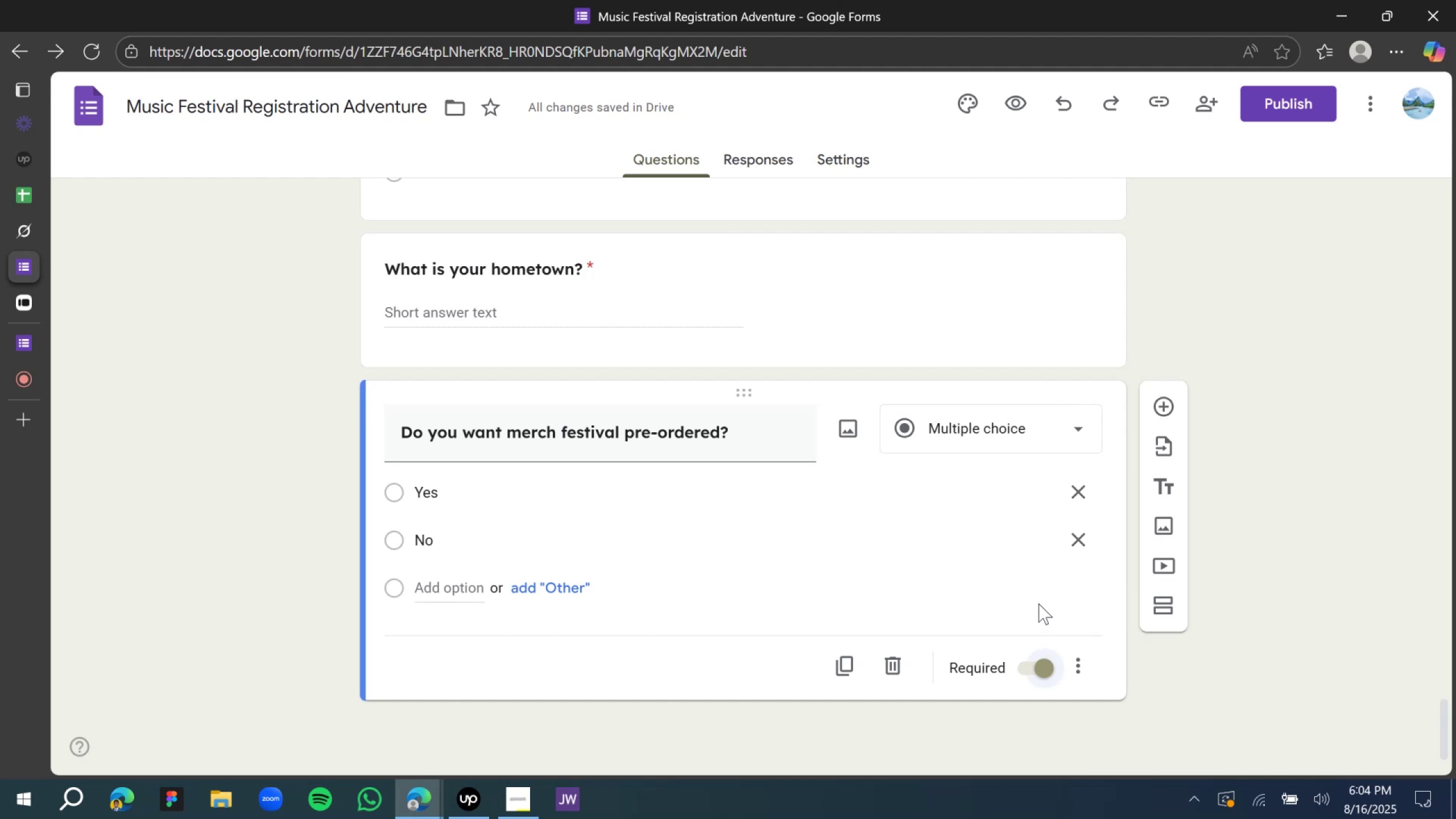 
wait(8.08)
 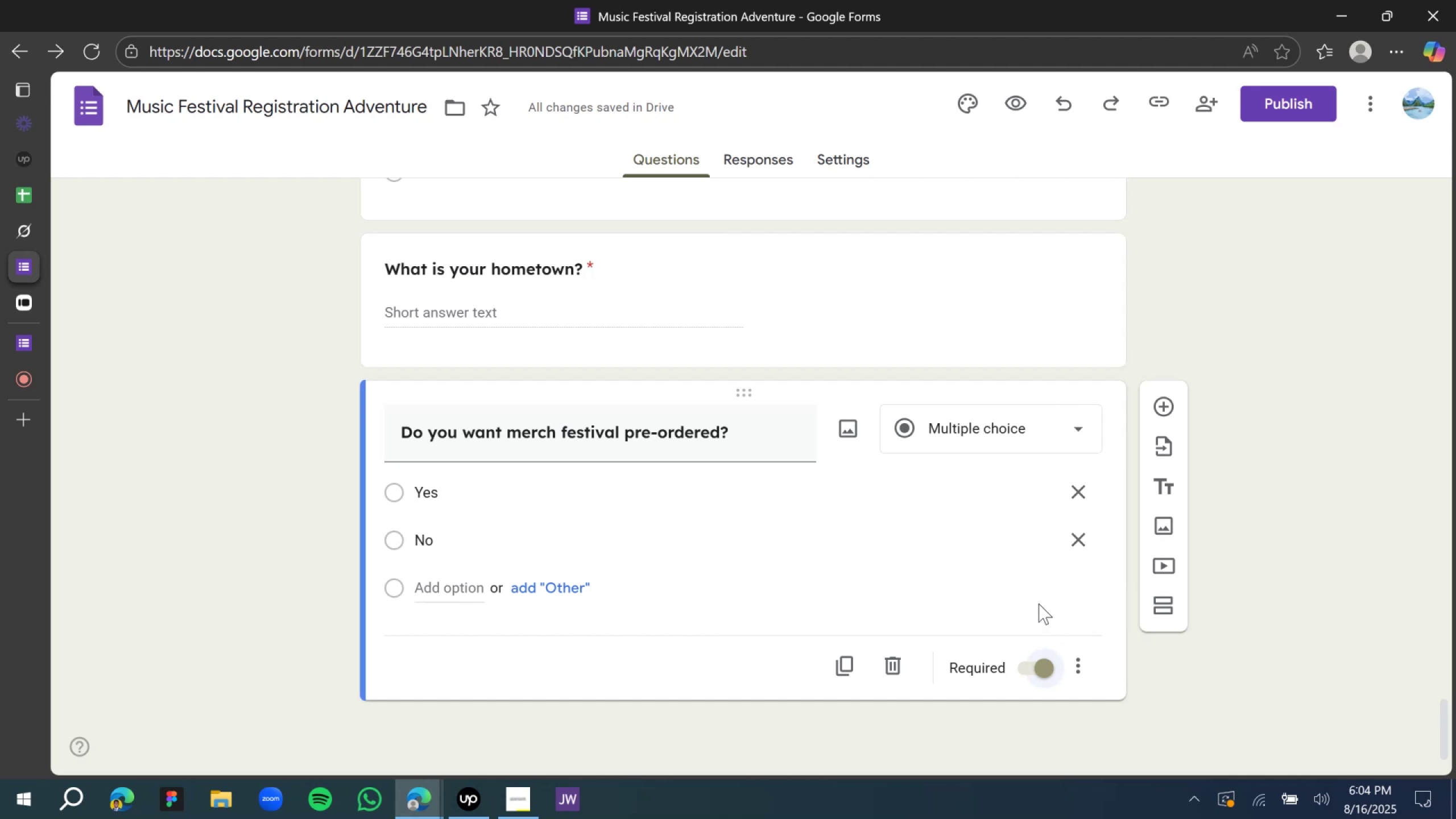 
left_click([1162, 410])
 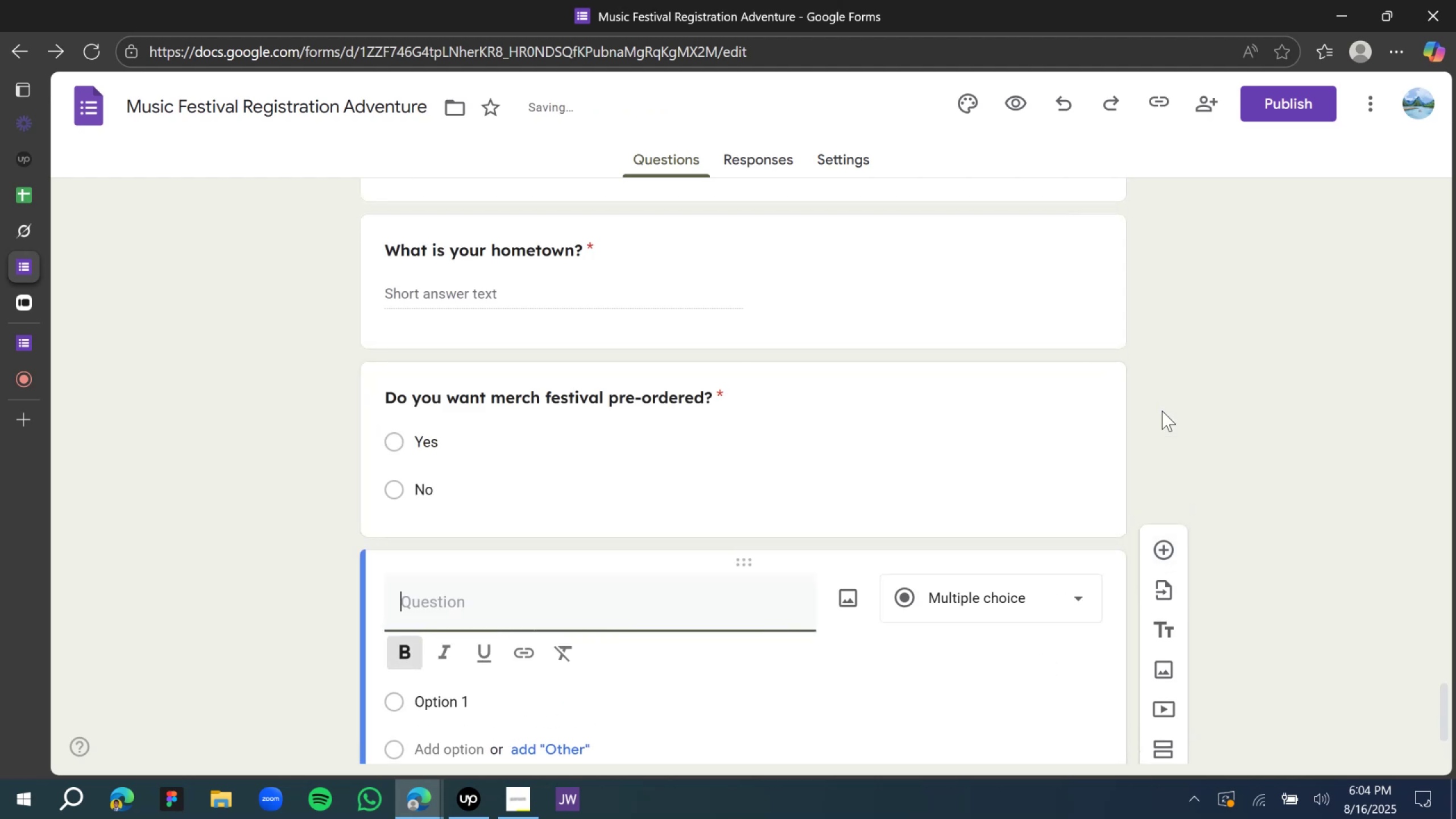 
scroll: coordinate [1141, 490], scroll_direction: down, amount: 6.0
 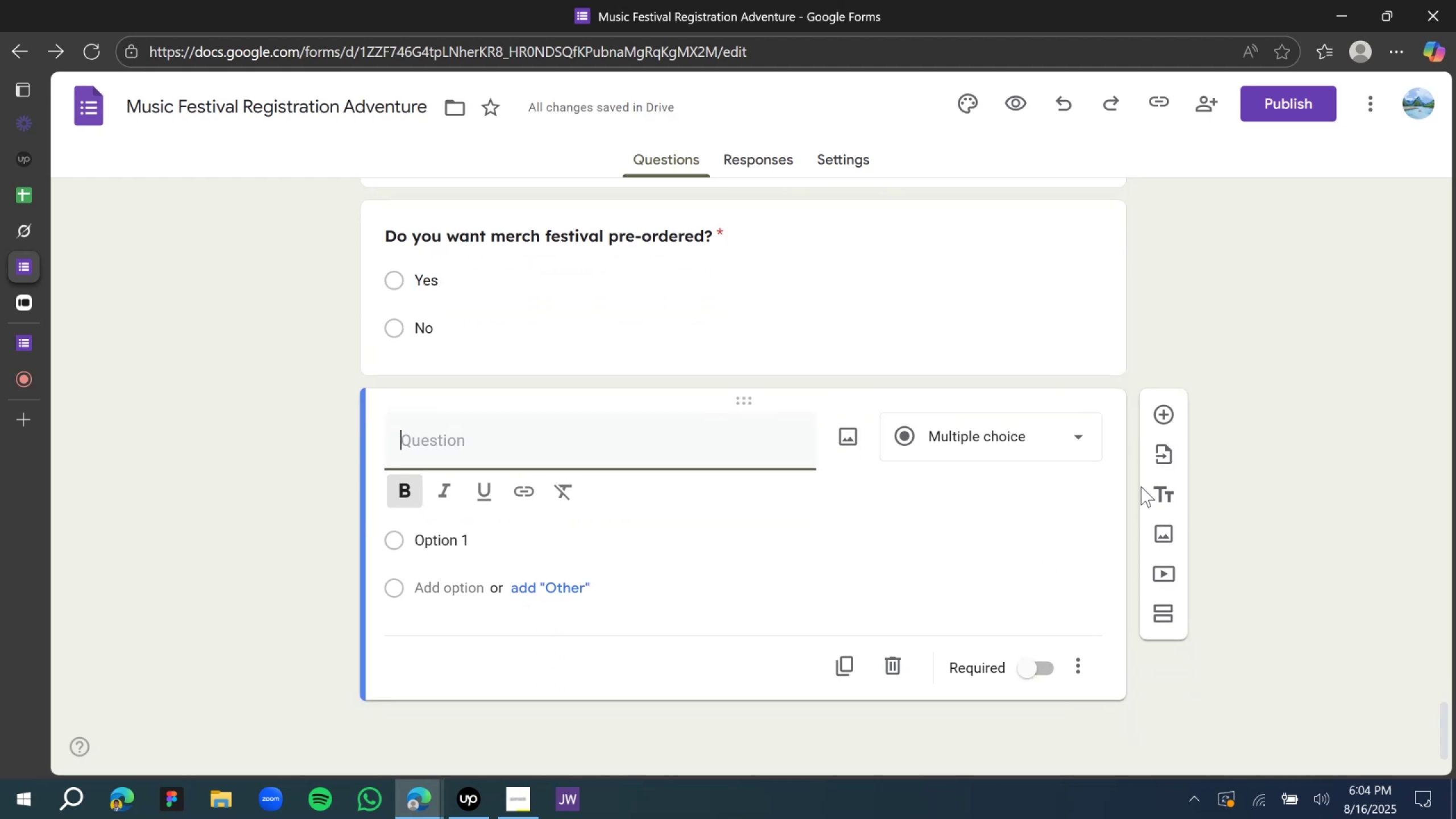 
wait(8.69)
 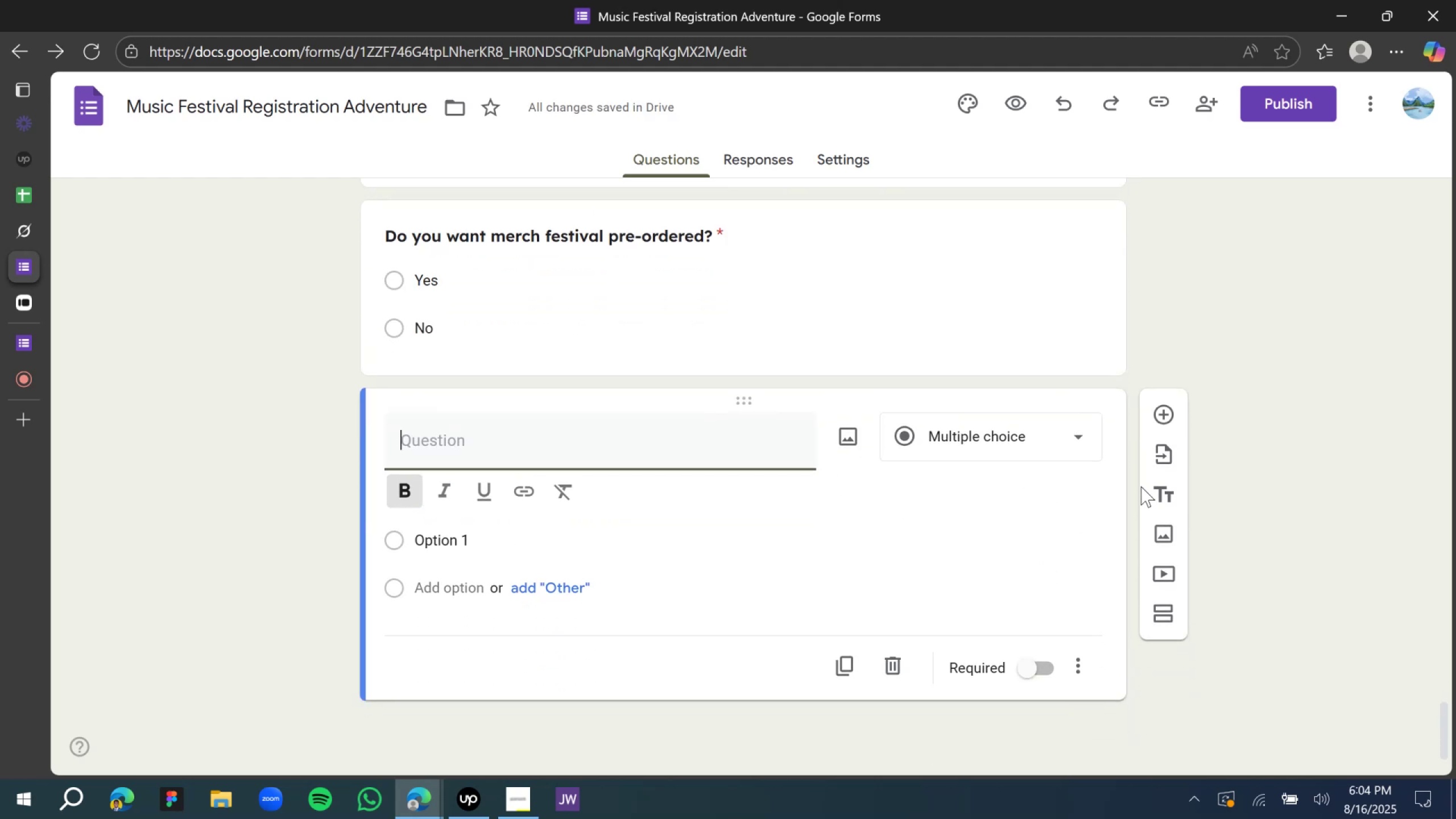 
left_click([453, 445])
 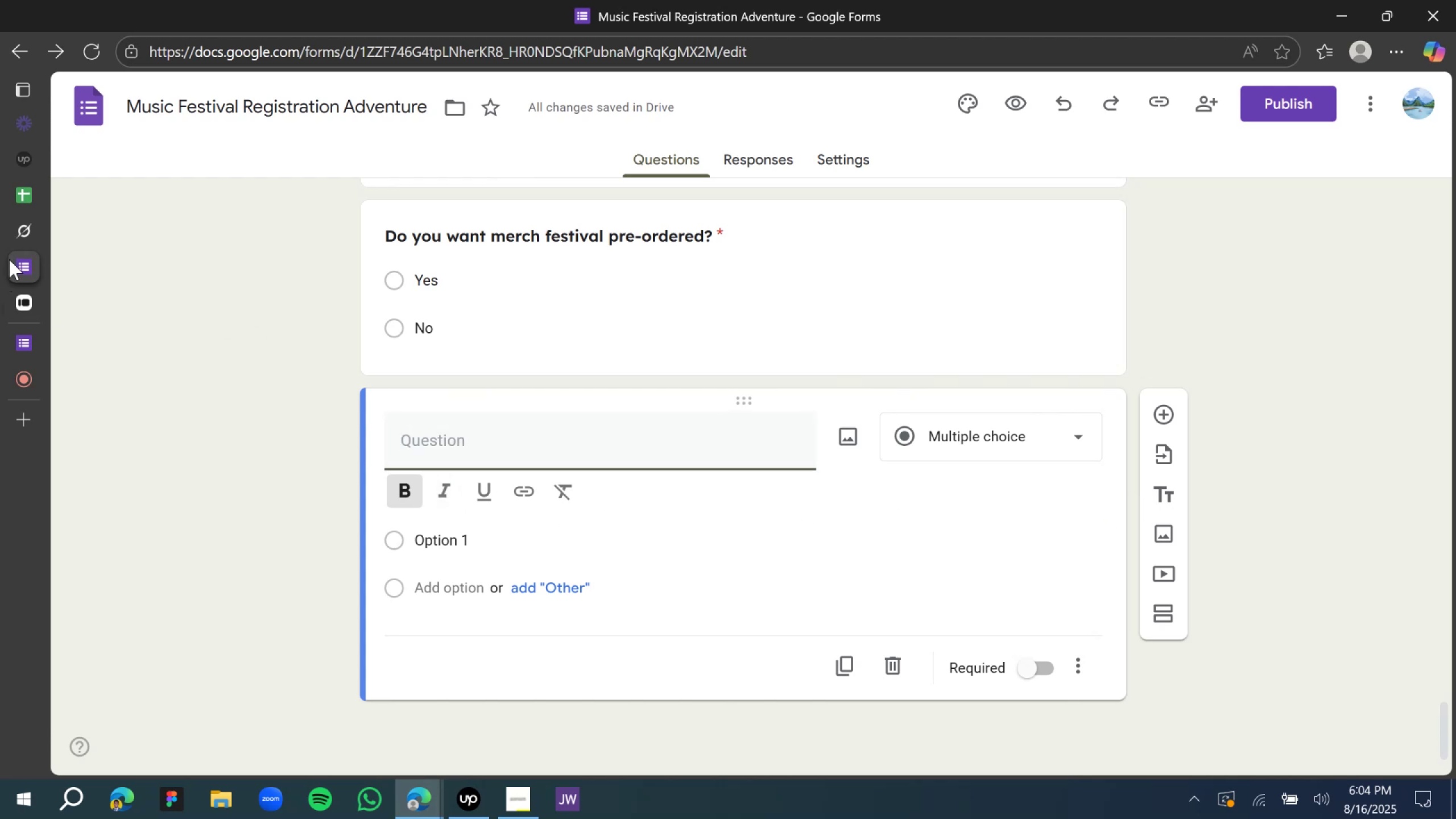 
left_click([30, 237])
 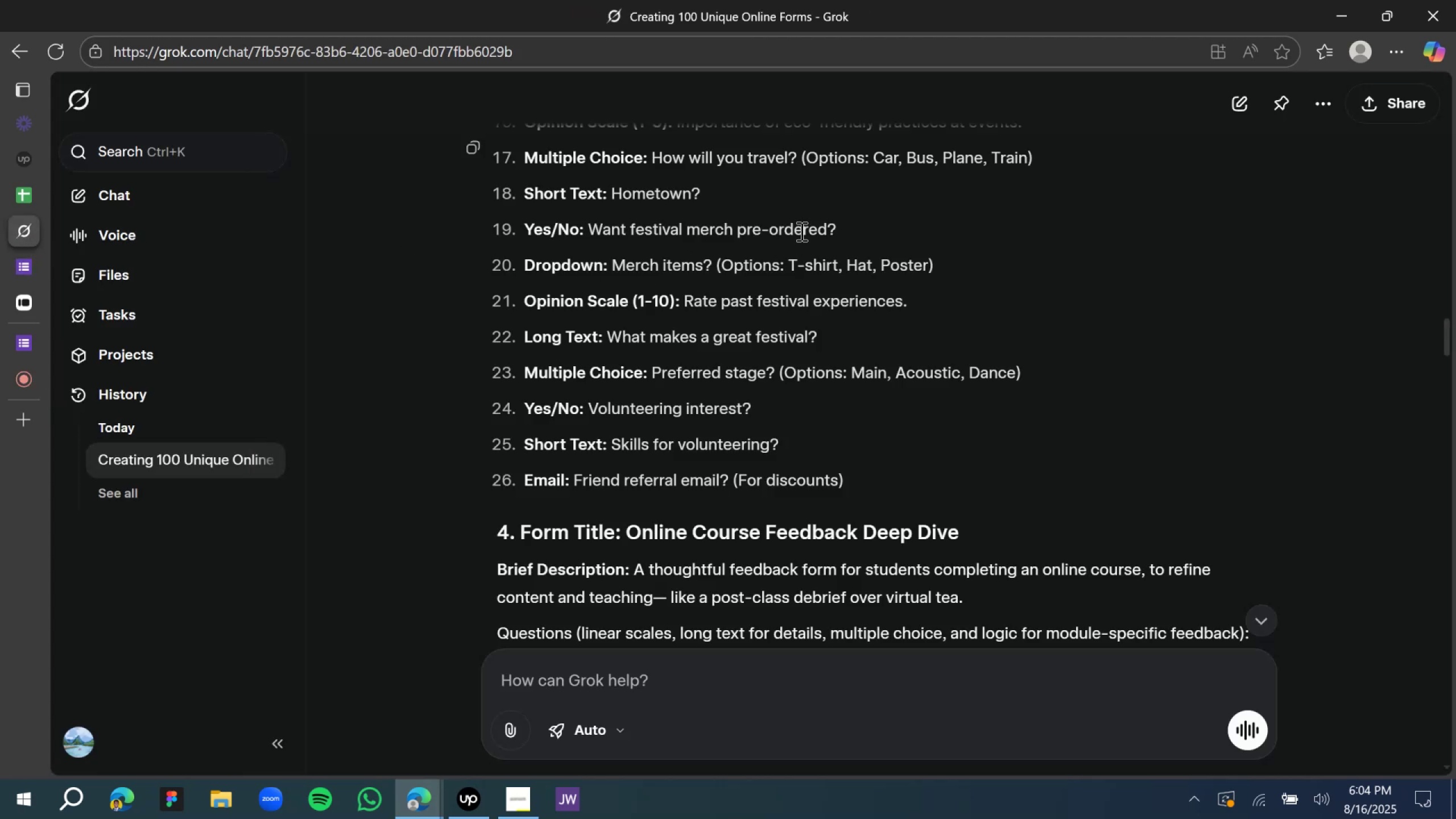 
scroll: coordinate [738, 253], scroll_direction: down, amount: 1.0
 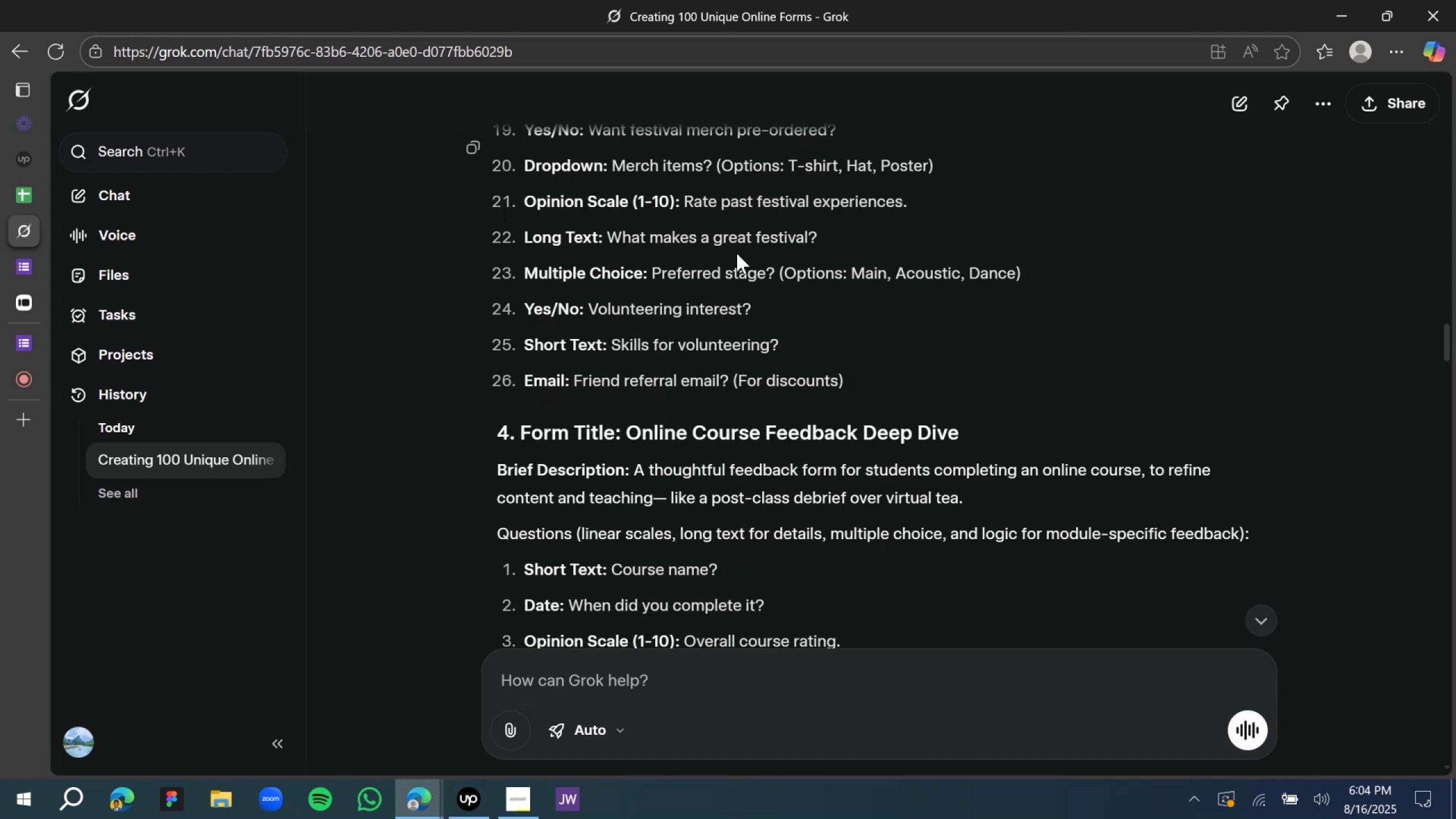 
scroll: coordinate [733, 258], scroll_direction: none, amount: 0.0
 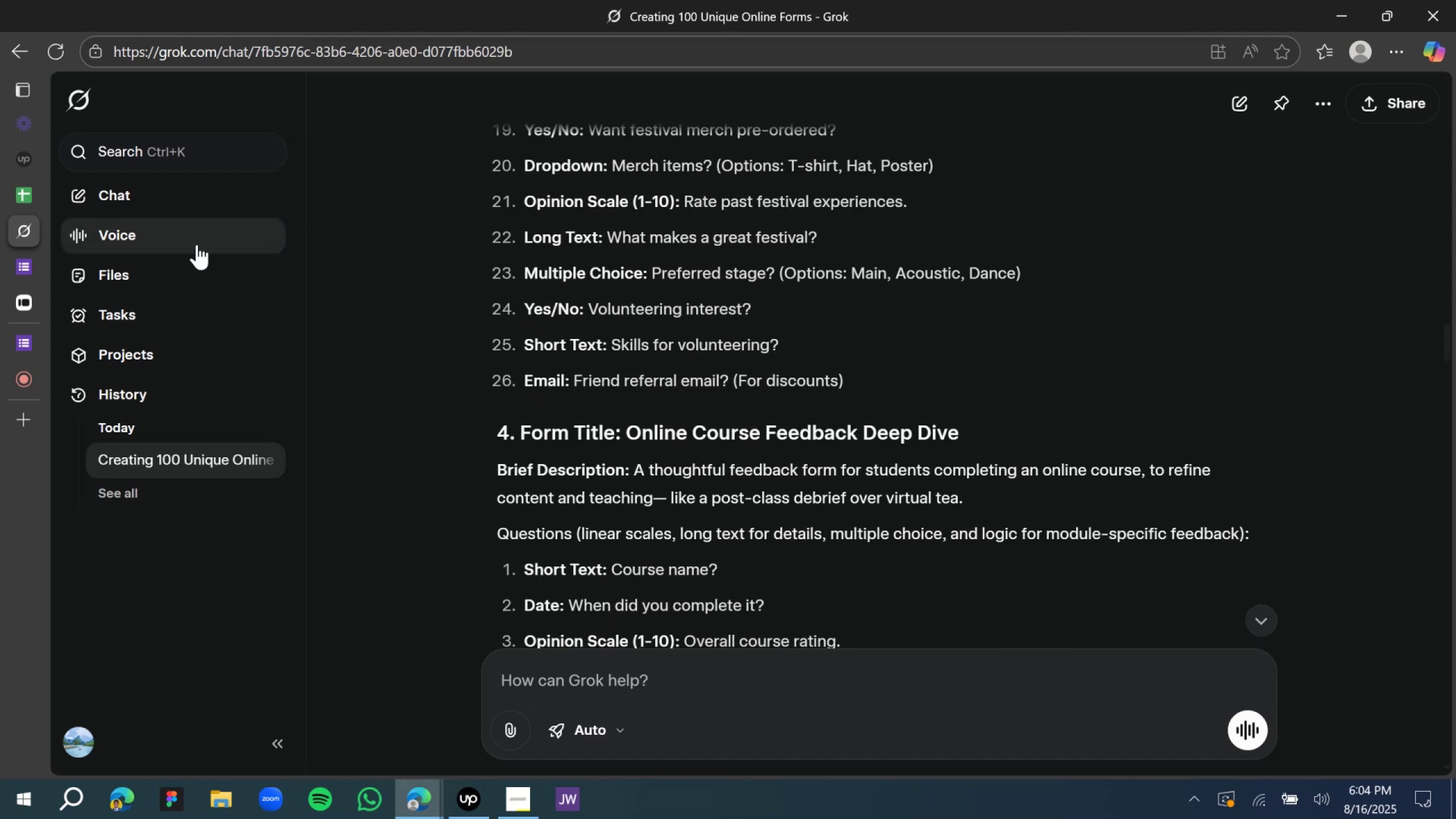 
left_click([17, 264])
 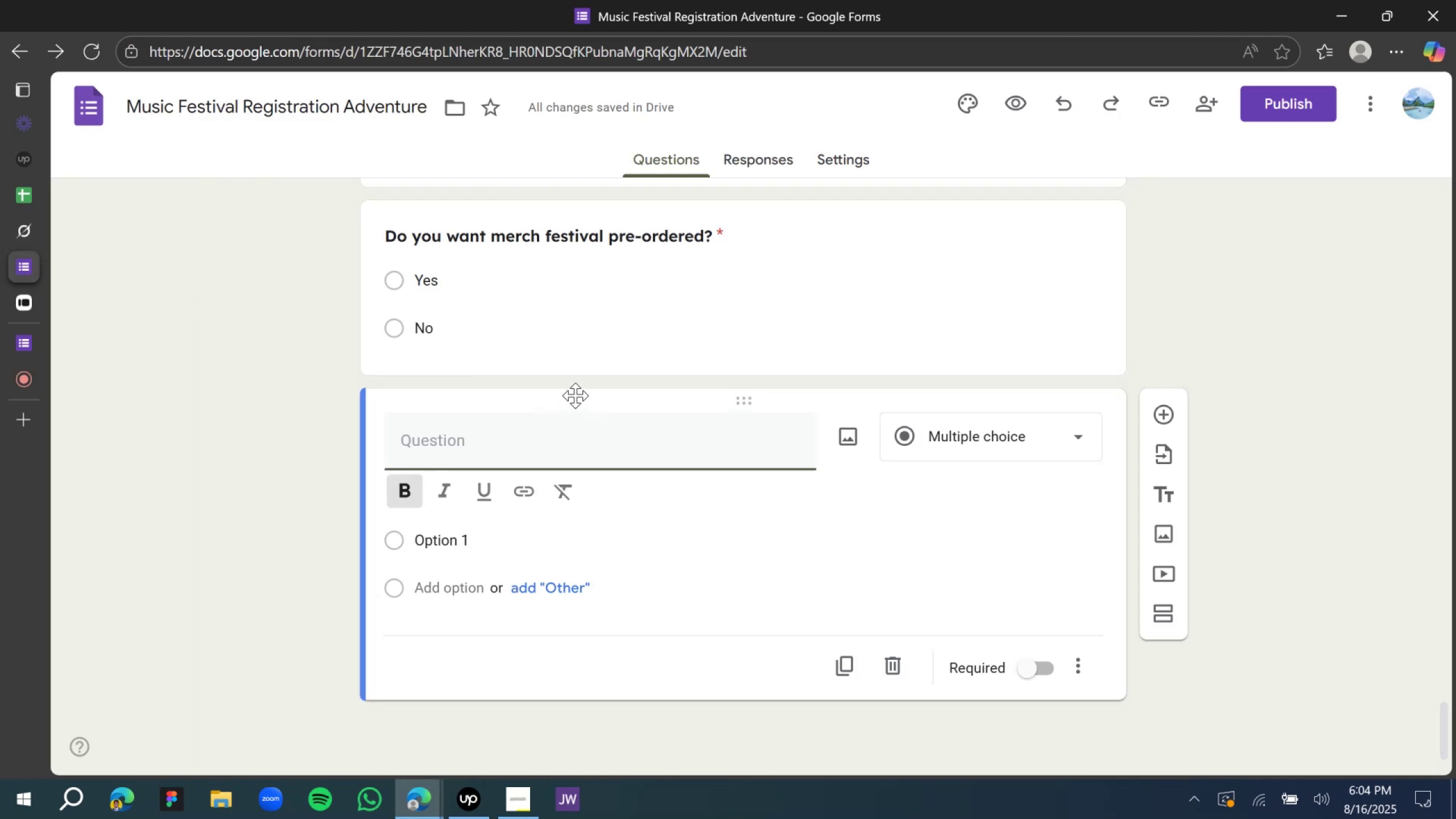 
type(What is your merch preference?)
 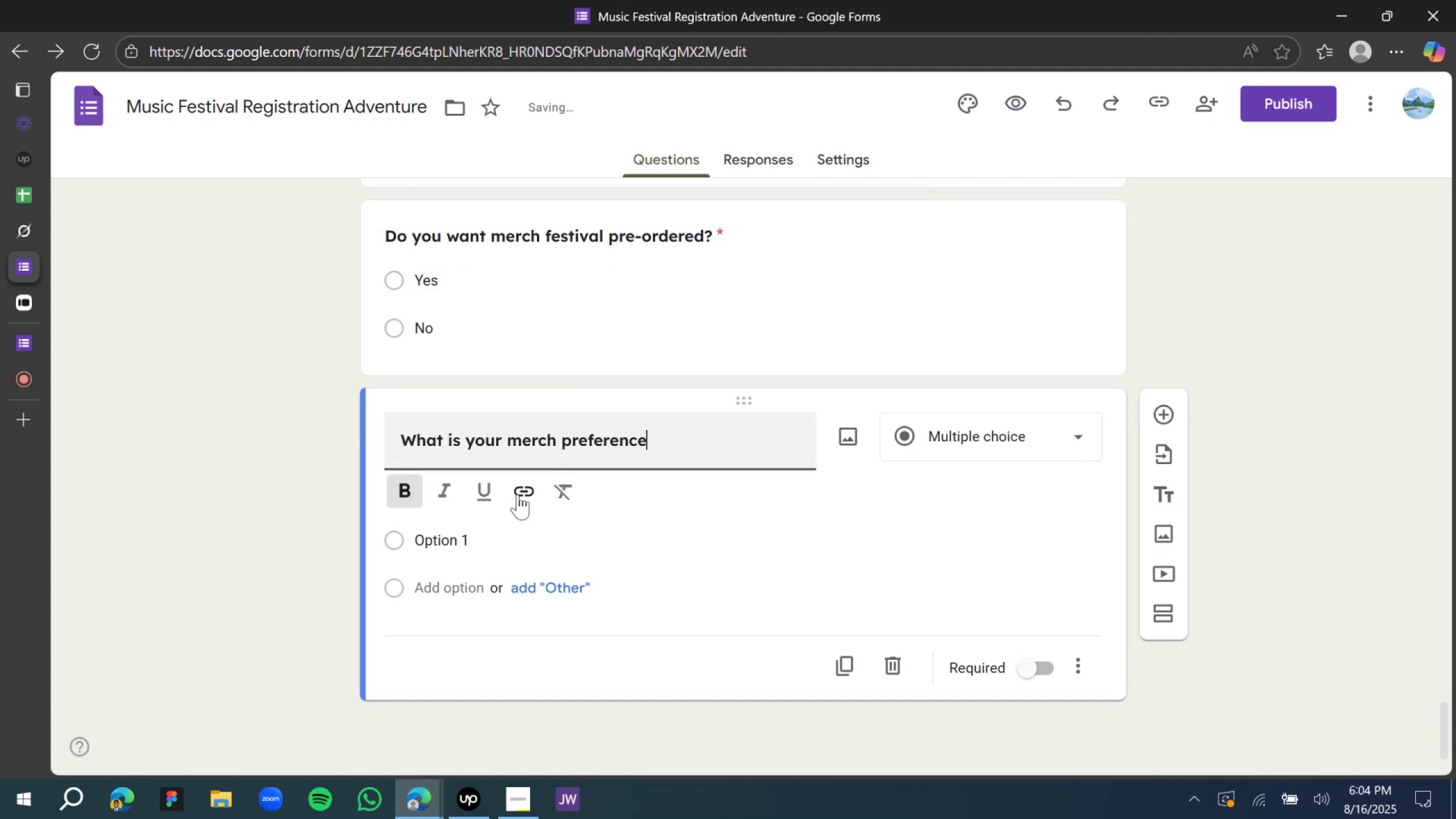 
left_click([491, 540])
 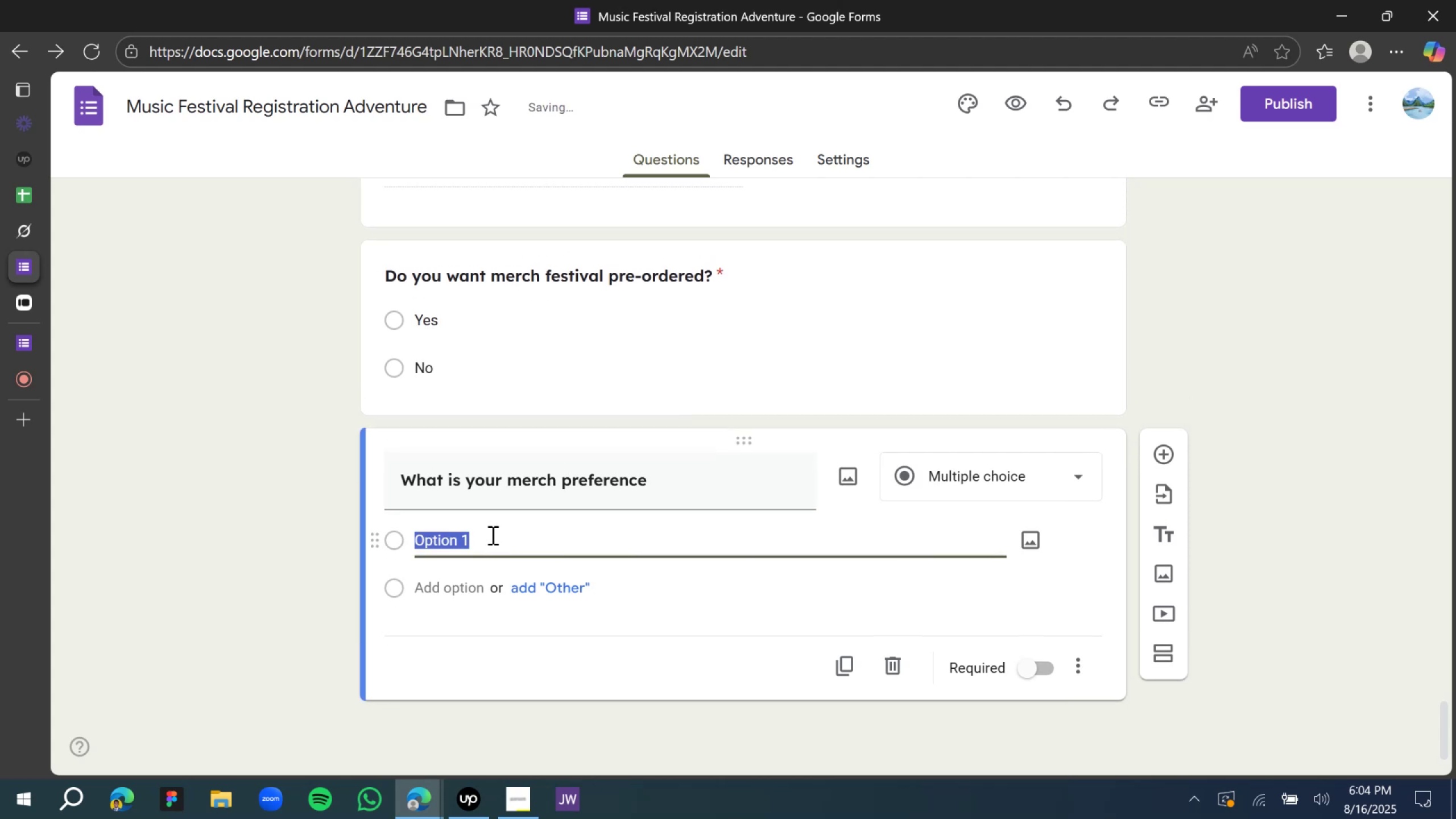 
type(T-Shirt)
 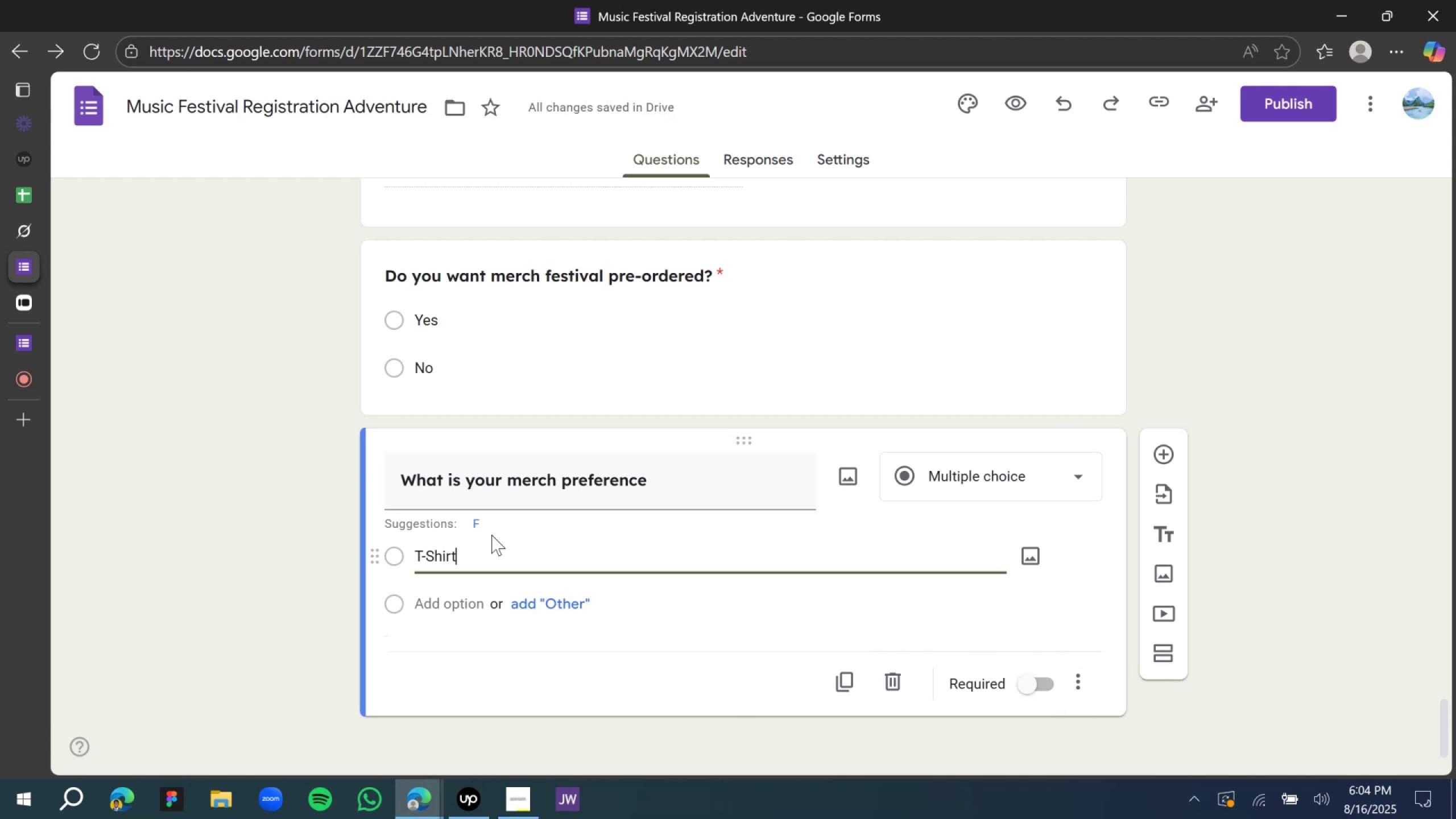 
key(Enter)
 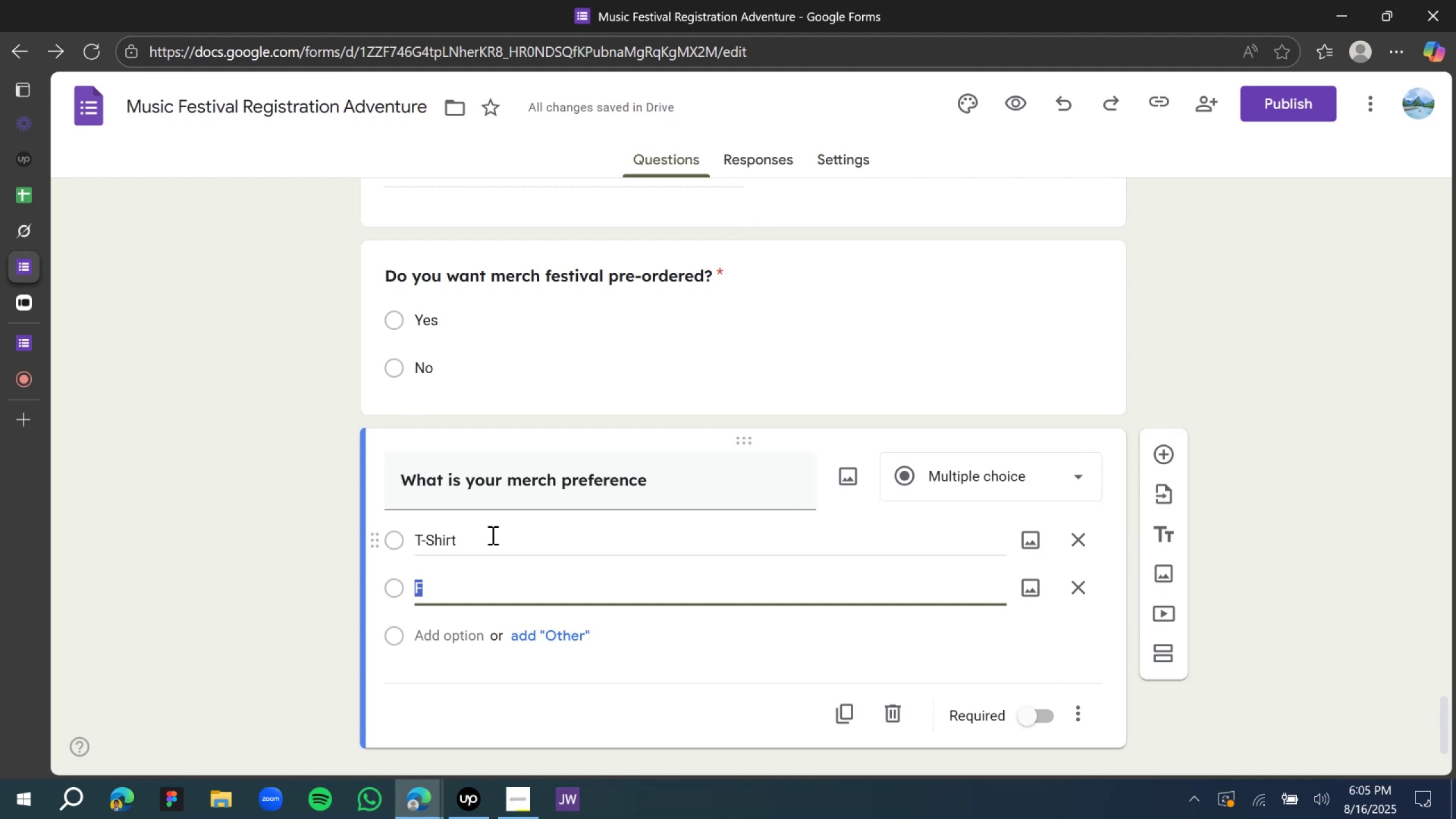 
wait(14.52)
 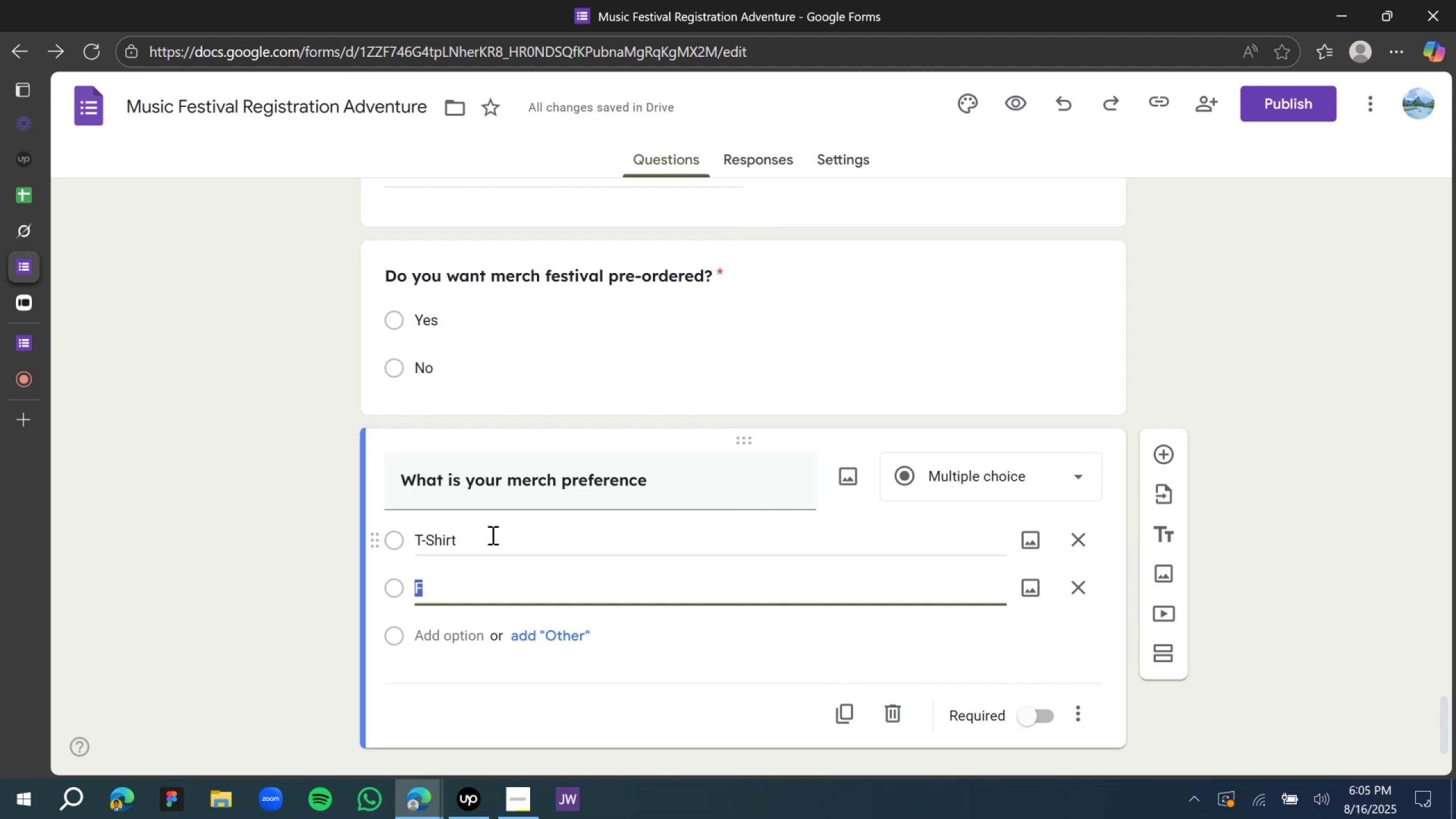 
type(Hat)
 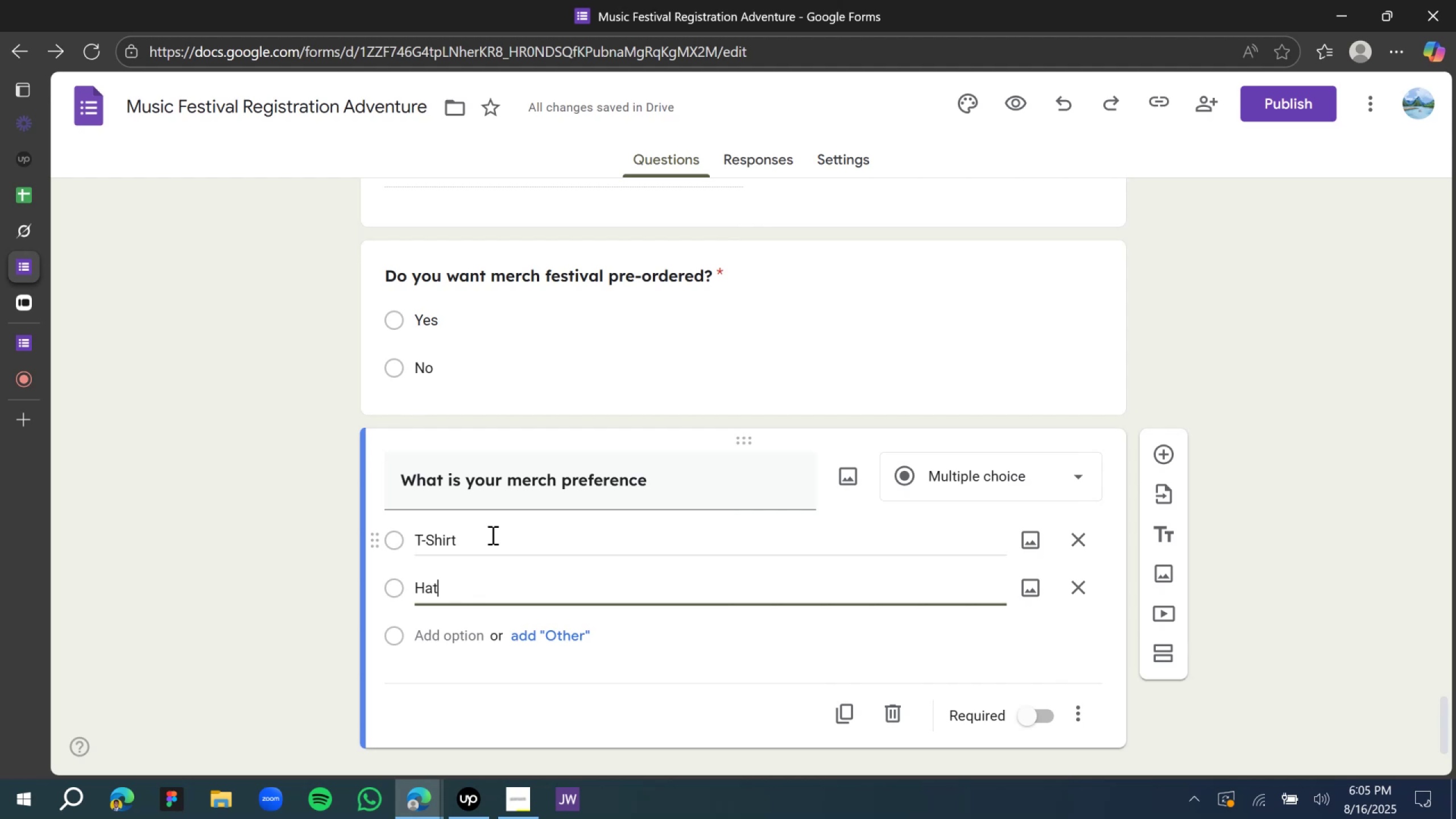 
key(Enter)
 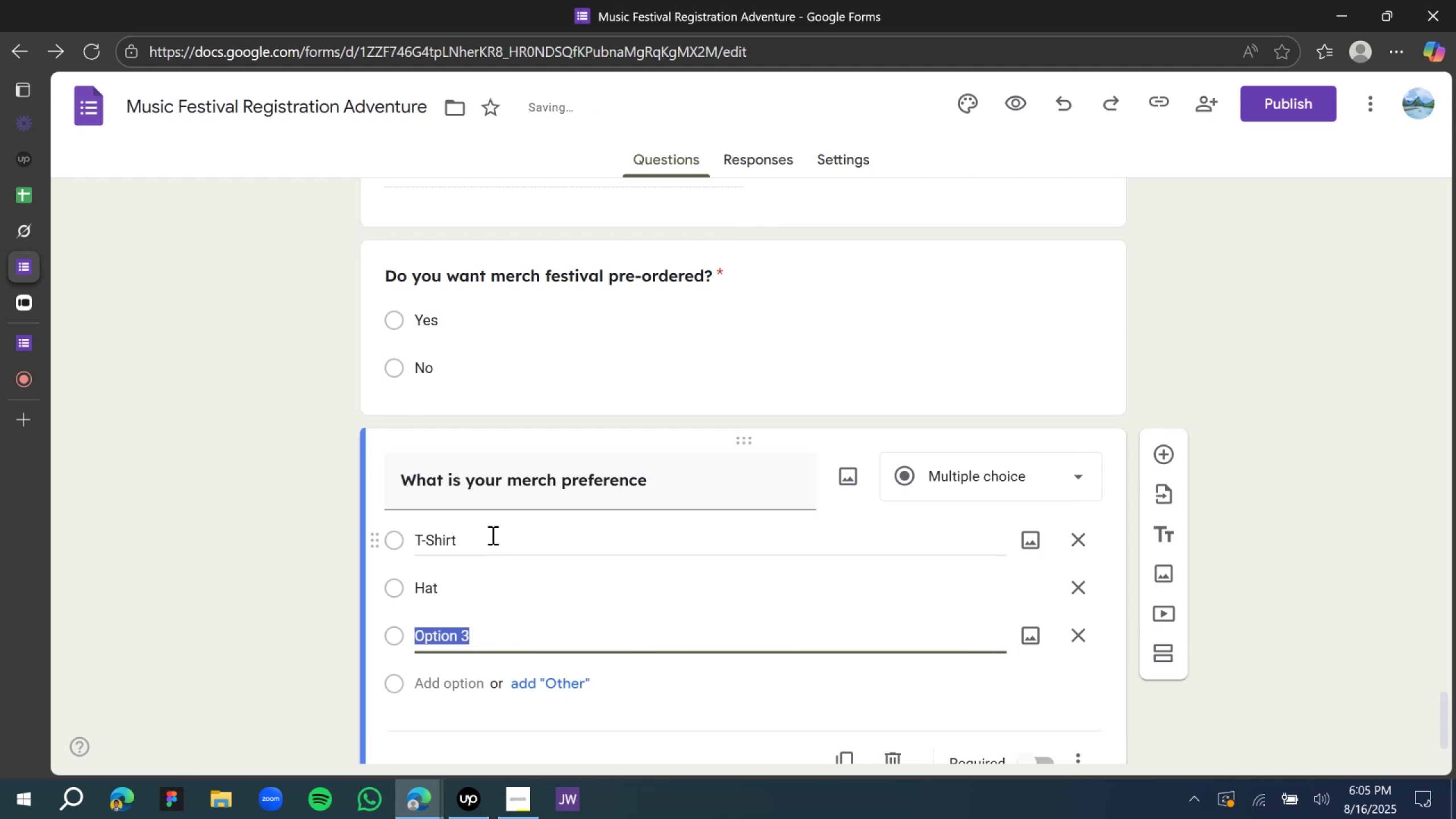 
type(Gloves)
 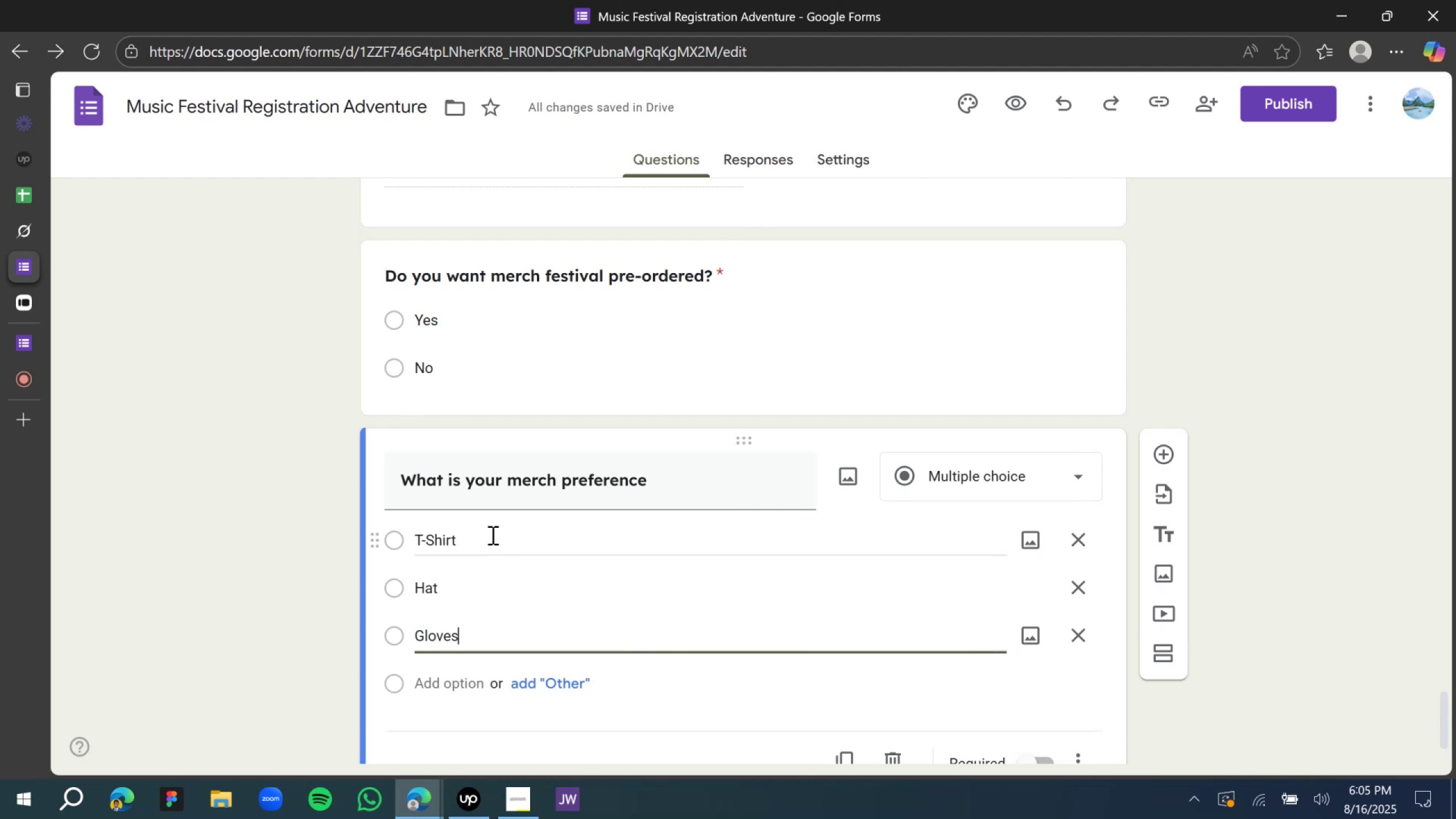 
key(Enter)
 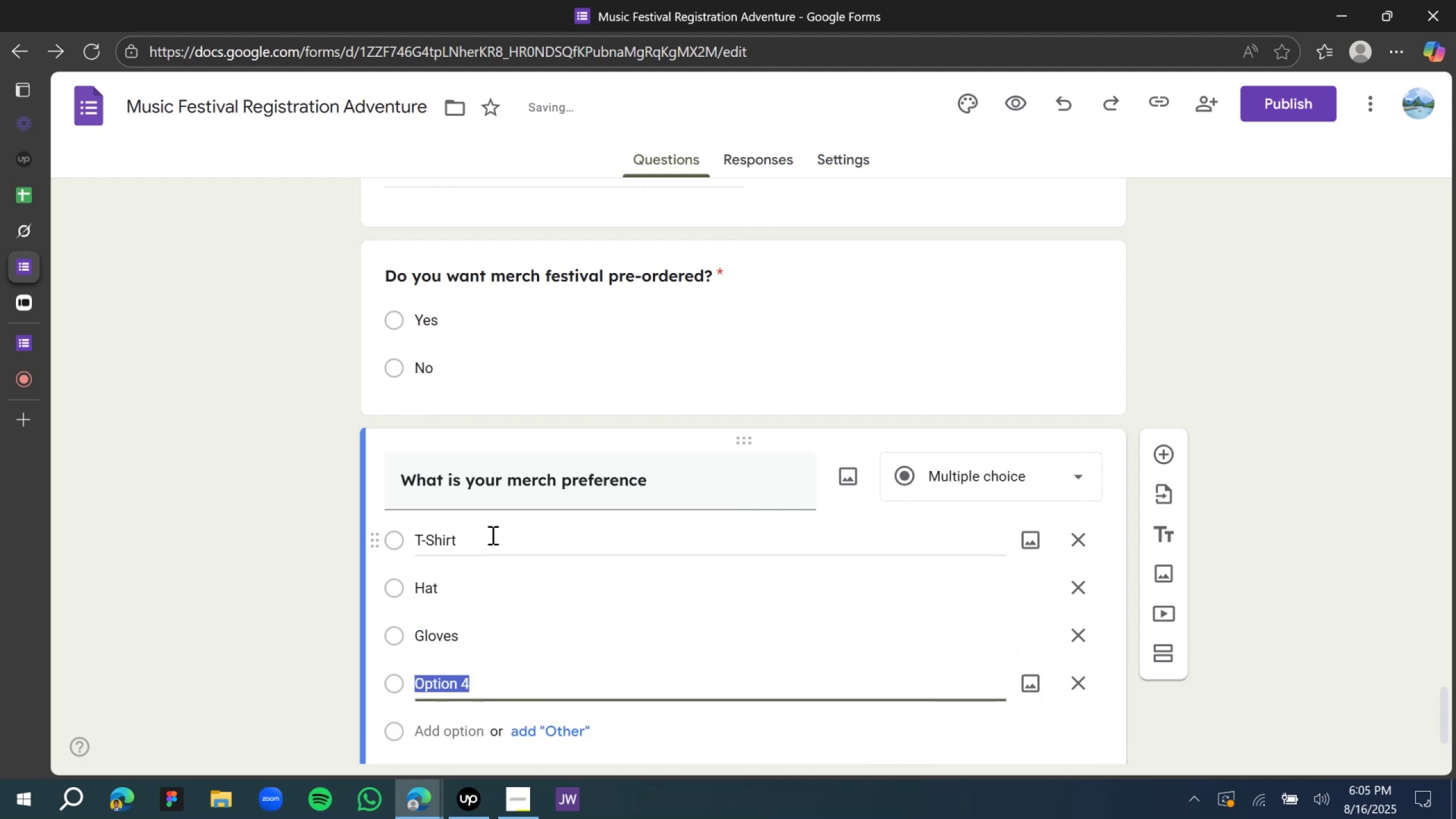 
type(Tote back)
key(Backspace)
key(Backspace)
type(g)
 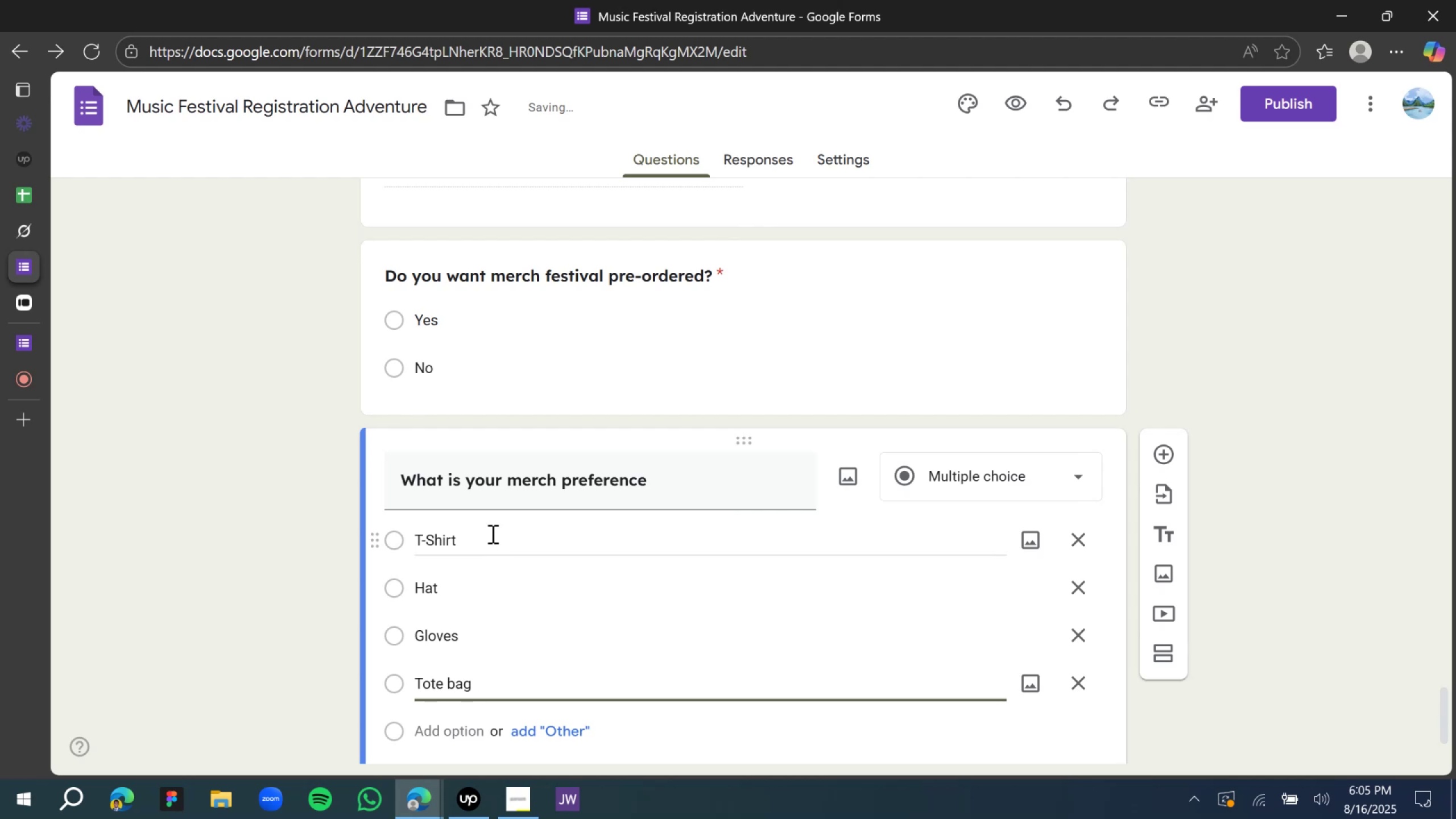 
scroll: coordinate [508, 466], scroll_direction: down, amount: 7.0
 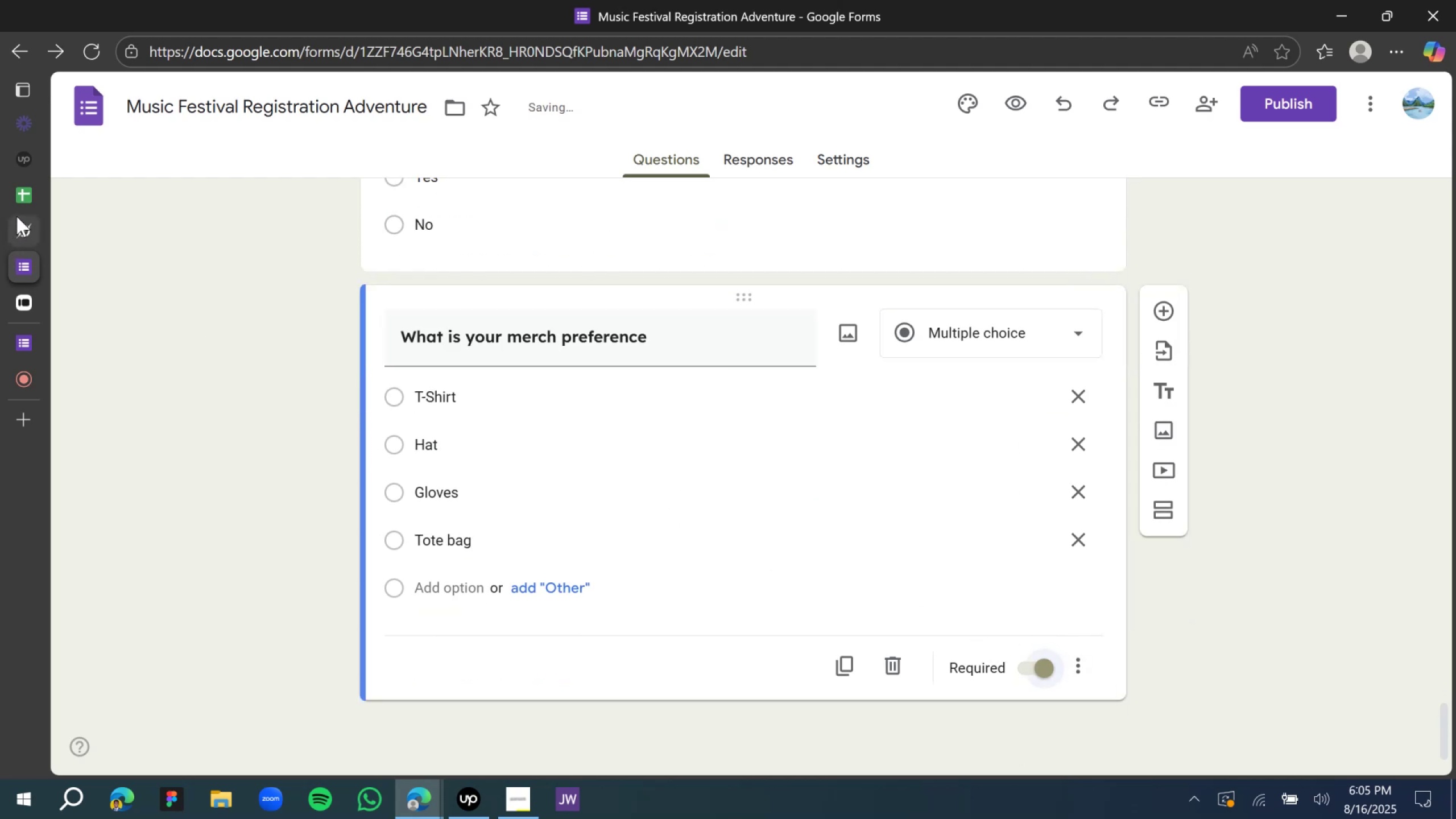 
left_click([318, 426])
 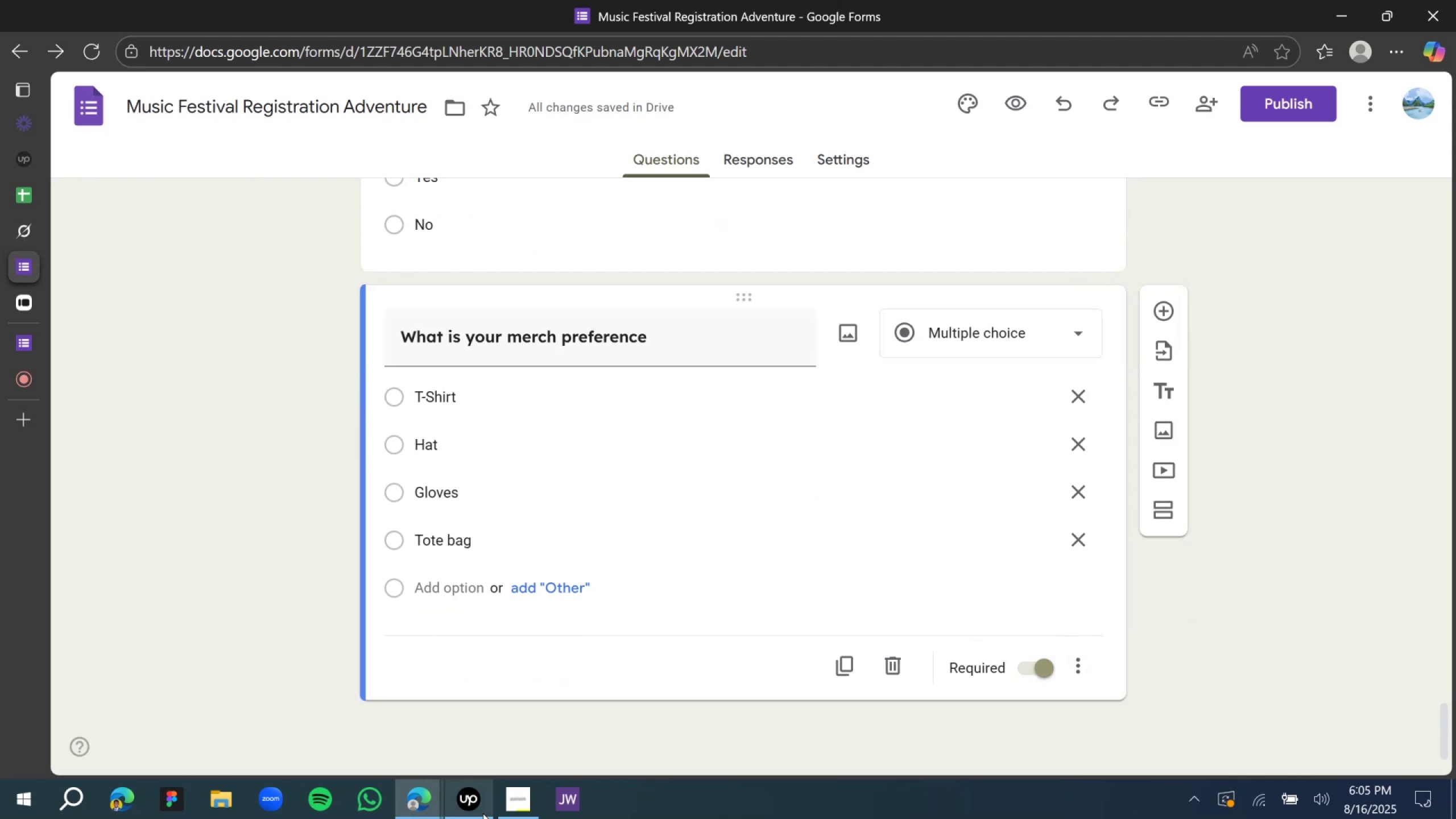 
left_click([479, 813])
 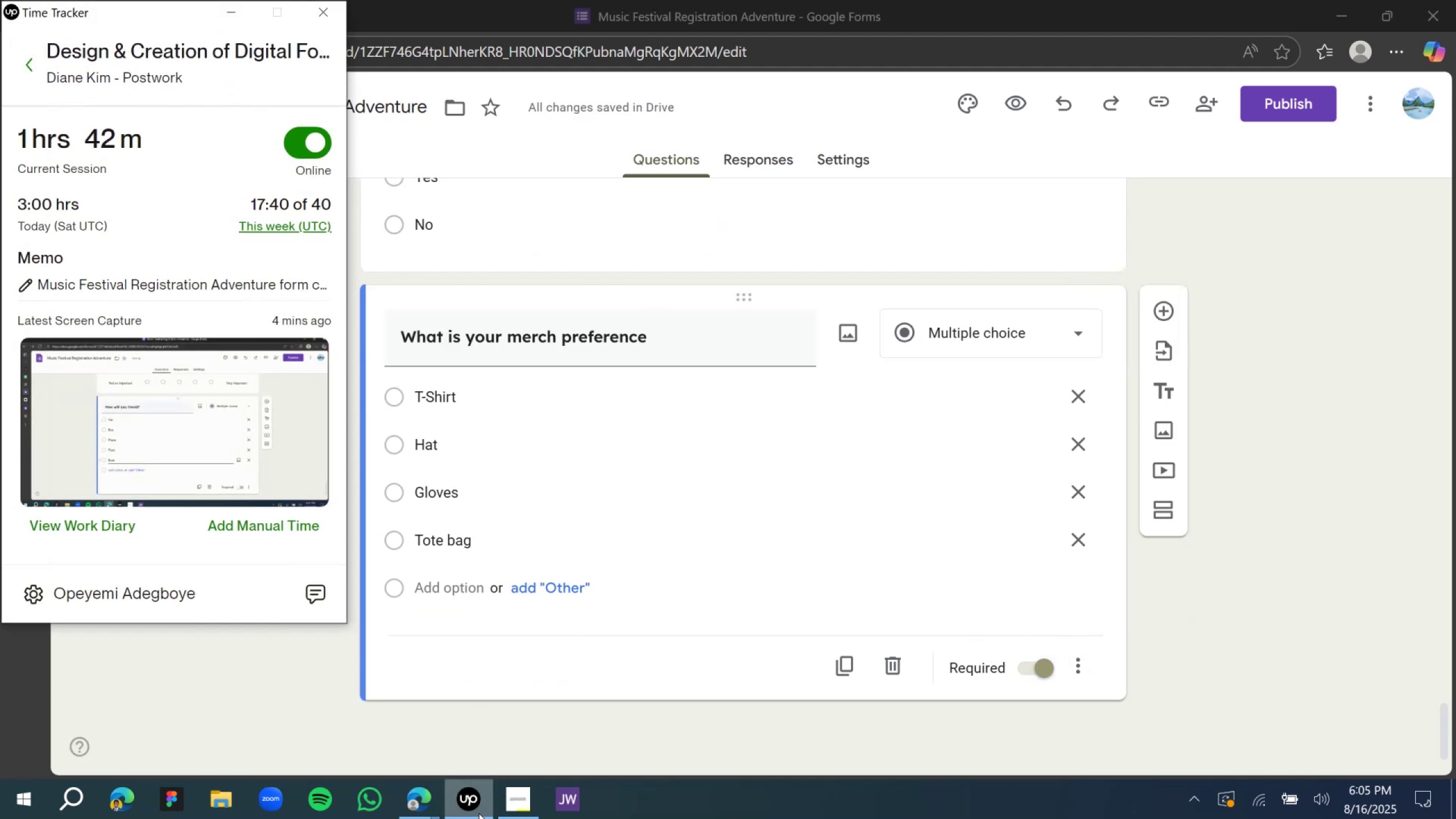 
left_click([479, 813])
 